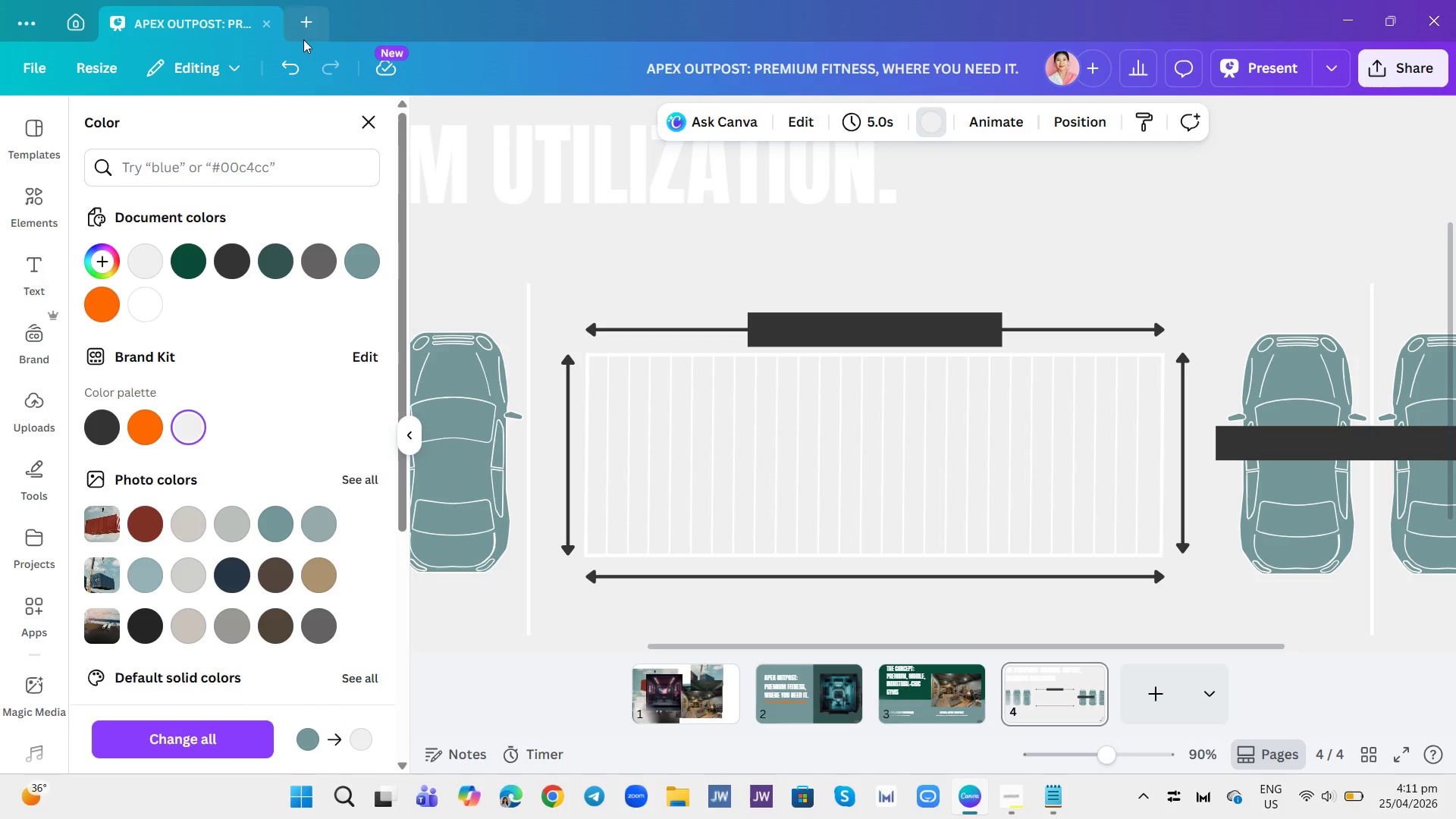 
left_click([285, 71])
 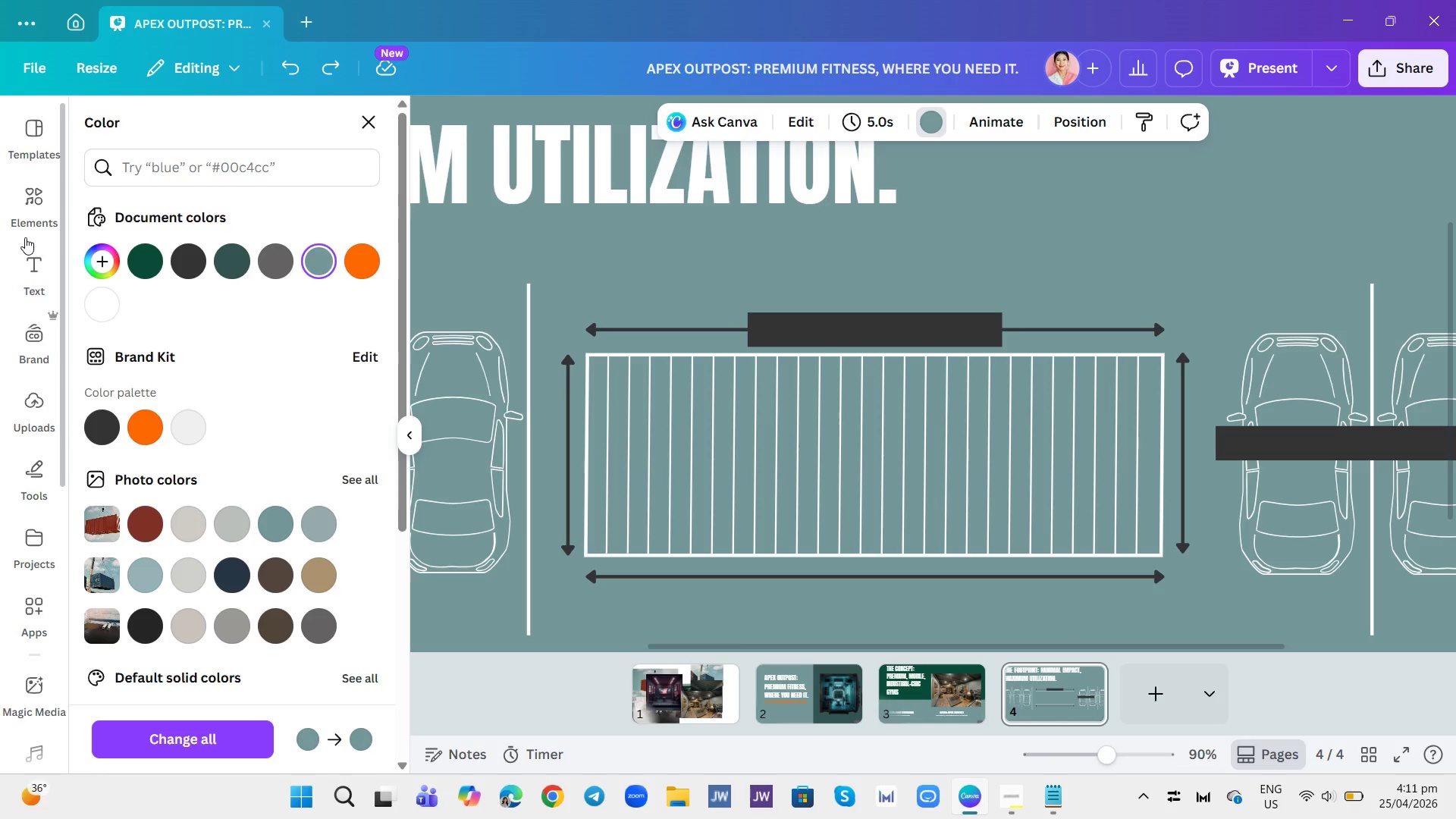 
double_click([27, 271])
 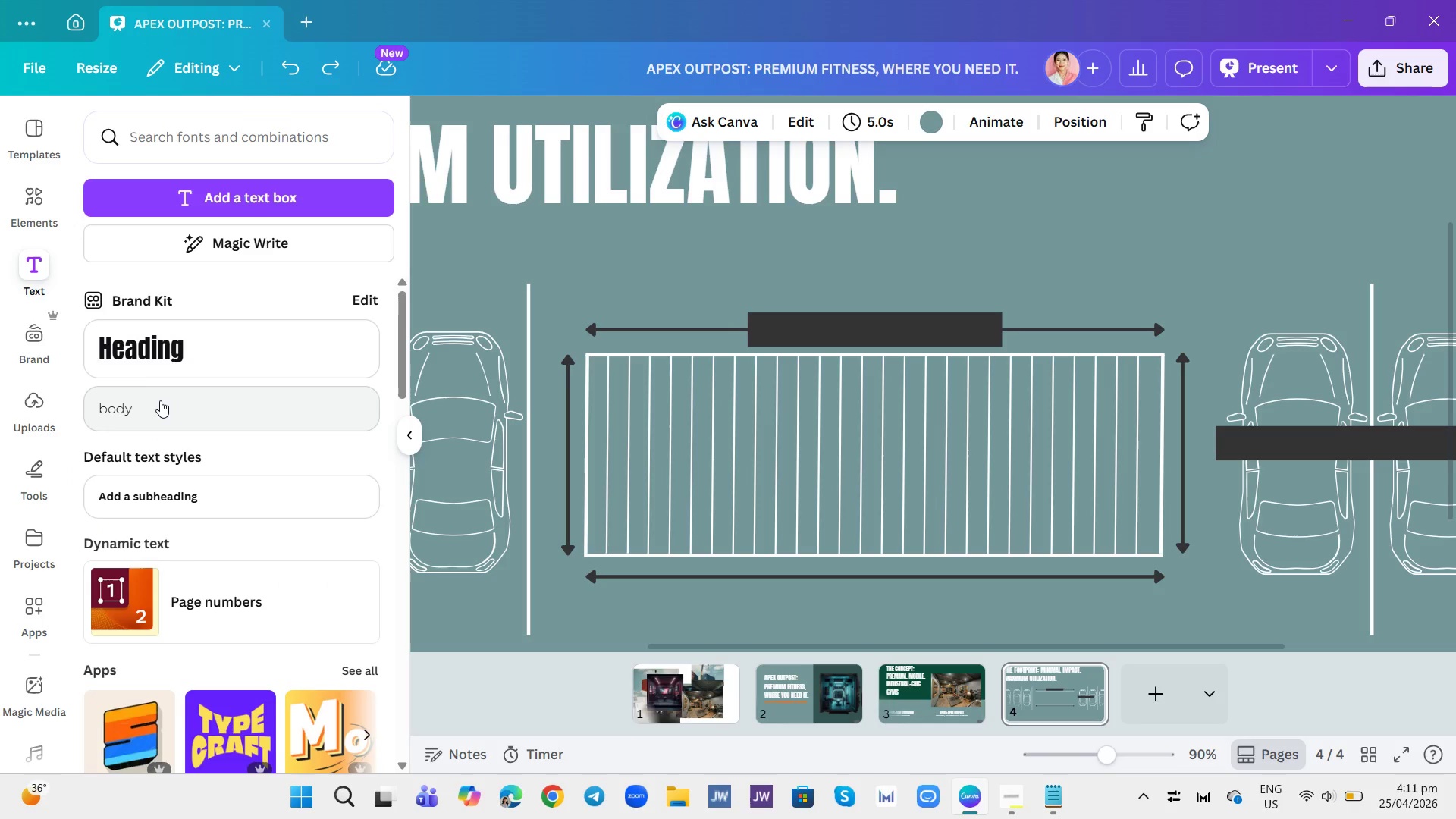 
left_click([160, 400])
 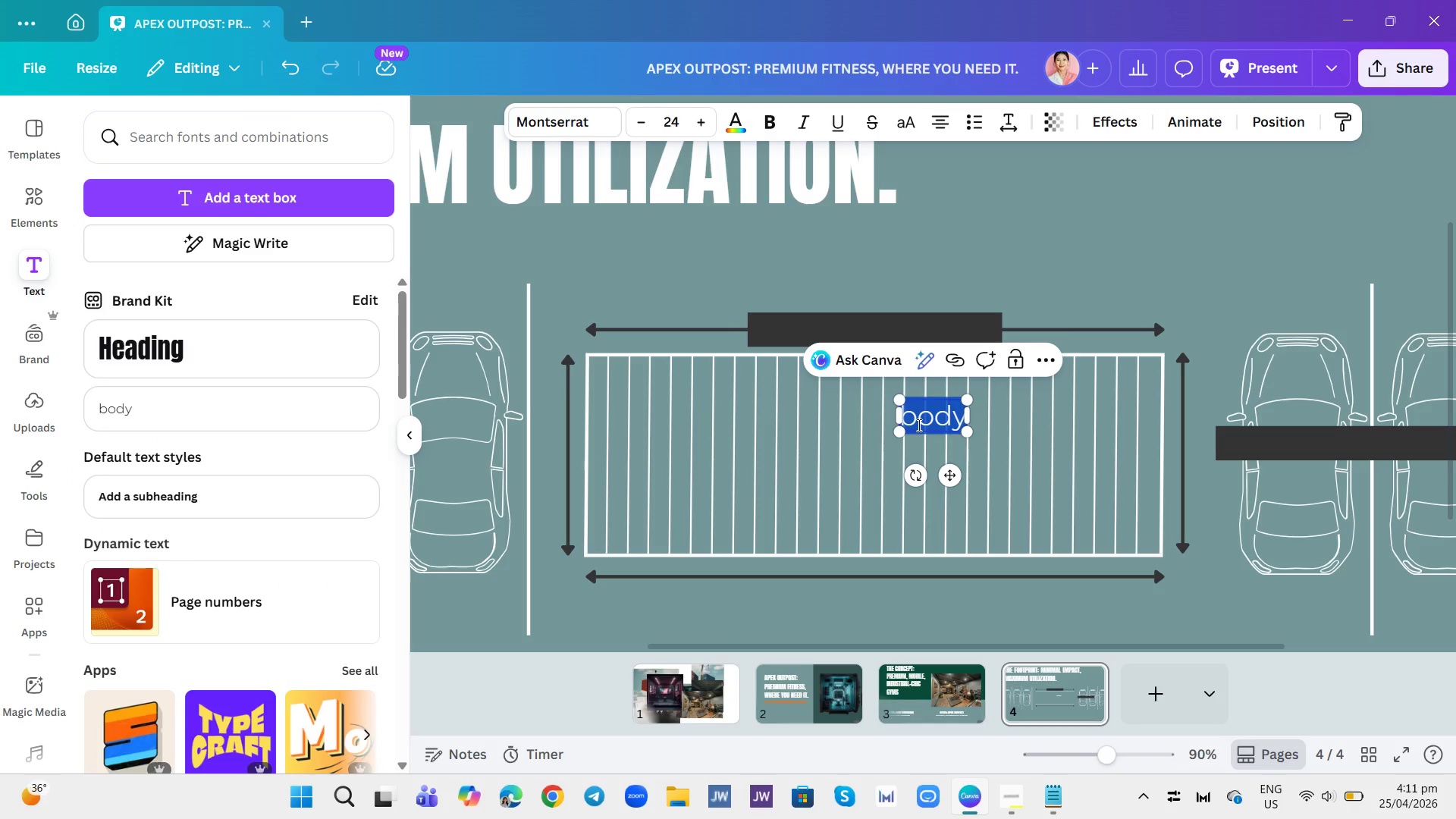 
type(l)
key(Backspace)
type(LENGCTH)
key(Backspace)
key(Backspace)
key(Backspace)
type(TH: 20ft)
 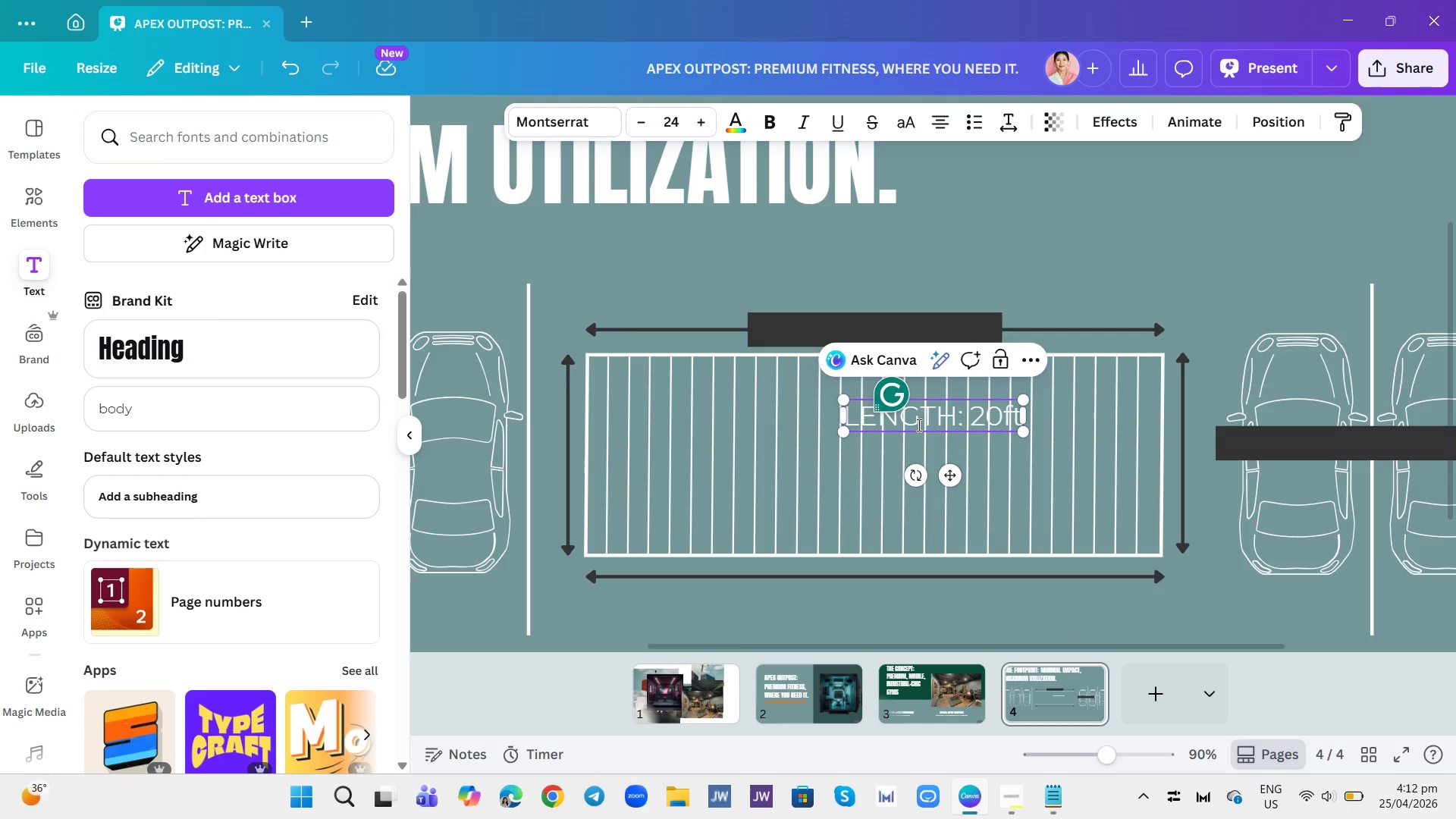 
left_click([1086, 298])
 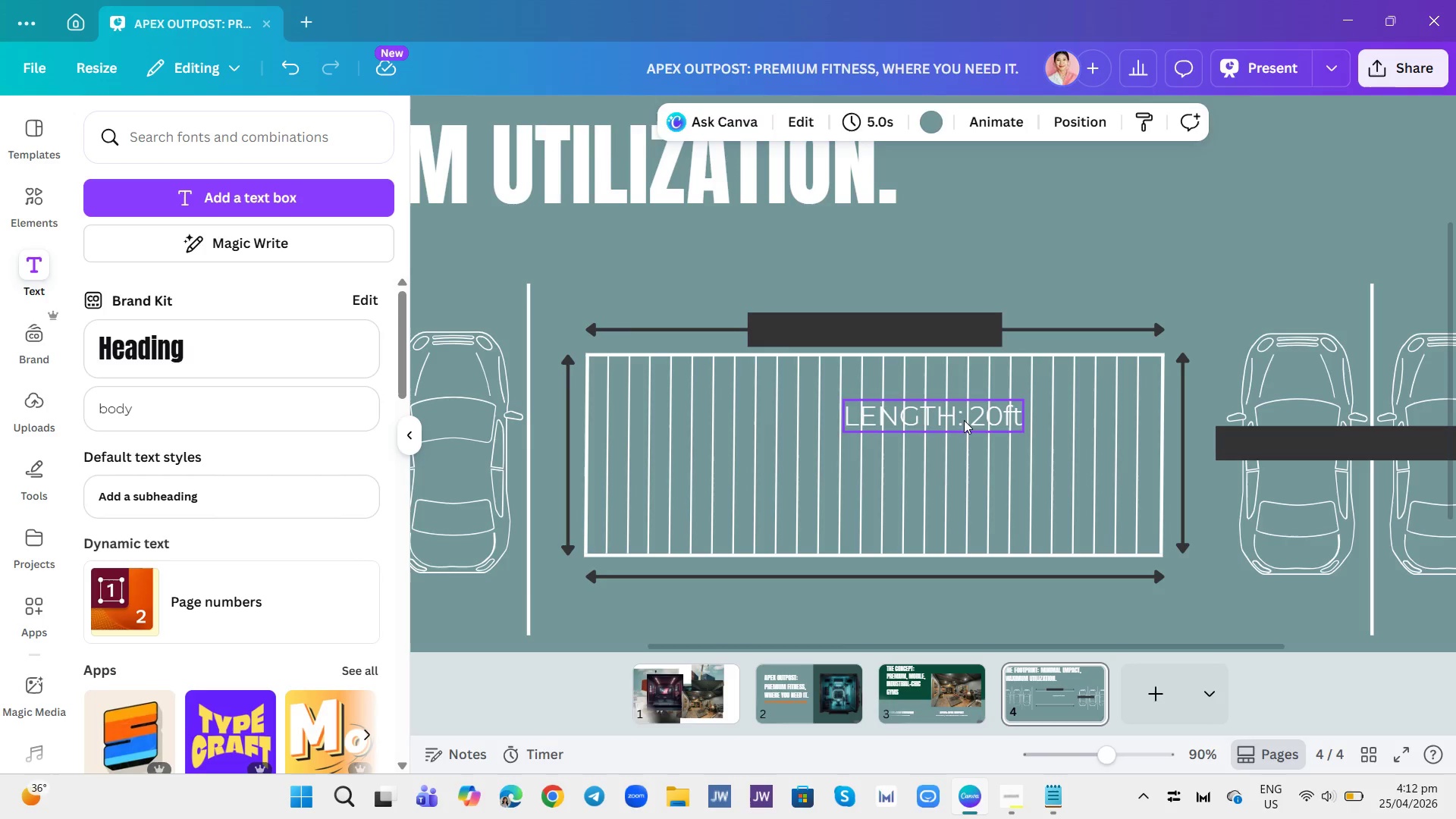 
left_click([964, 420])
 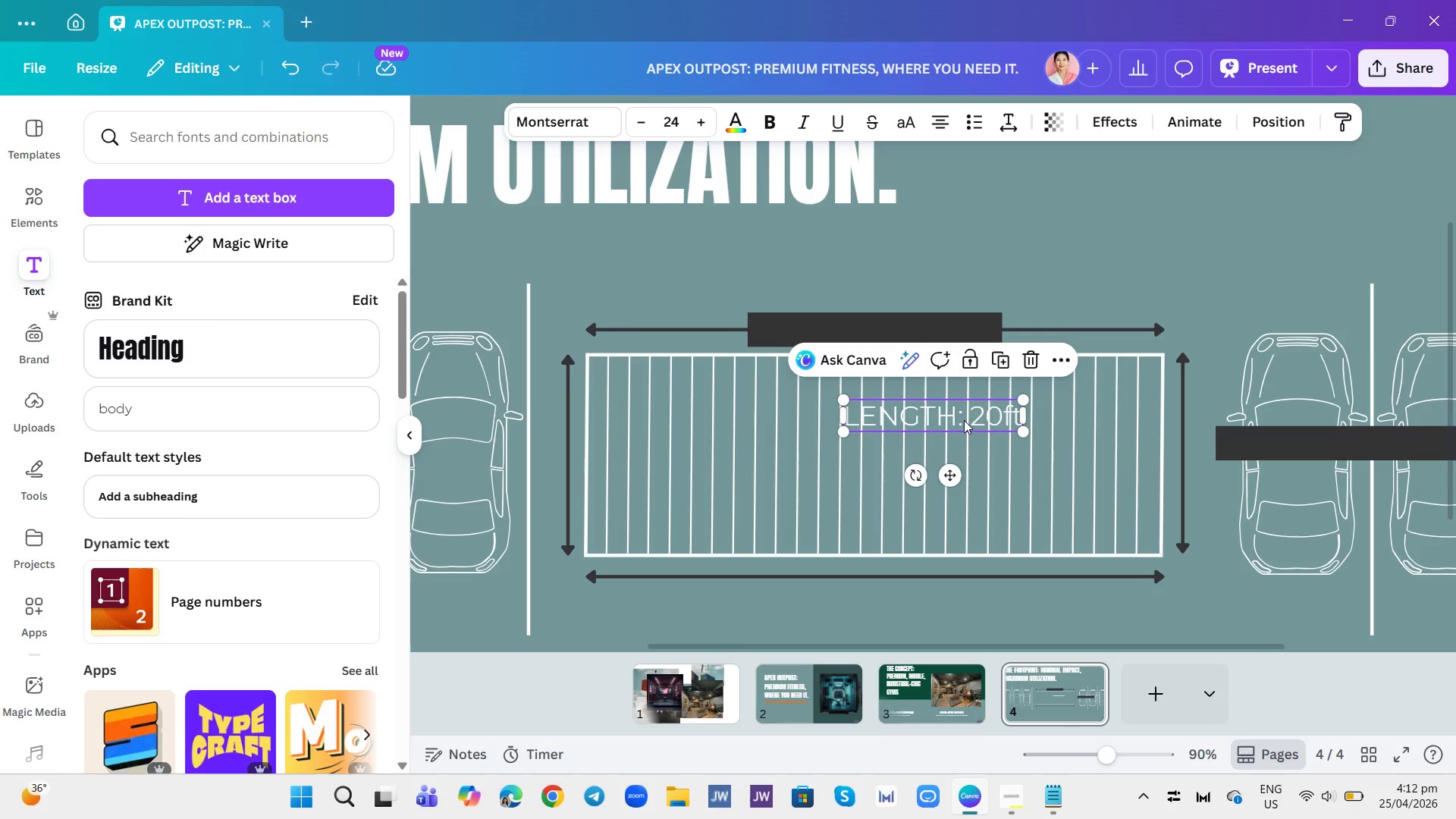 
left_click_drag(start_coordinate=[964, 420], to_coordinate=[911, 335])
 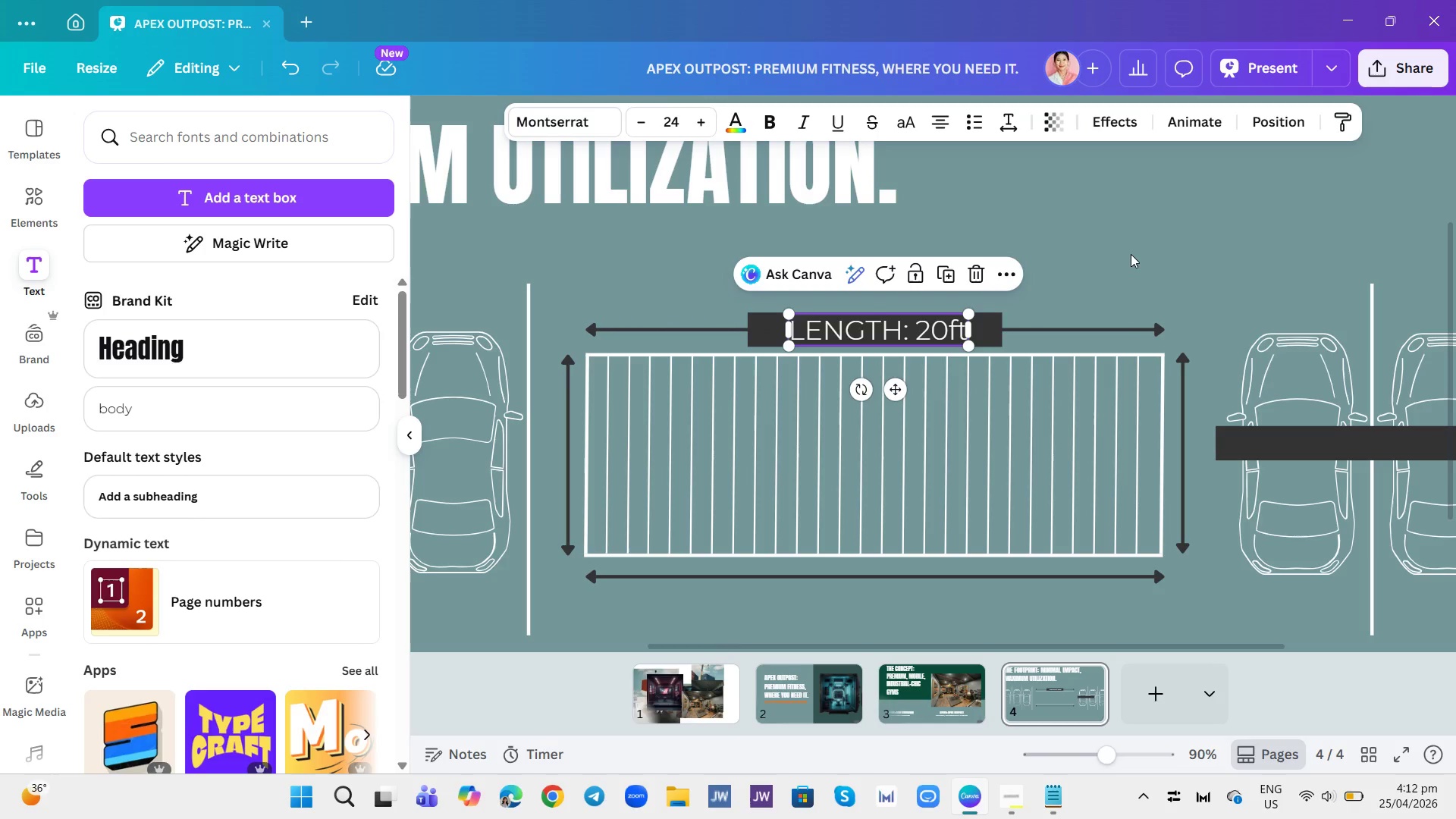 
left_click([1131, 253])
 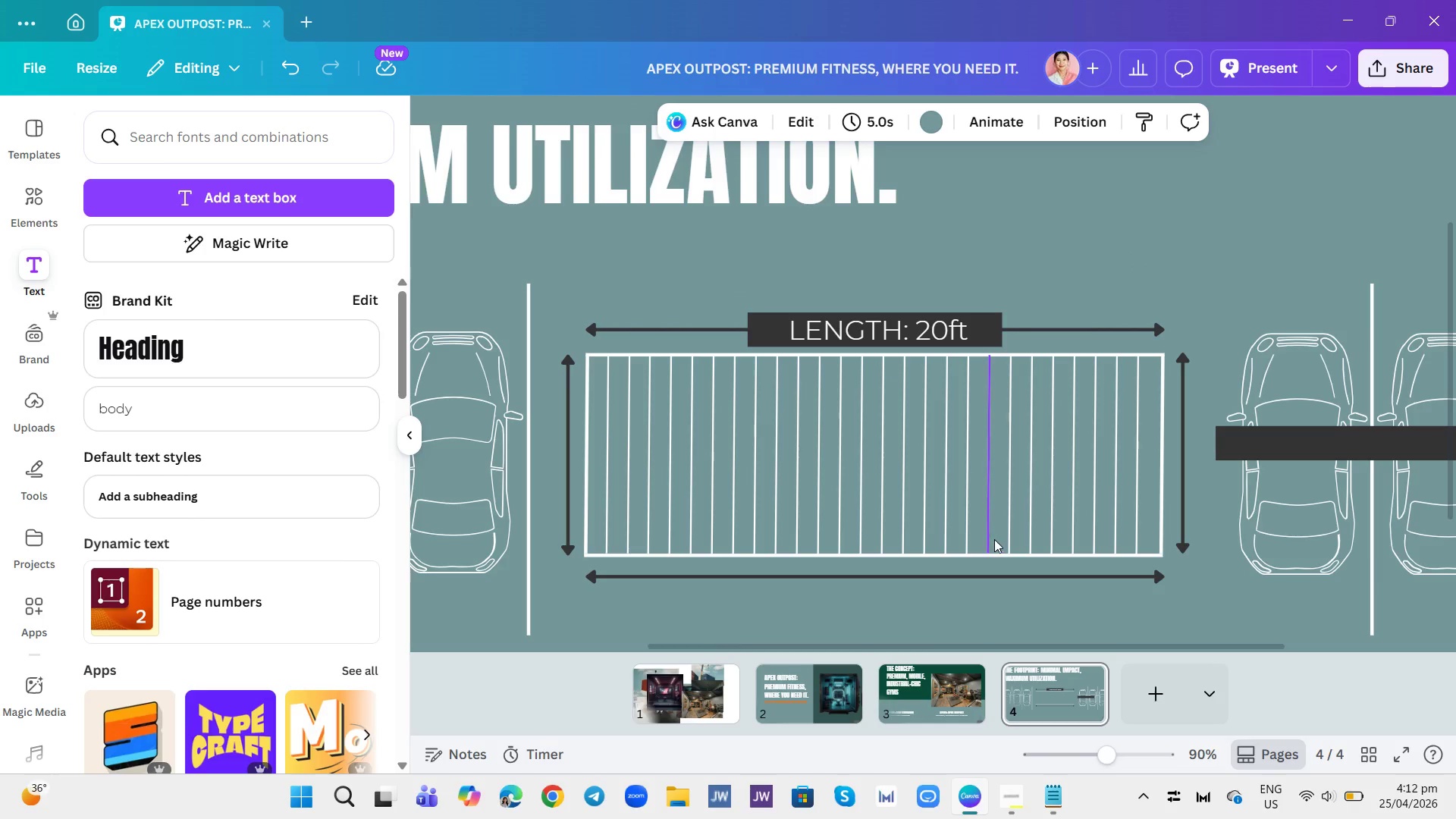 
left_click([852, 312])
 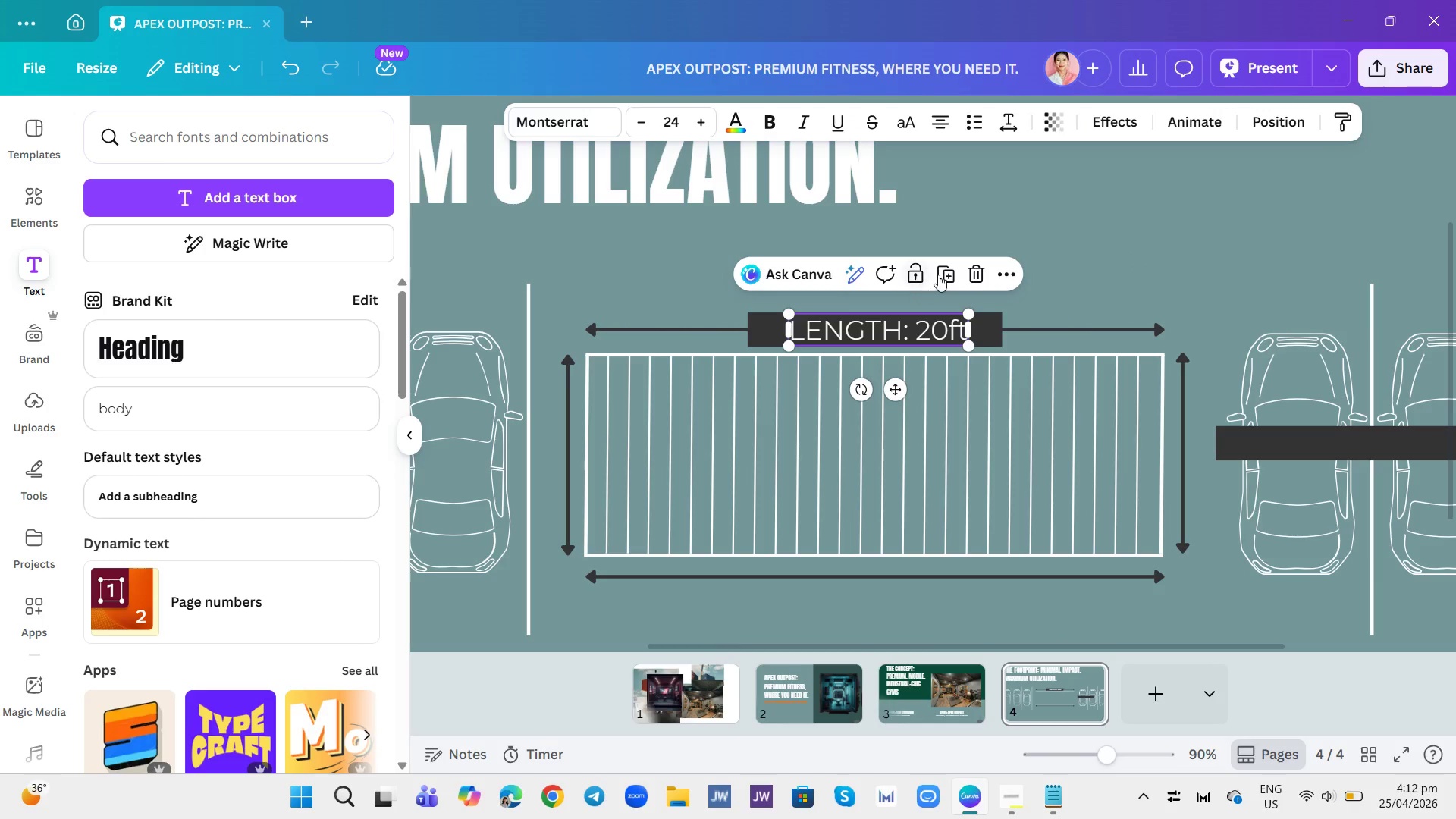 
left_click([938, 275])
 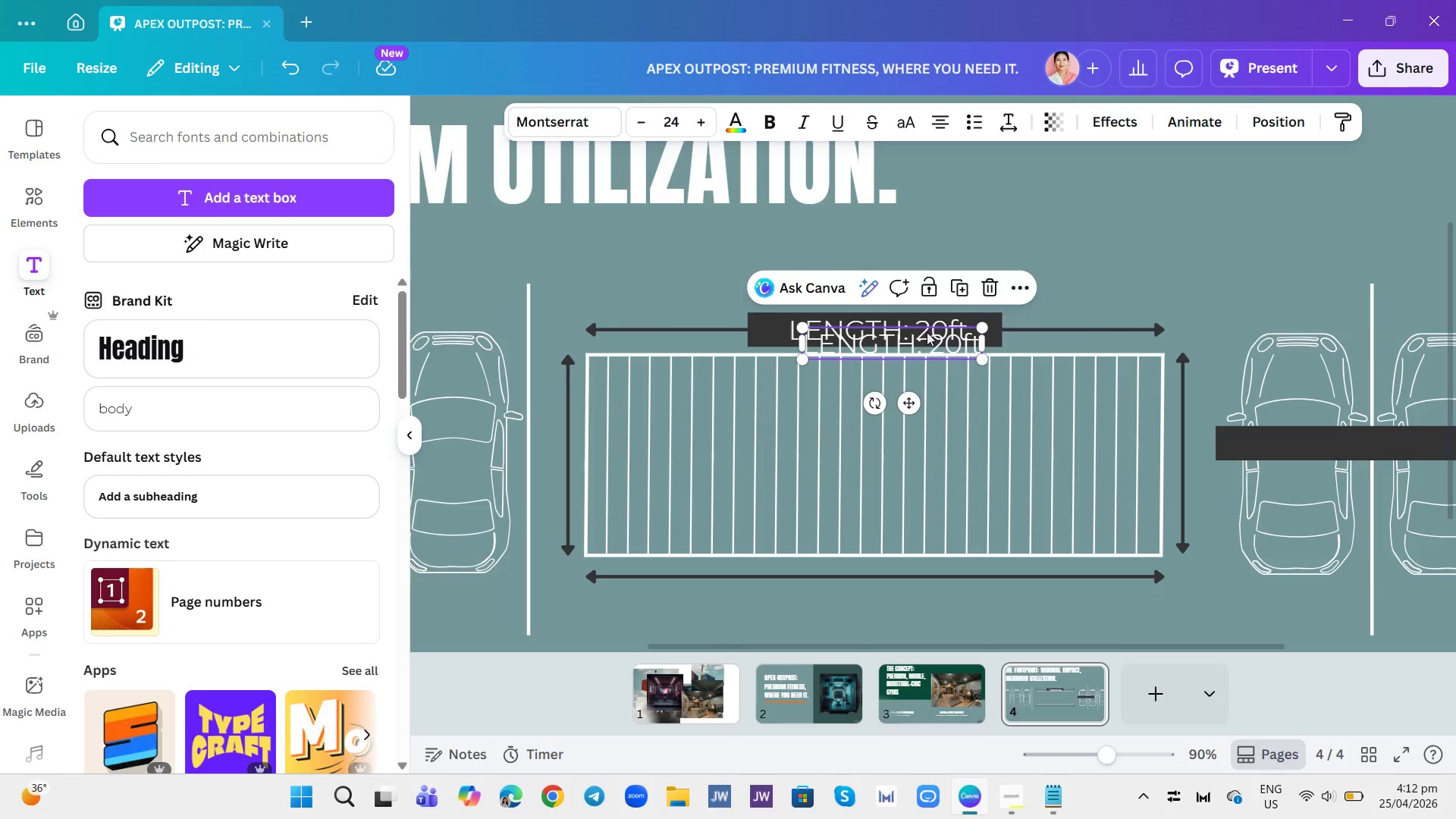 
left_click_drag(start_coordinate=[927, 332], to_coordinate=[1416, 428])
 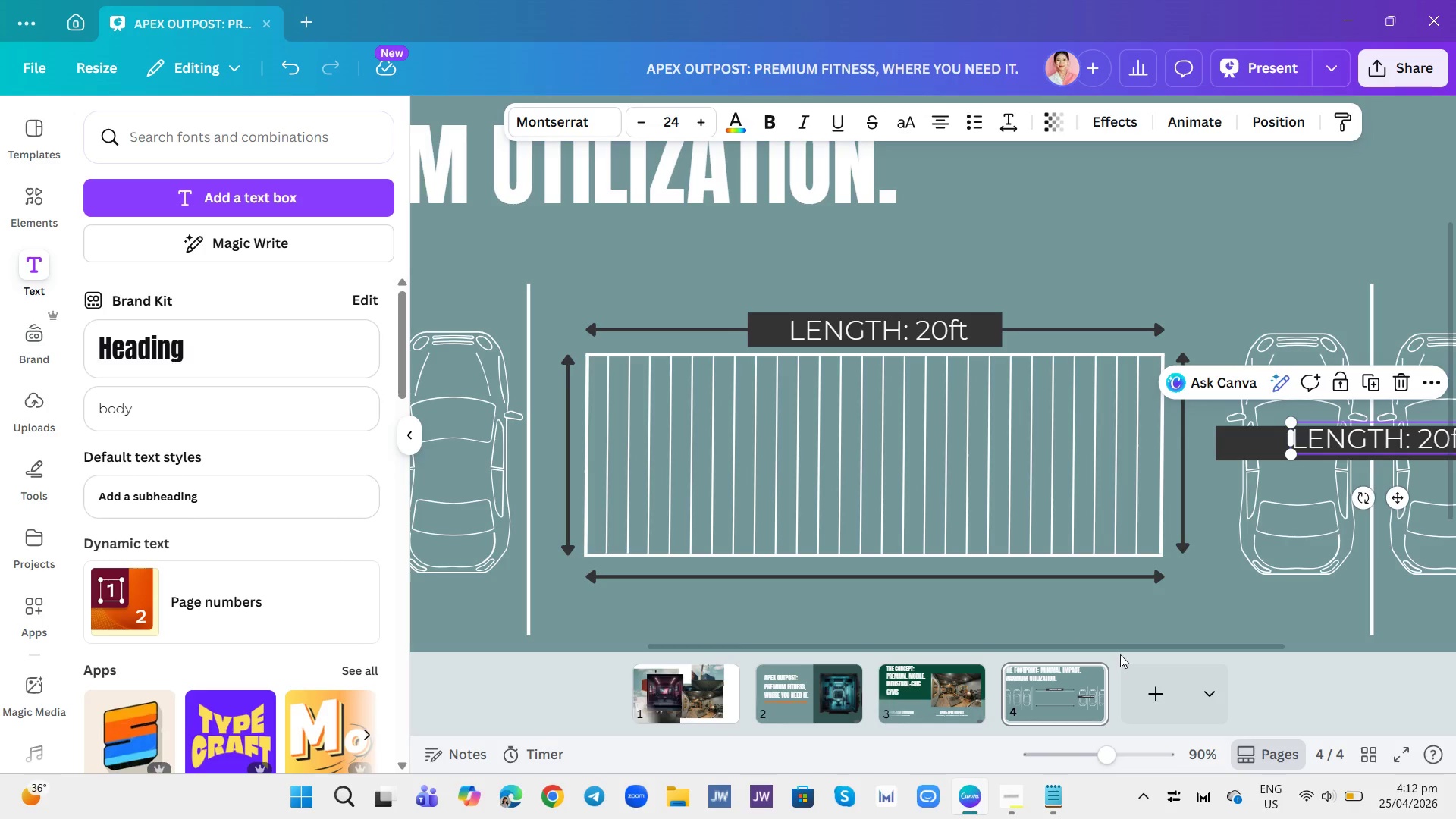 
left_click_drag(start_coordinate=[1121, 653], to_coordinate=[1300, 614])
 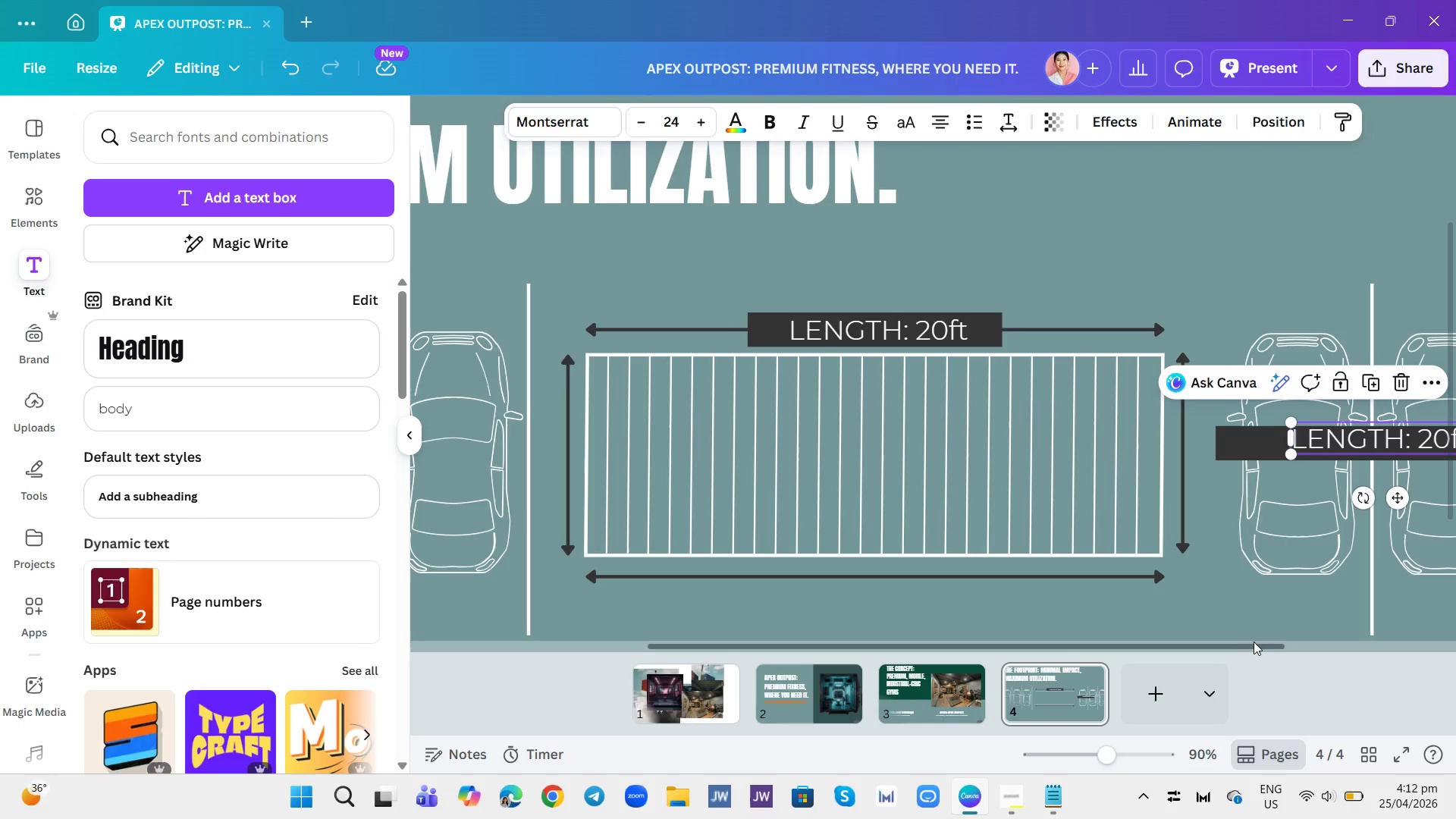 
left_click_drag(start_coordinate=[1254, 642], to_coordinate=[1376, 647])
 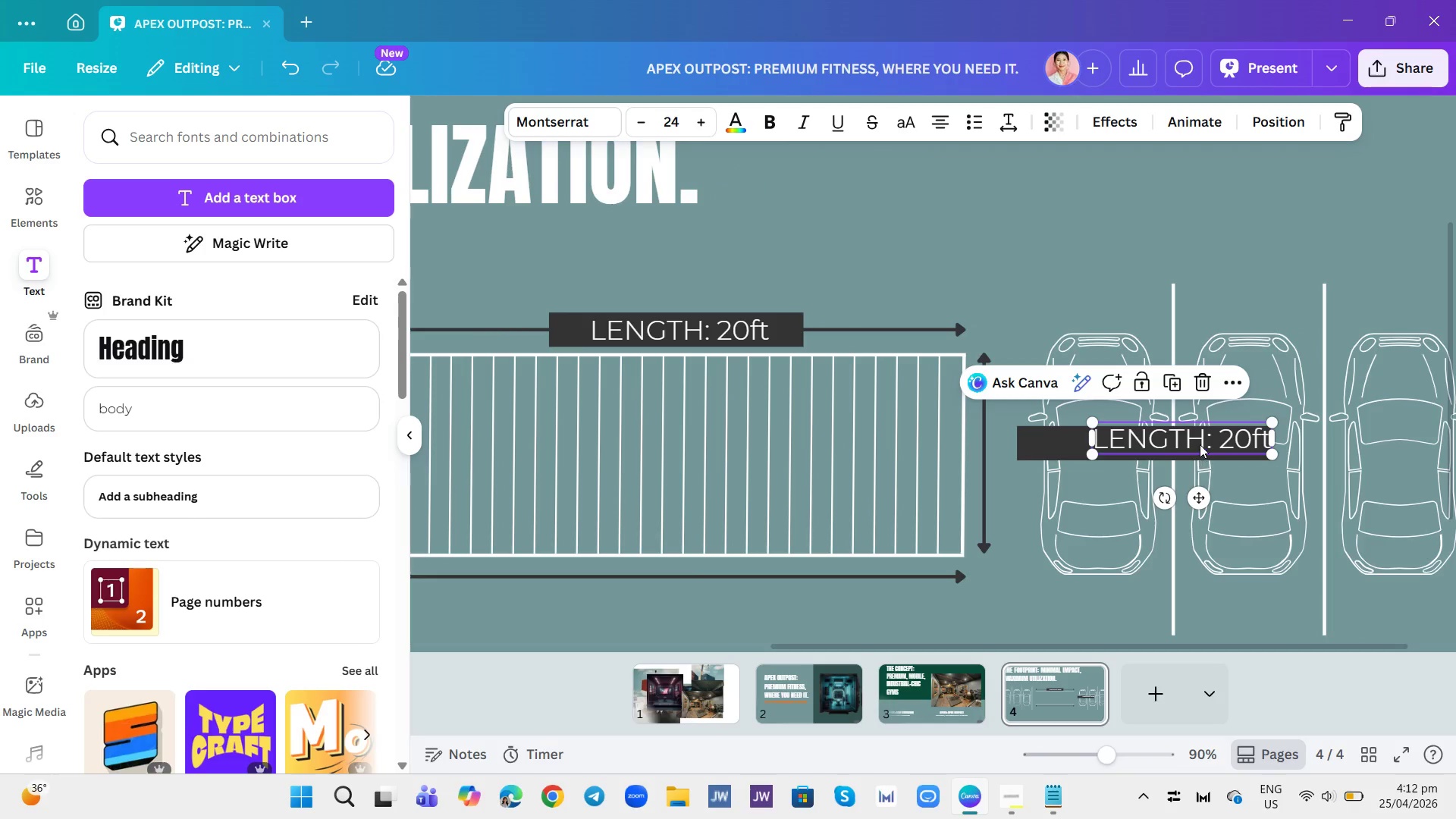 
left_click_drag(start_coordinate=[1200, 444], to_coordinate=[1171, 455])
 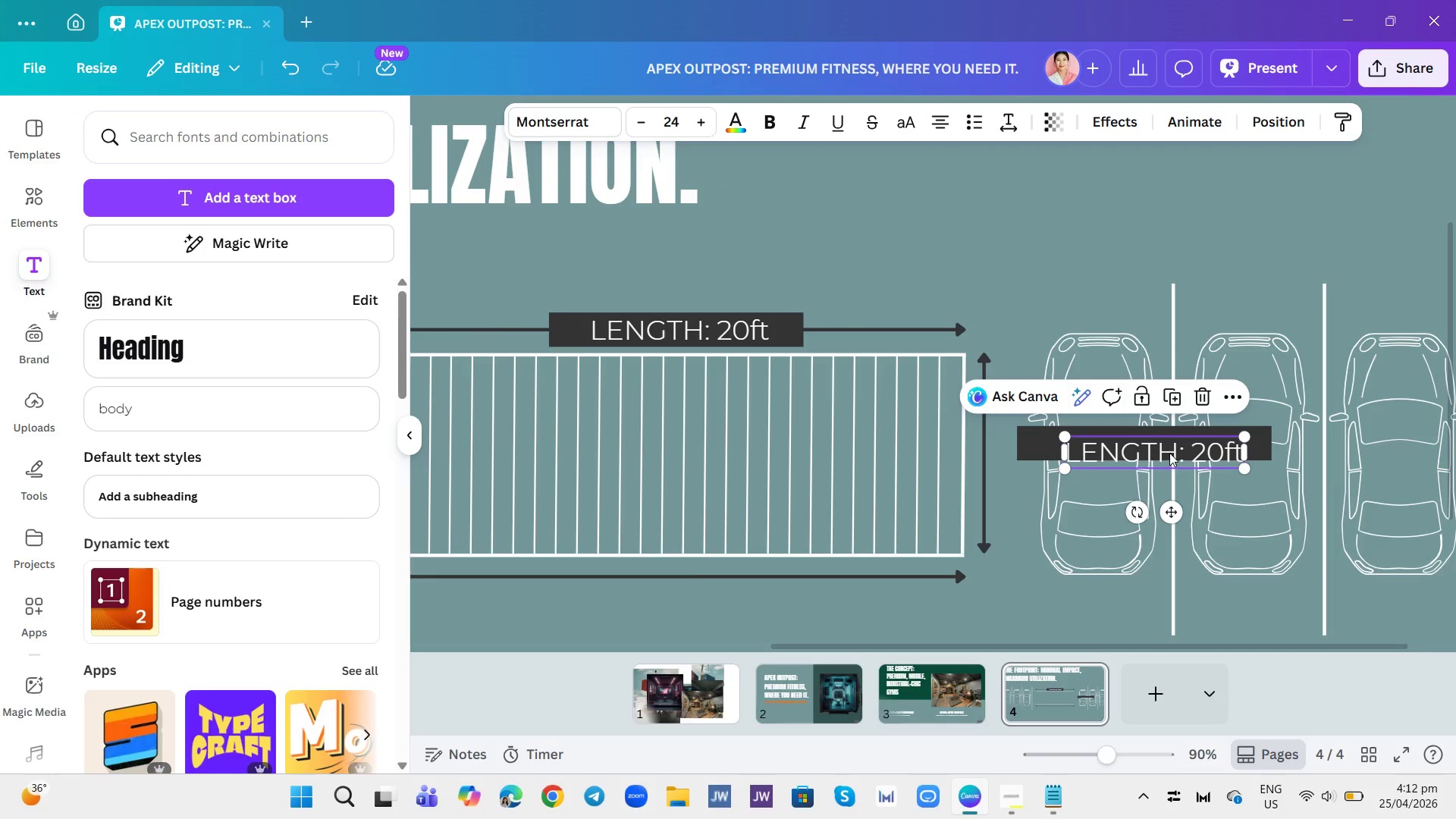 
left_click([1169, 453])
 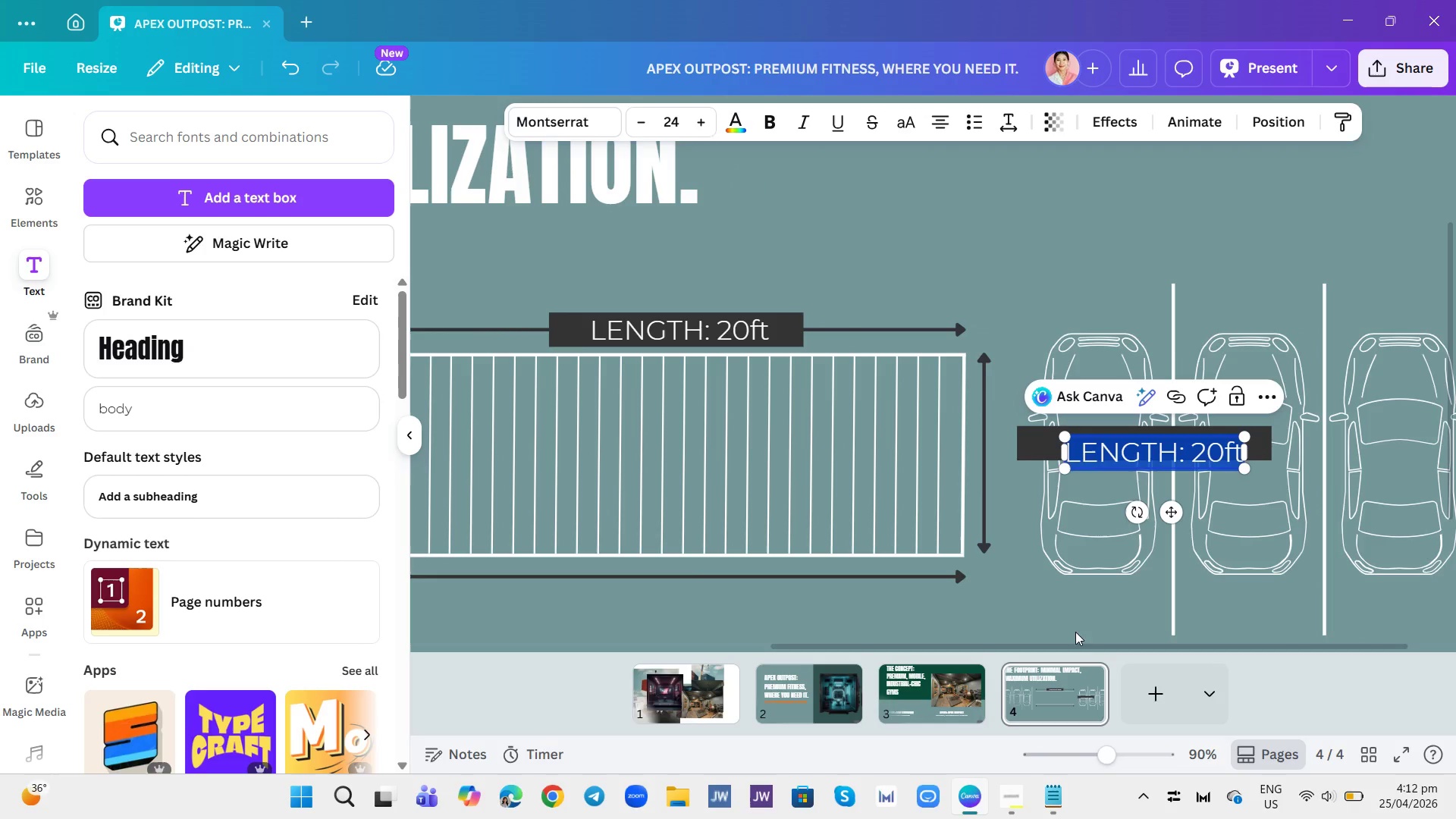 
left_click([1000, 591])
 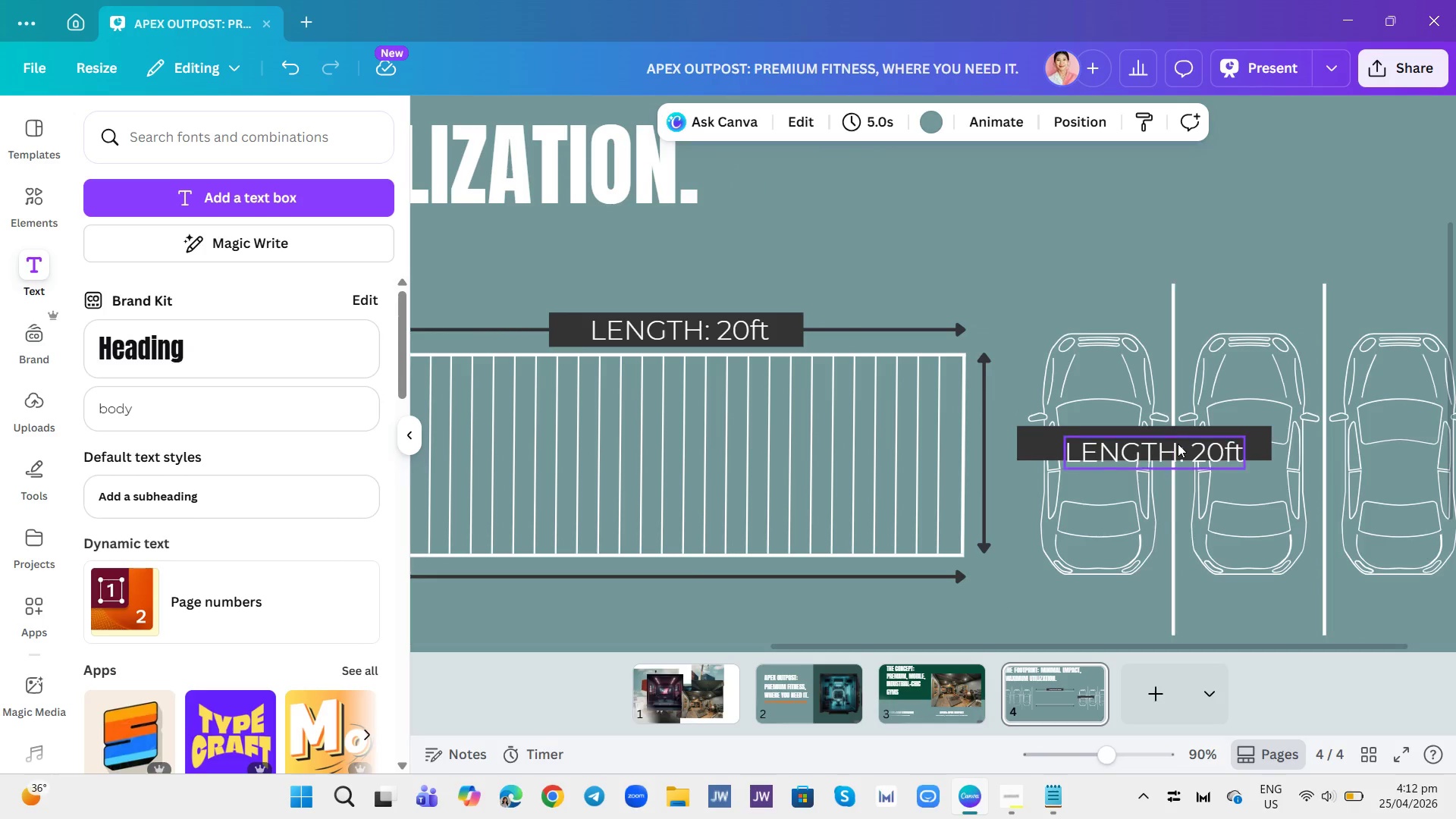 
left_click([1178, 444])
 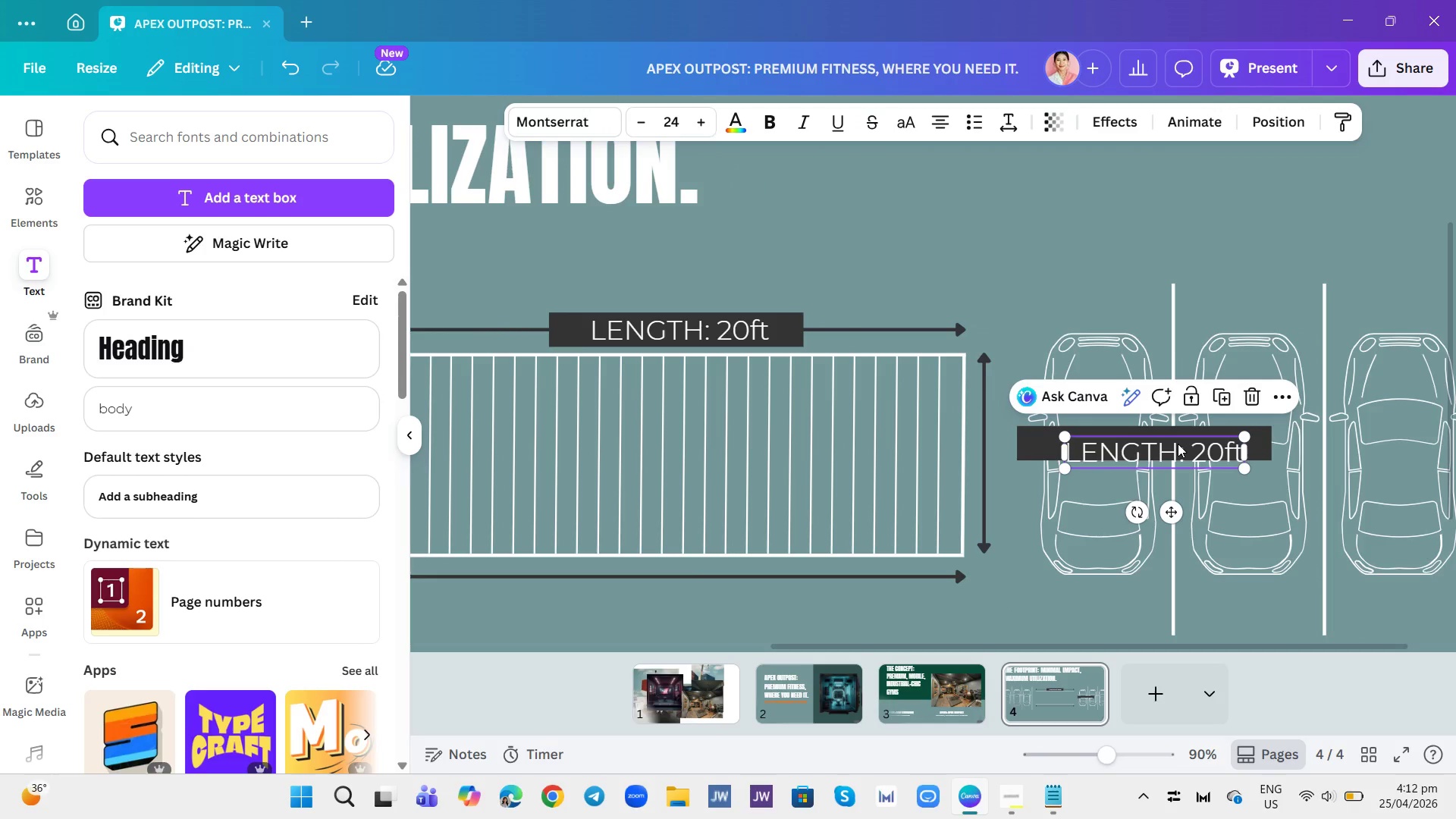 
left_click_drag(start_coordinate=[1178, 444], to_coordinate=[1176, 438])
 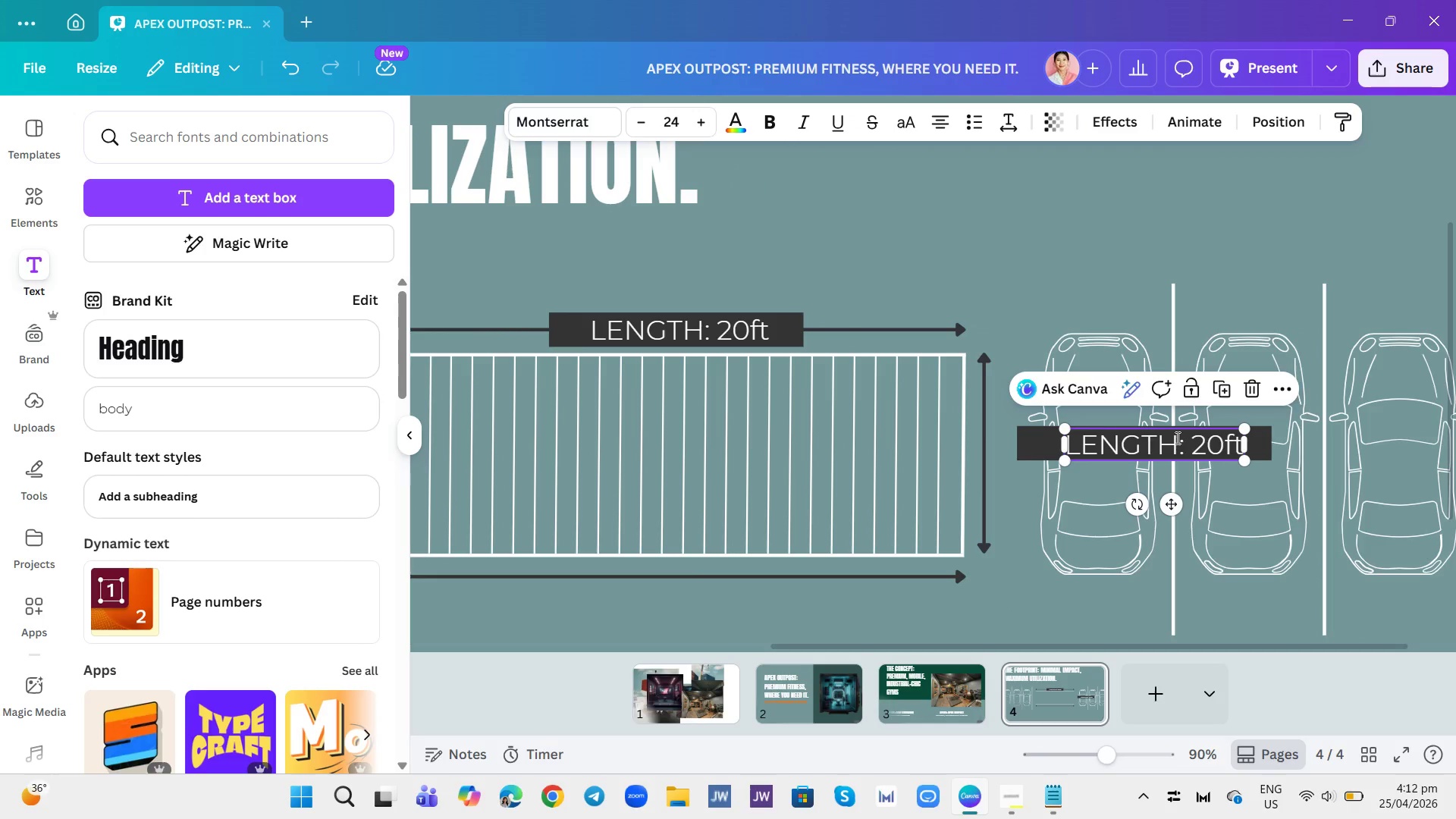 
double_click([1176, 438])
 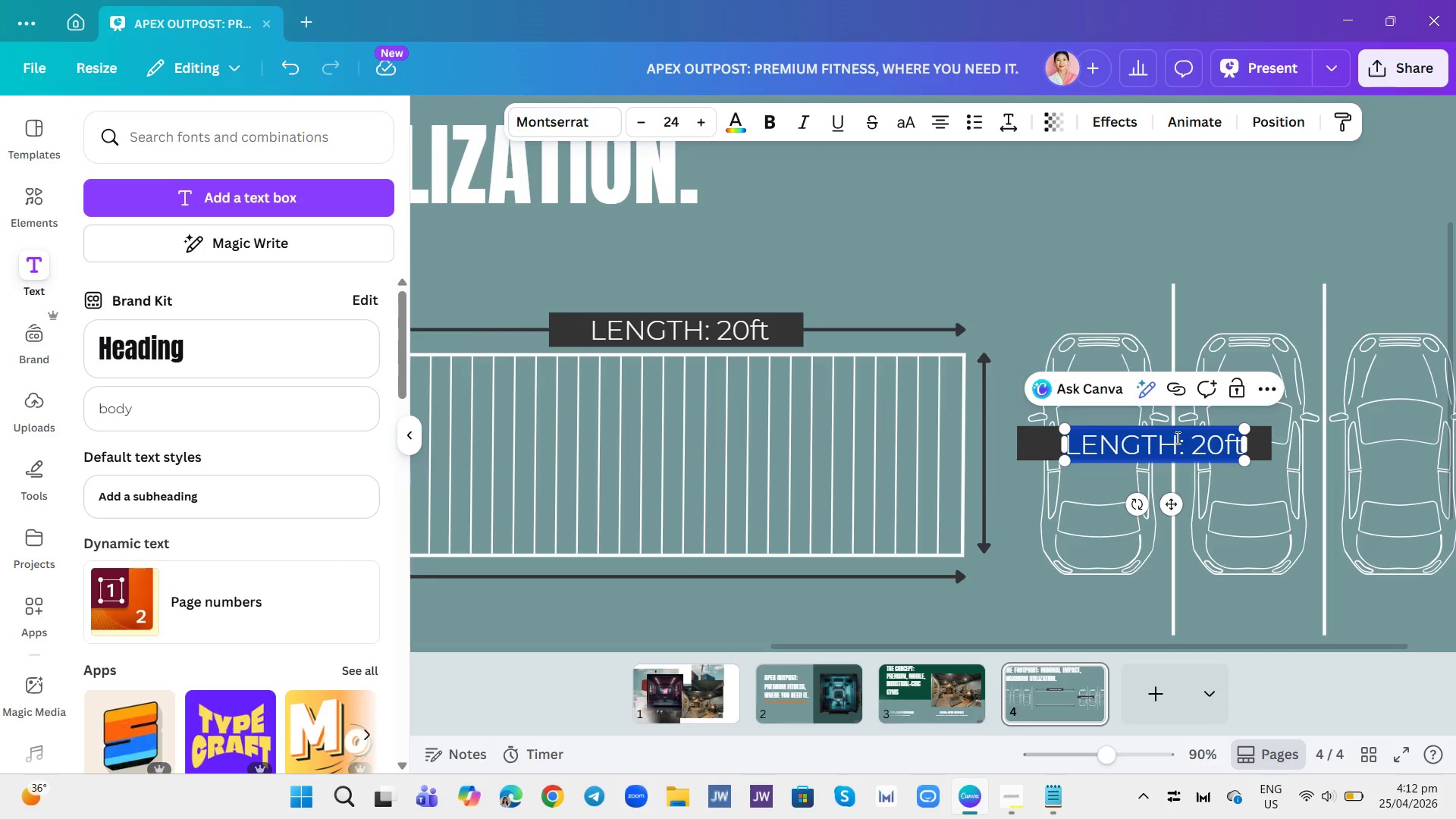 
type(WIDTH: 8 )
key(Backspace)
type(ft)
 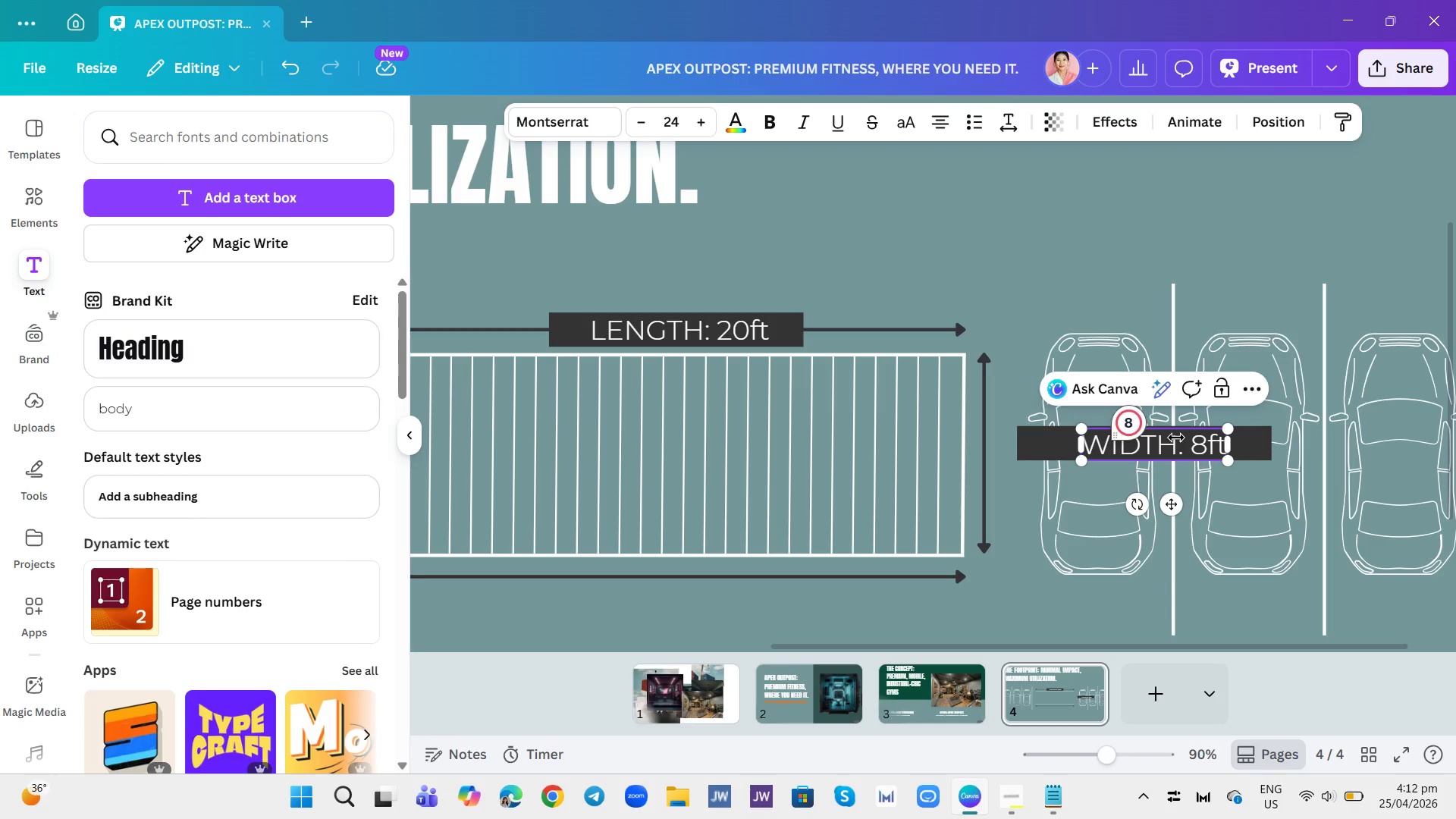 
left_click([1371, 302])
 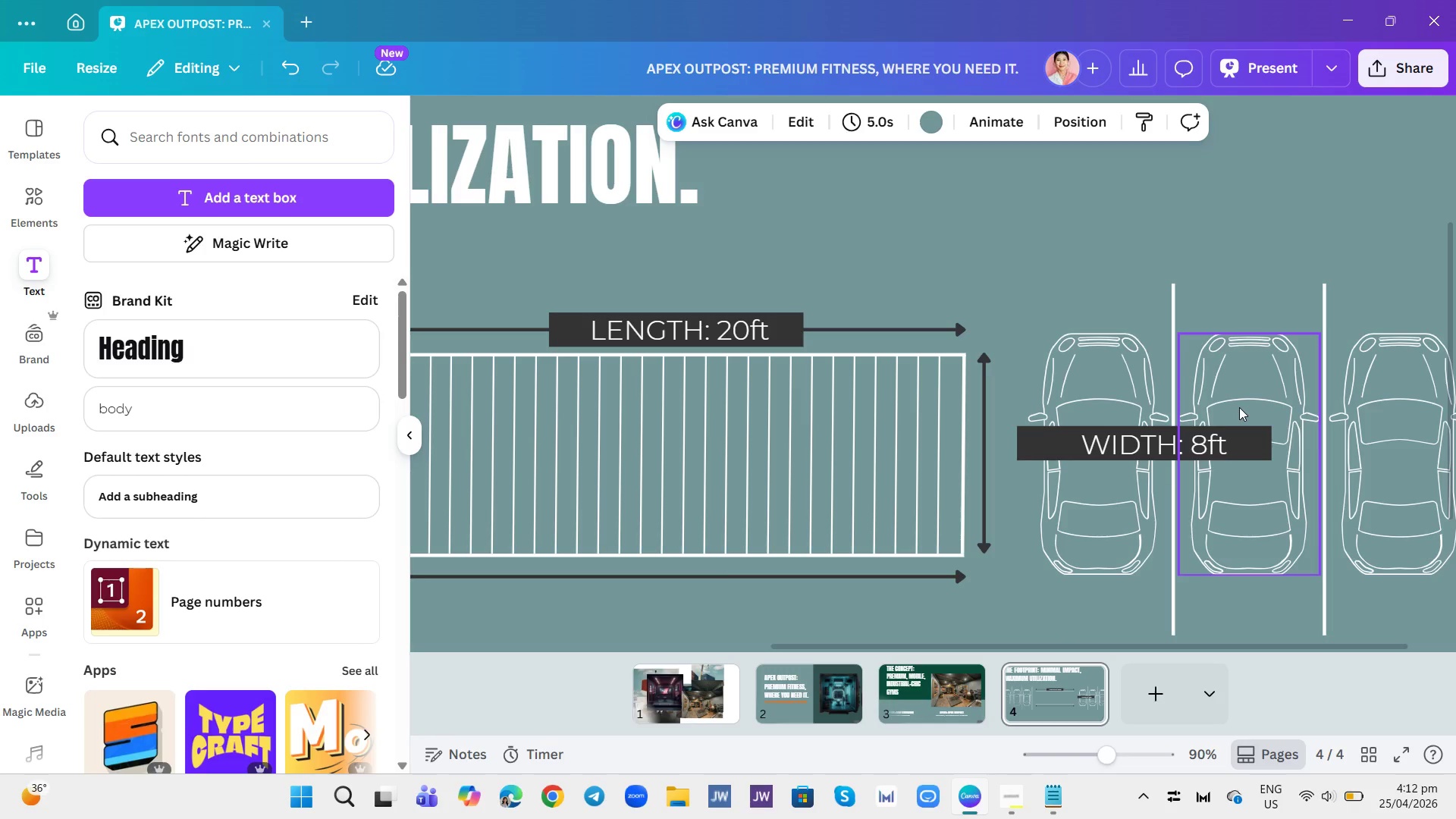 
left_click([1154, 431])
 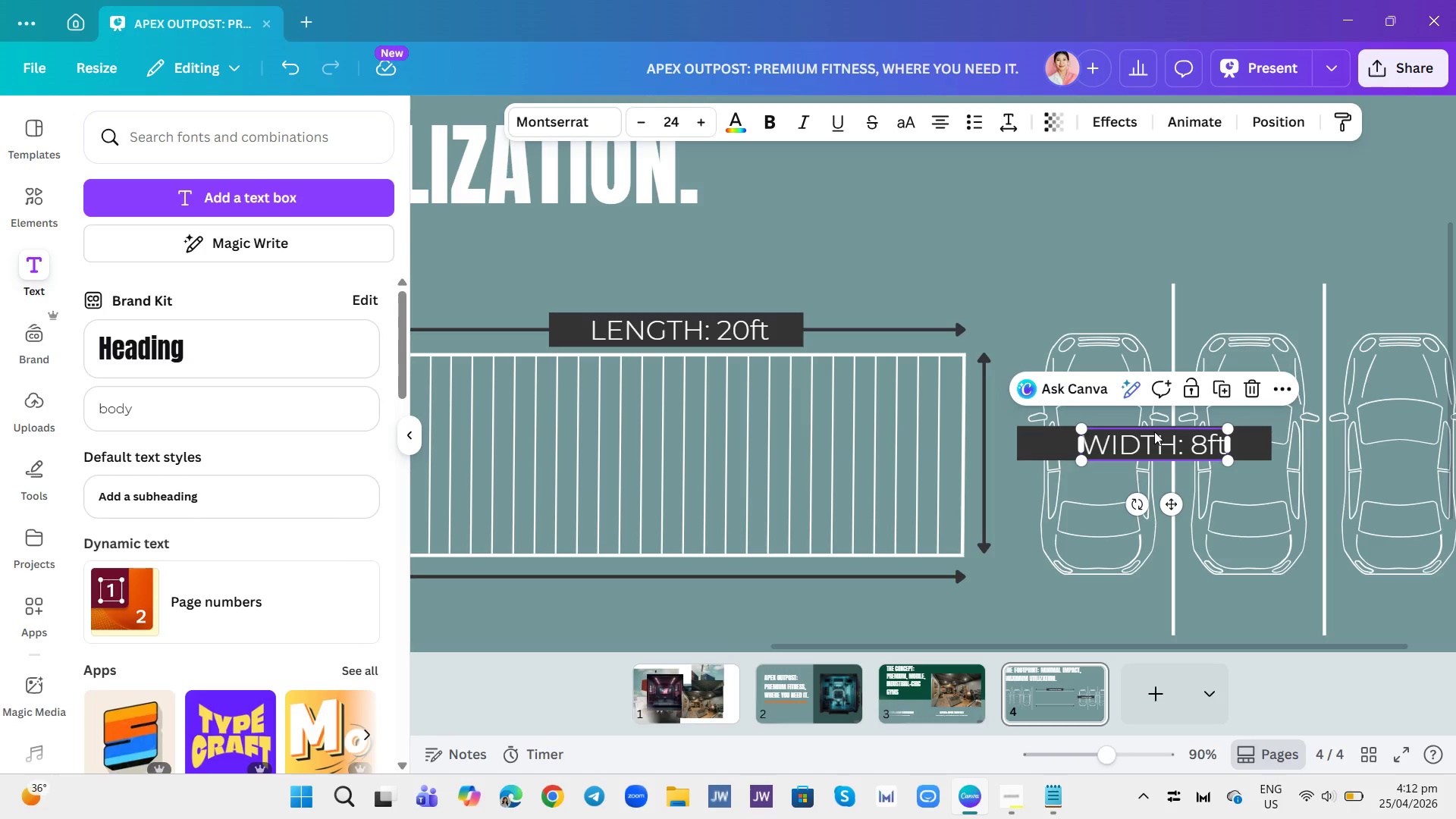 
left_click_drag(start_coordinate=[1154, 431], to_coordinate=[1148, 431])
 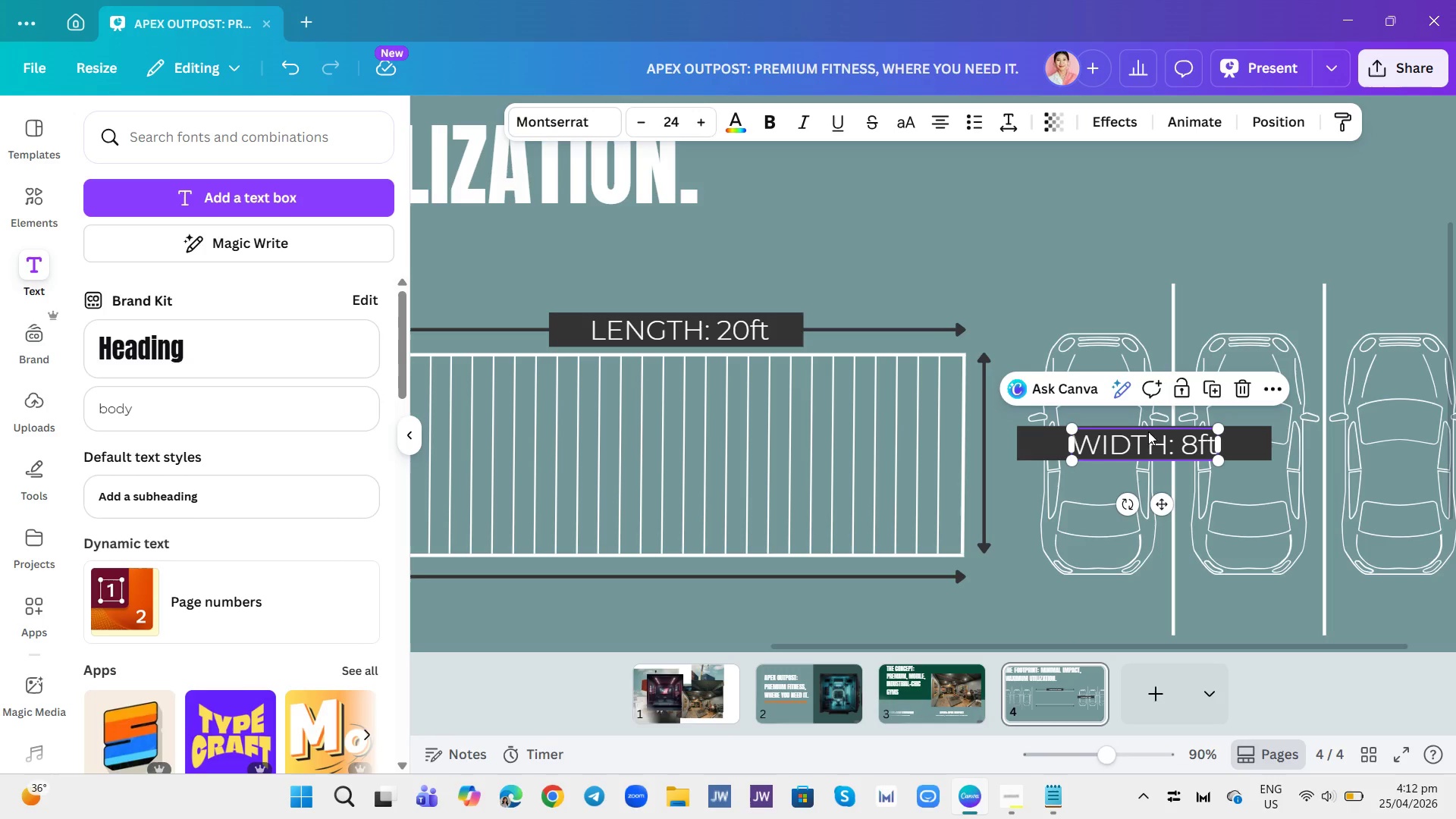 
left_click_drag(start_coordinate=[1148, 431], to_coordinate=[1144, 433])
 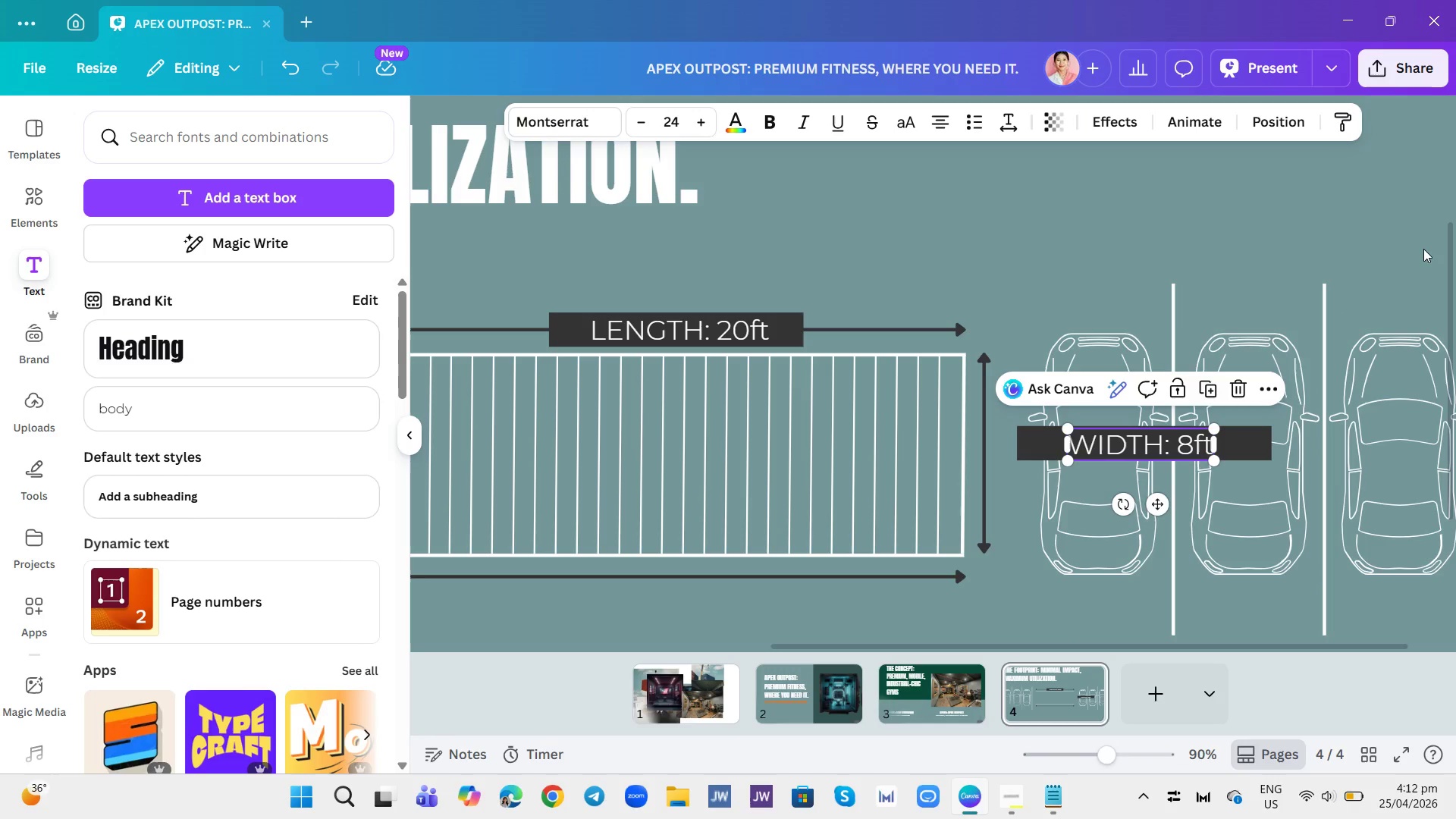 
left_click([1425, 248])
 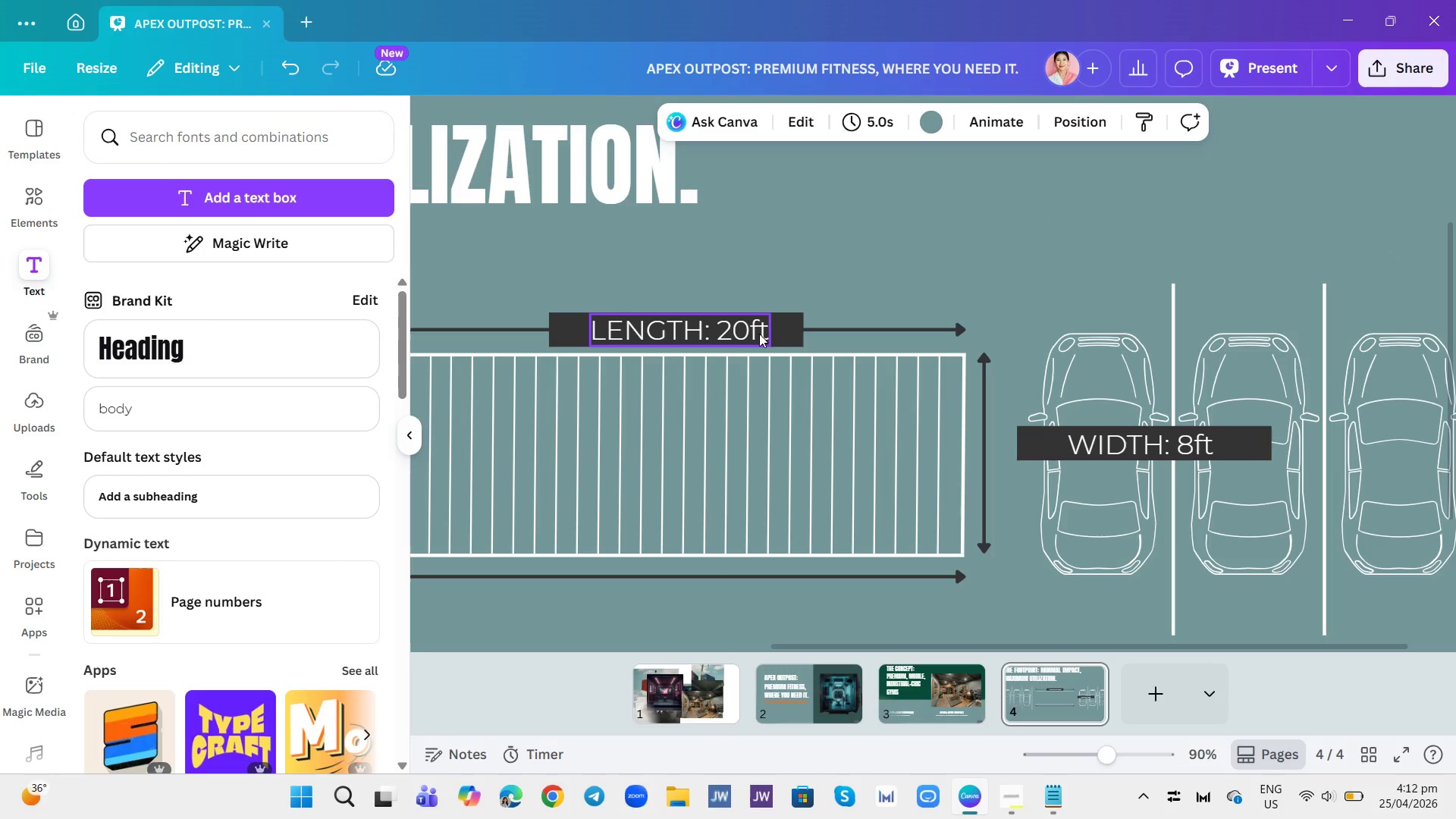 
wait(7.48)
 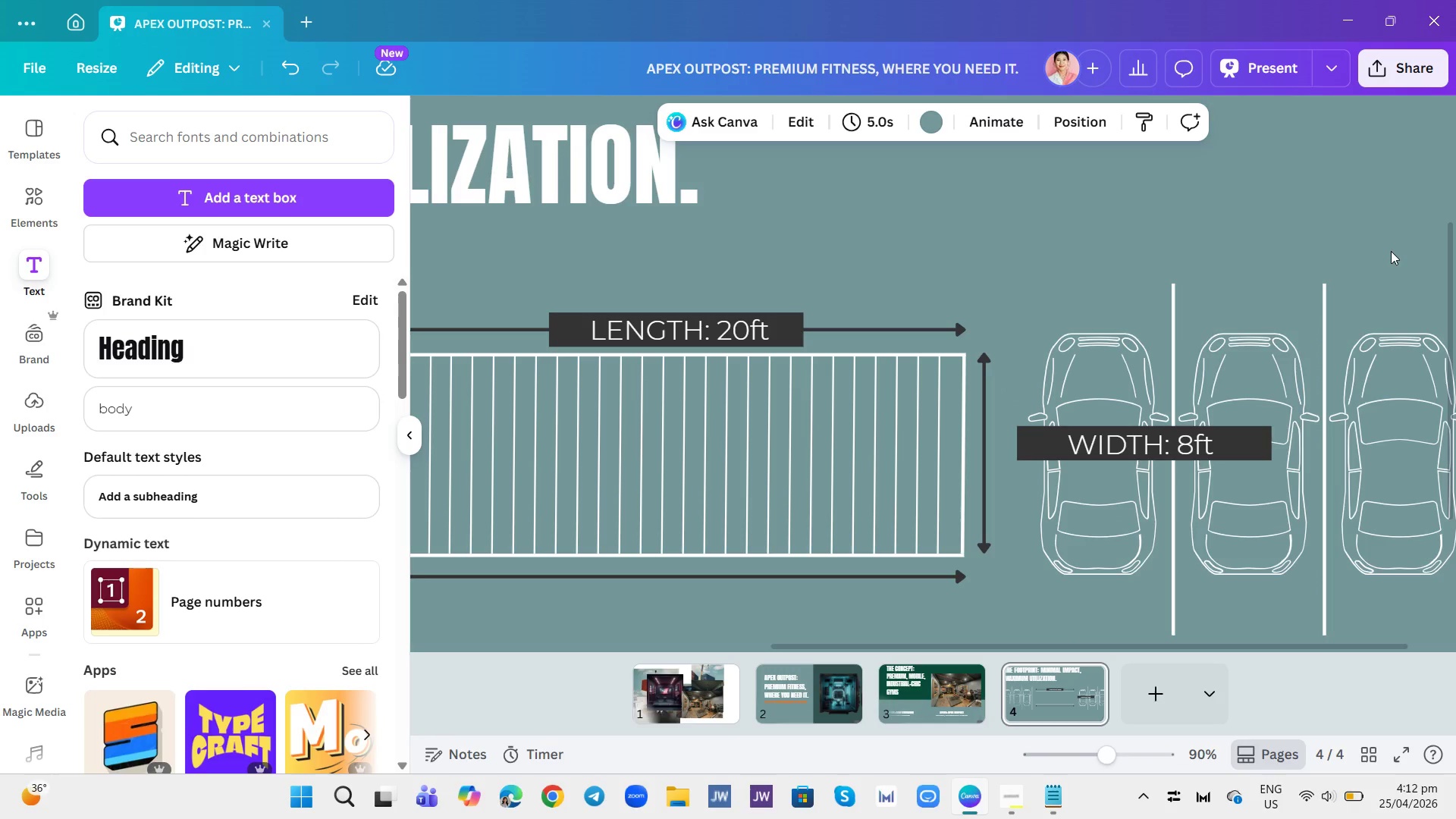 
left_click([1131, 458])
 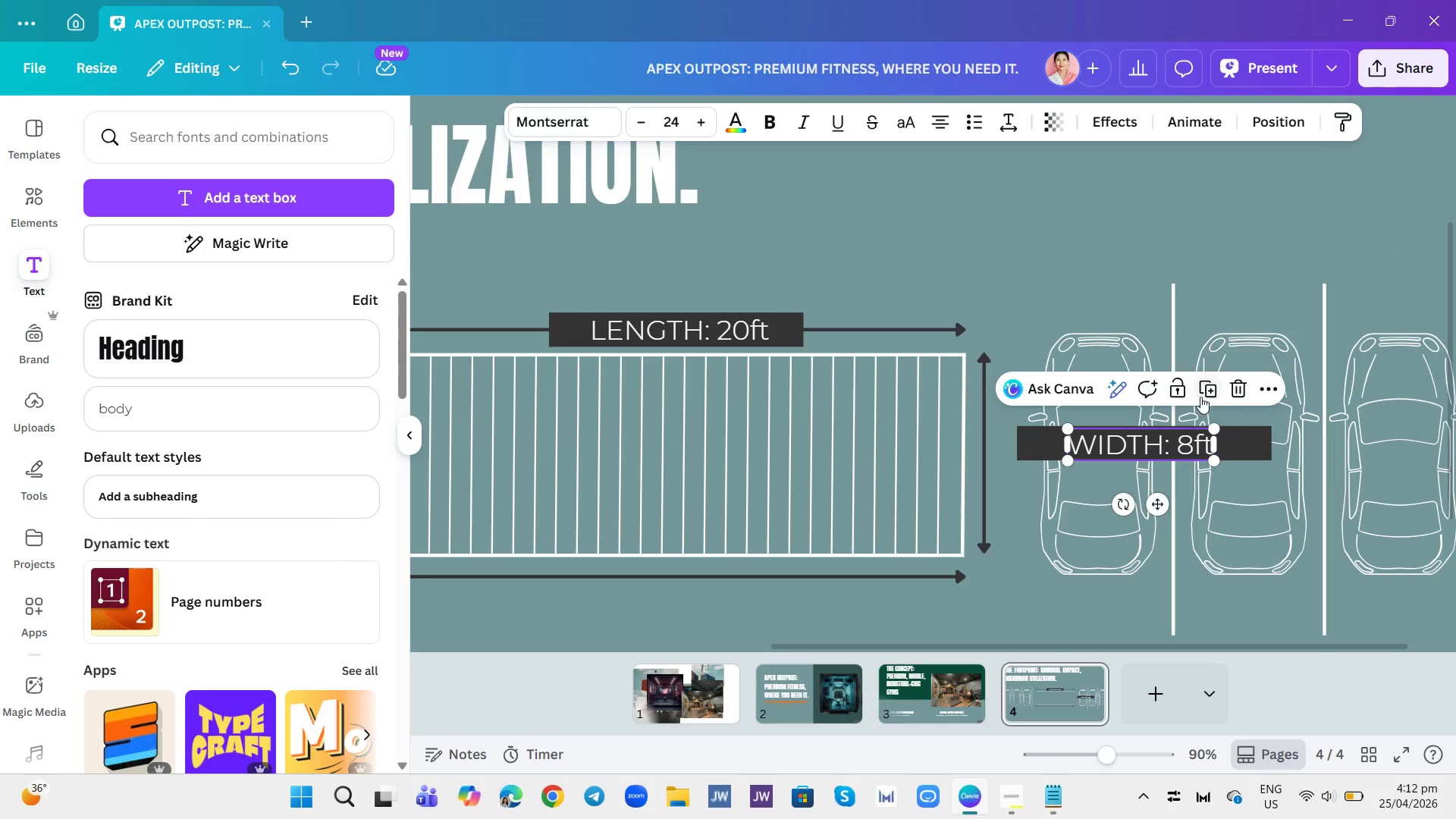 
left_click([1207, 391])
 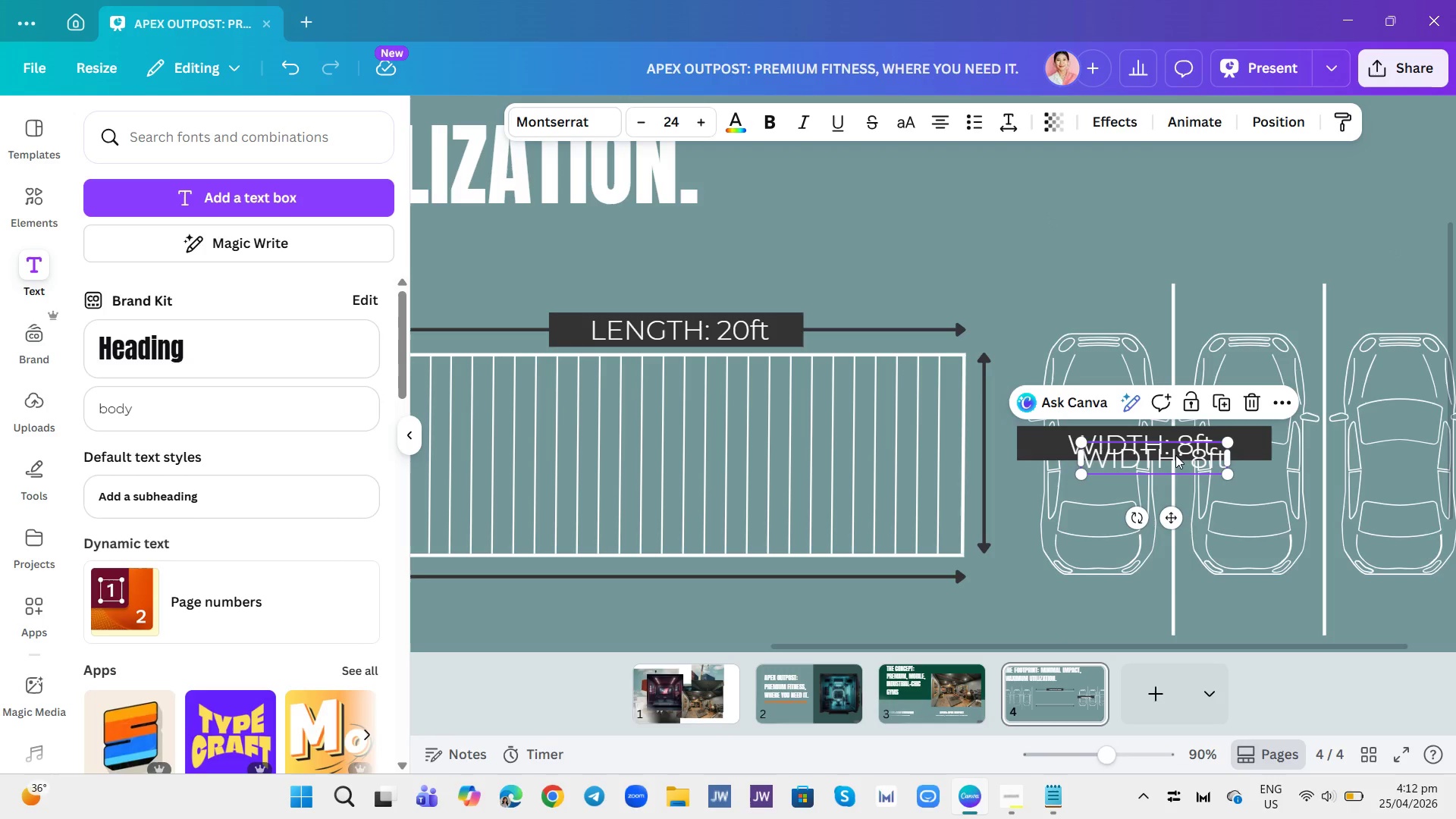 
left_click_drag(start_coordinate=[1175, 455], to_coordinate=[751, 494])
 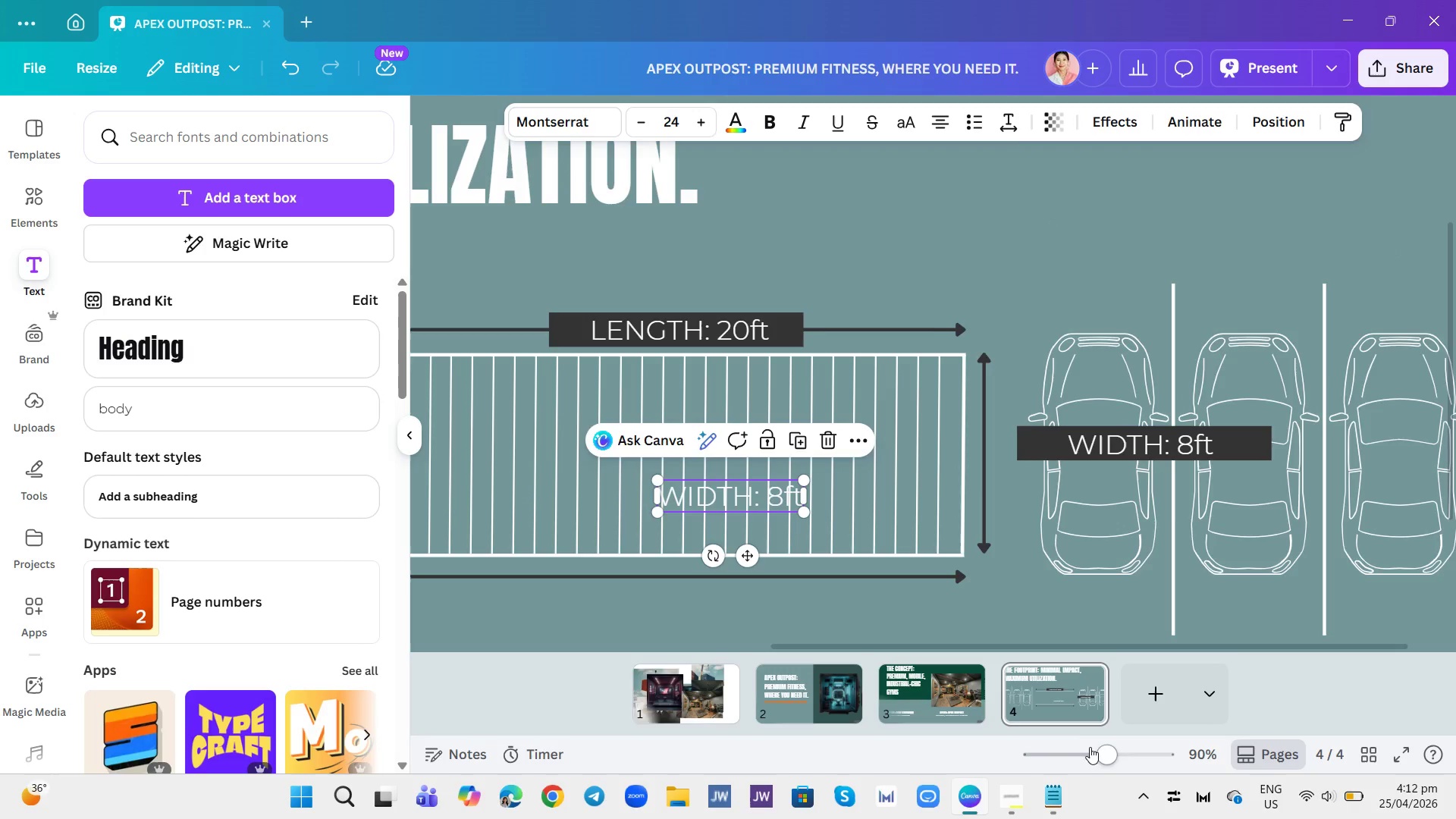 
left_click([1087, 750])
 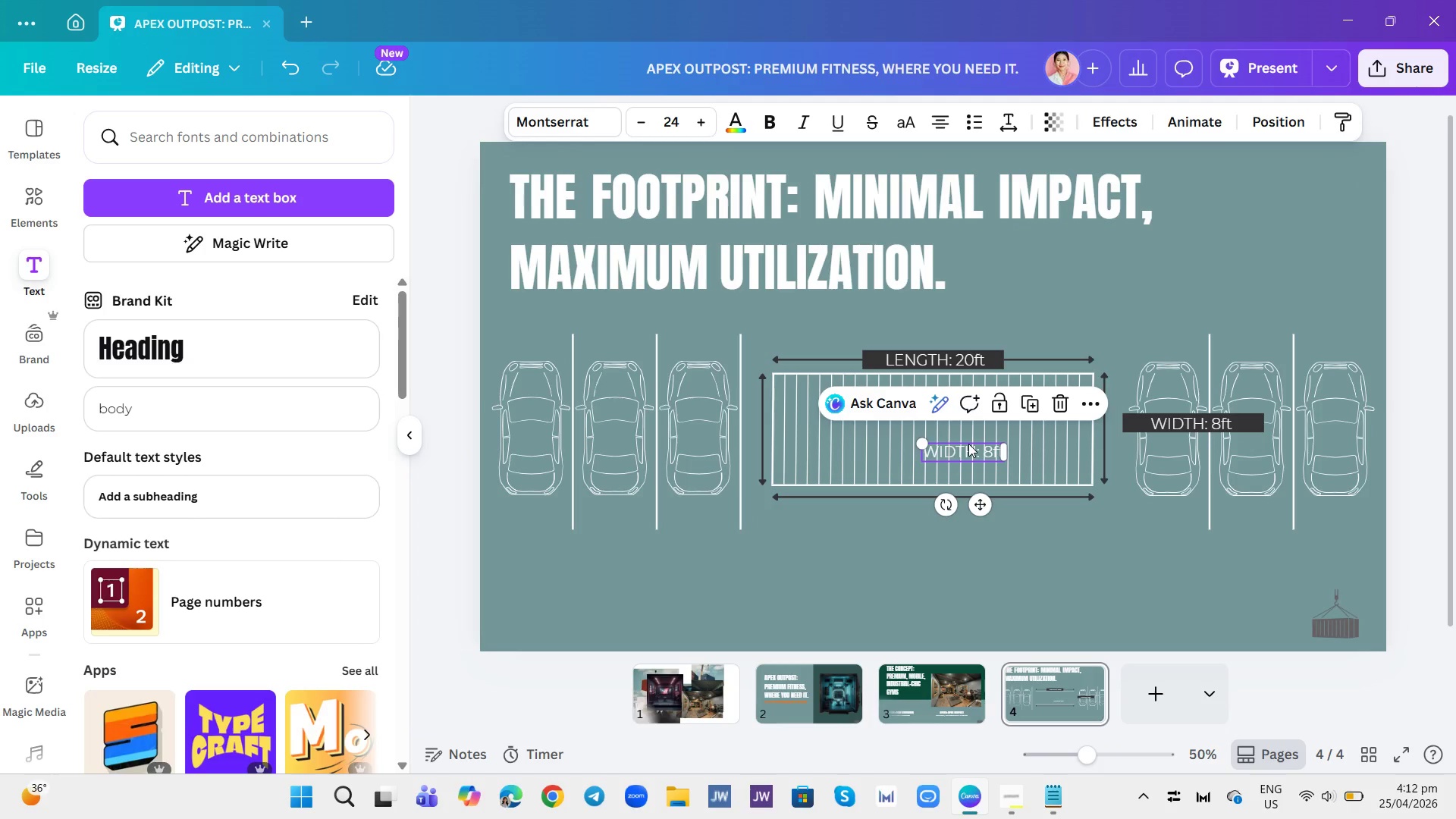 
double_click([968, 444])
 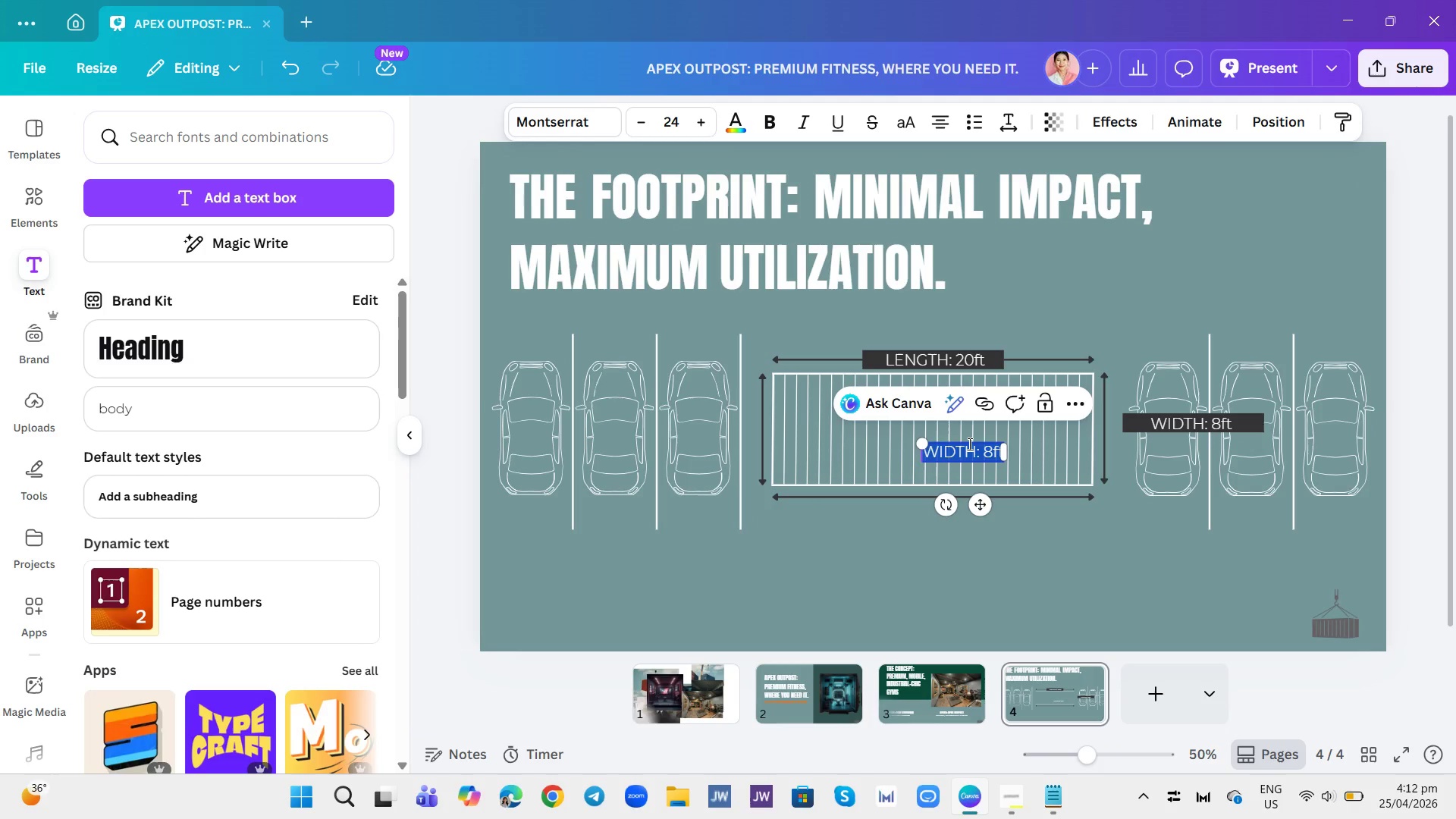 
type(80)
 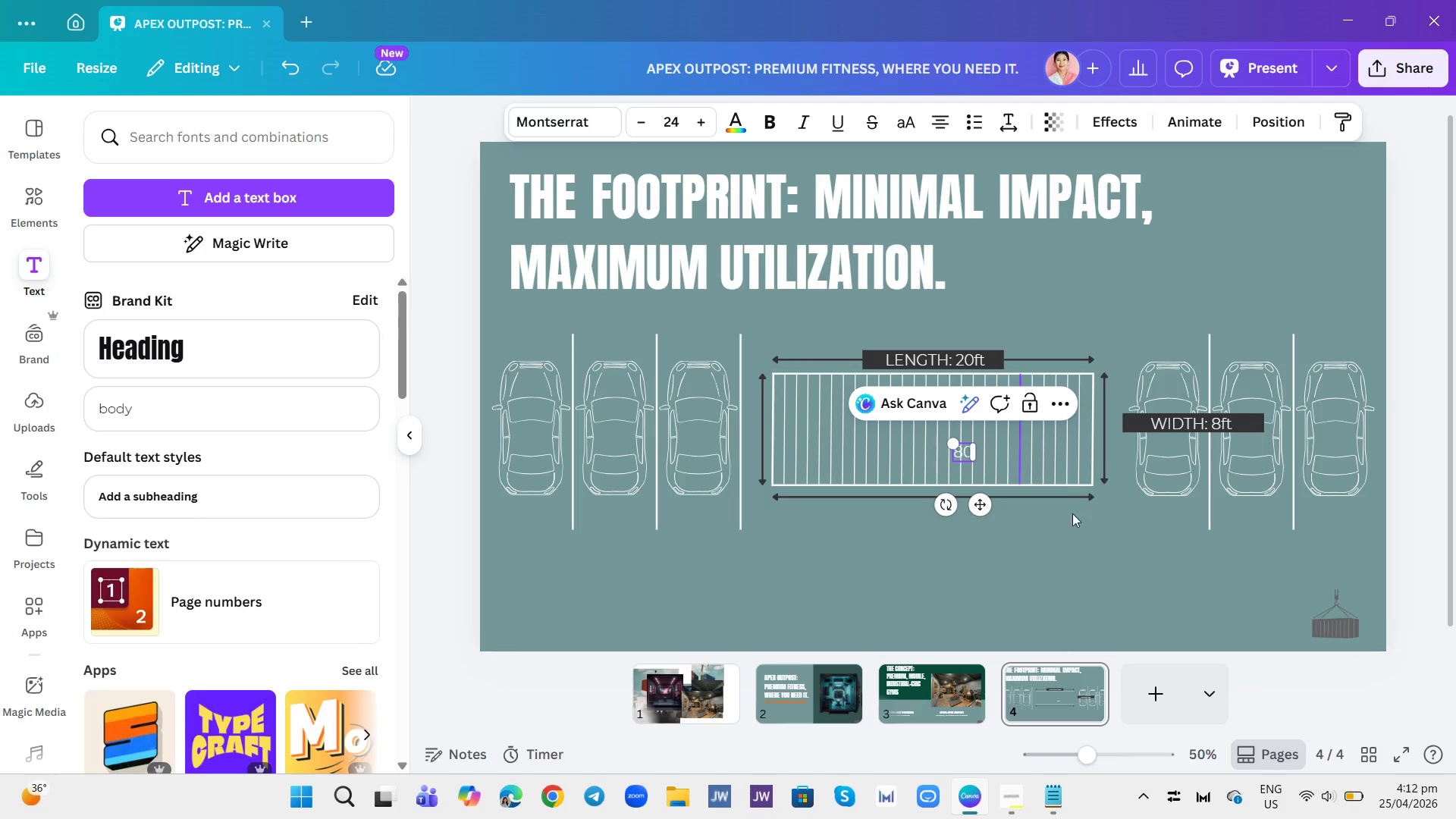 
left_click([1153, 575])
 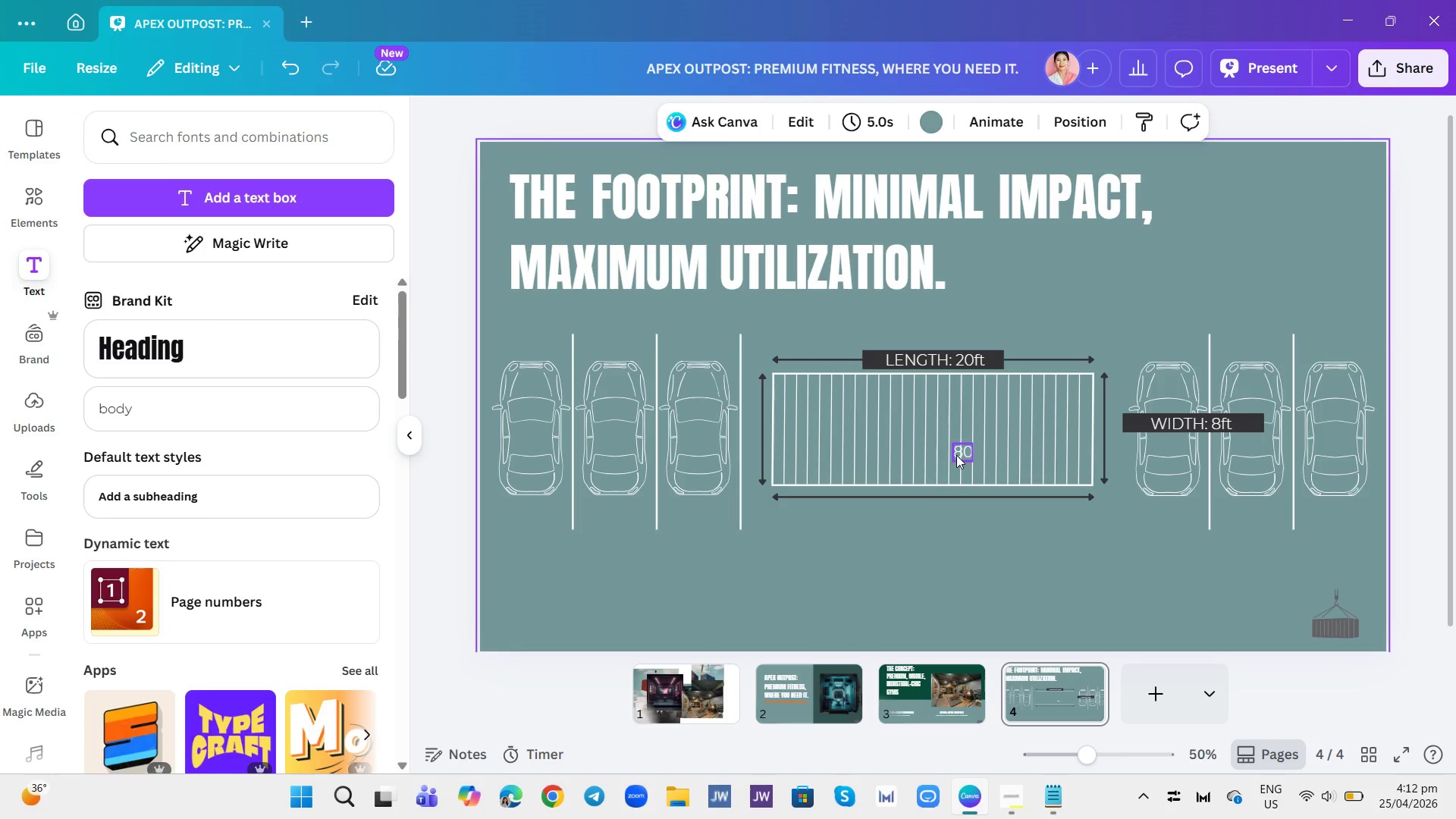 
left_click([956, 455])
 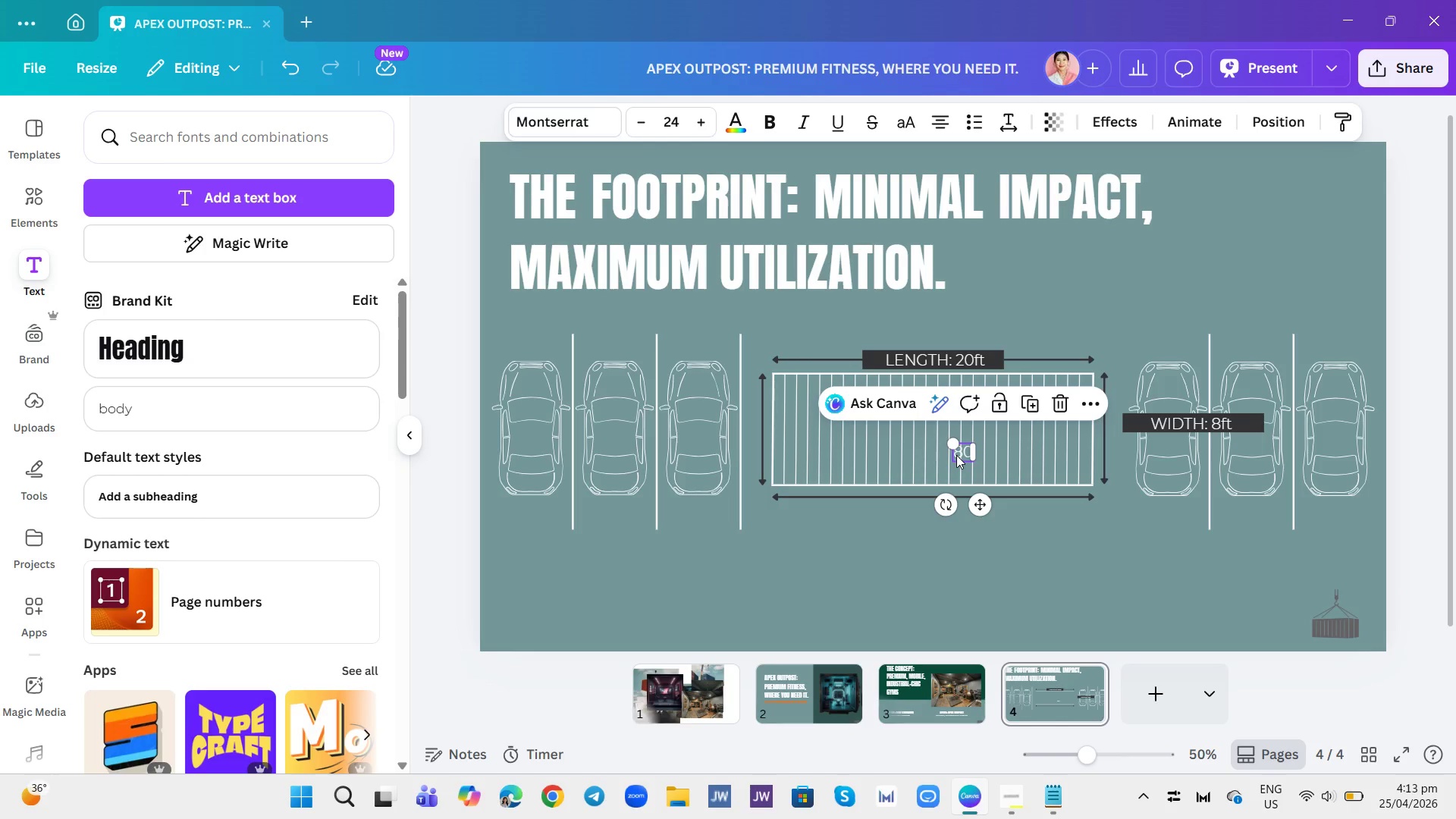 
left_click_drag(start_coordinate=[956, 455], to_coordinate=[755, 425])
 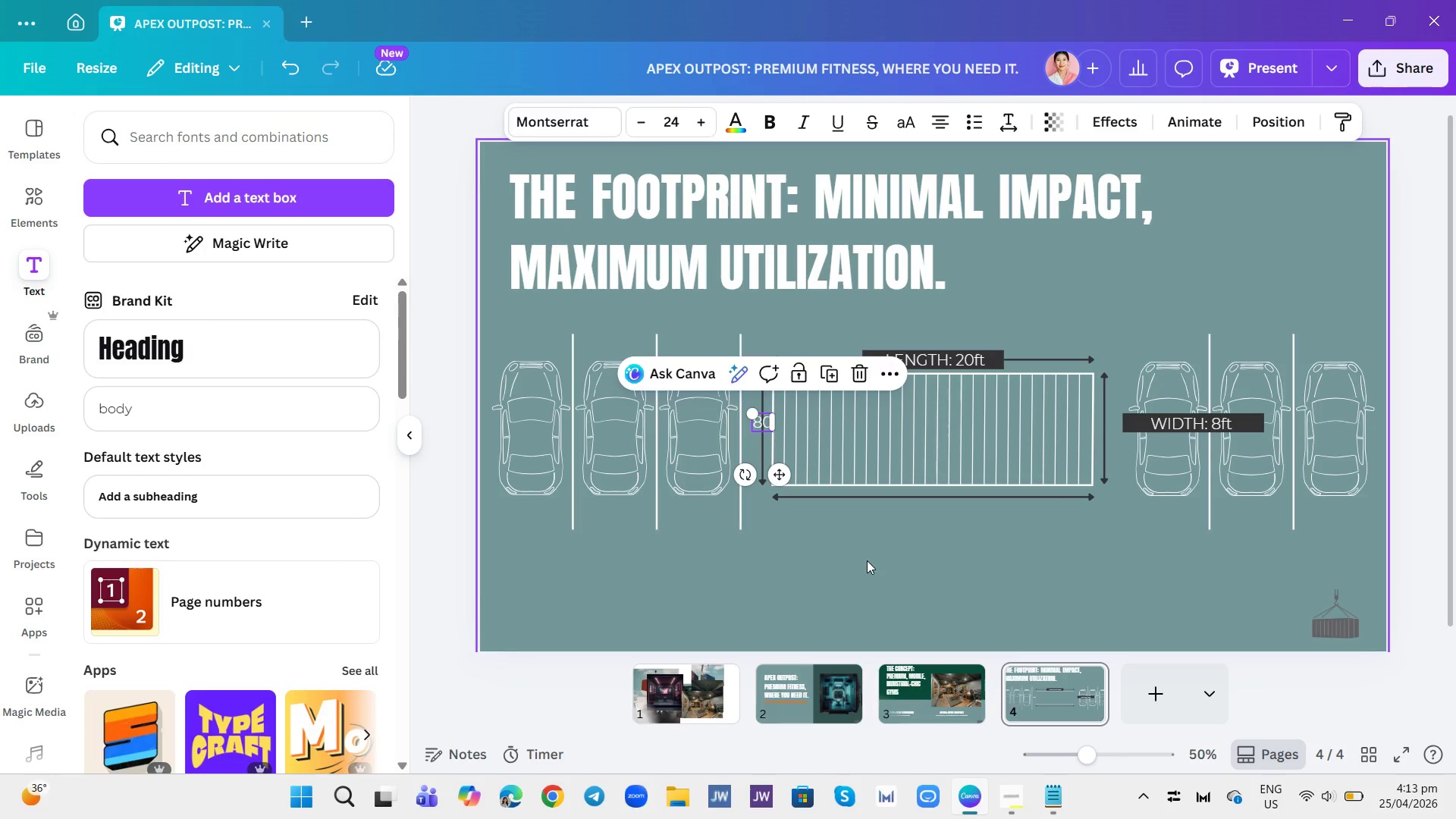 
left_click([867, 560])
 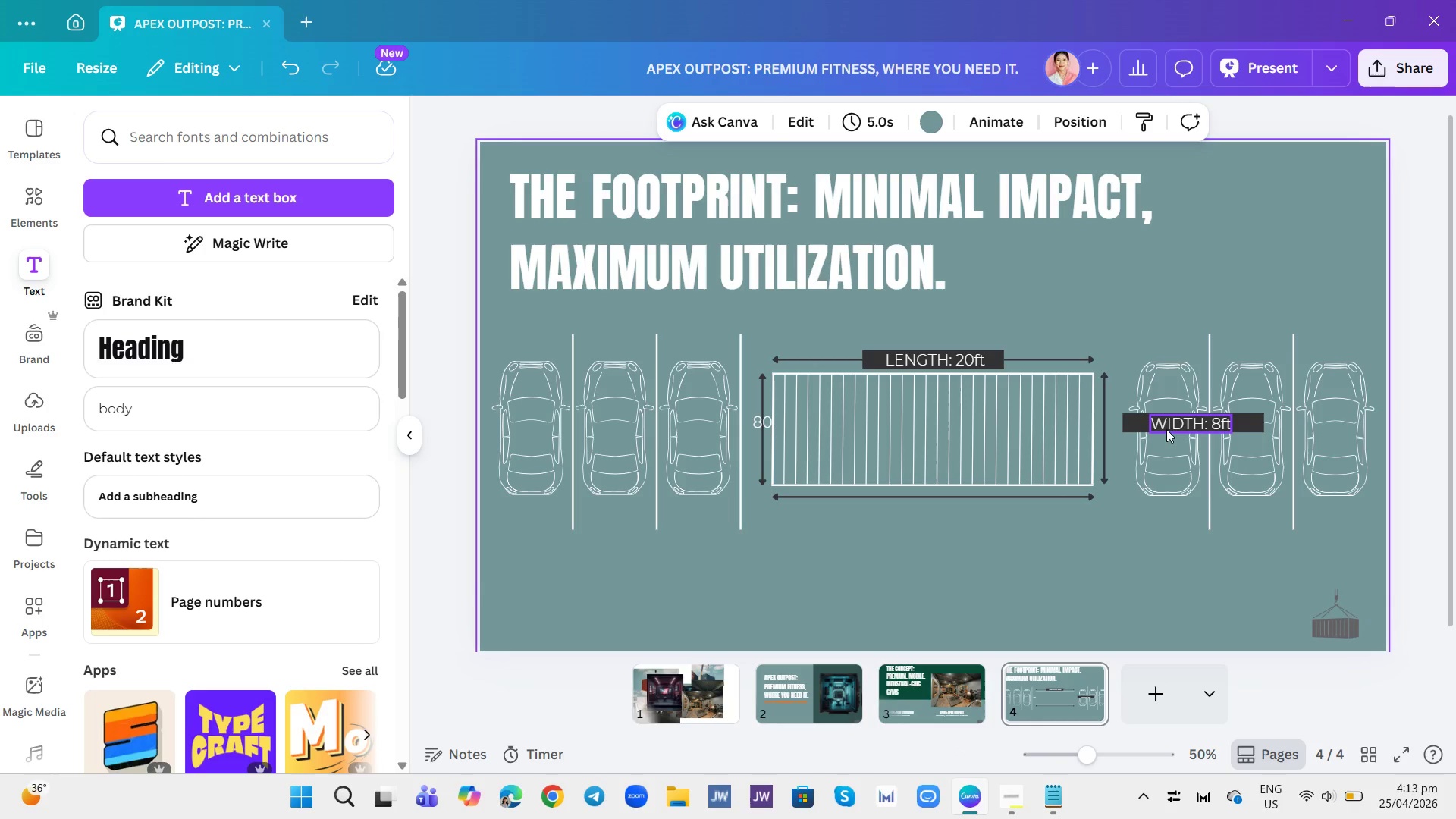 
wait(11.05)
 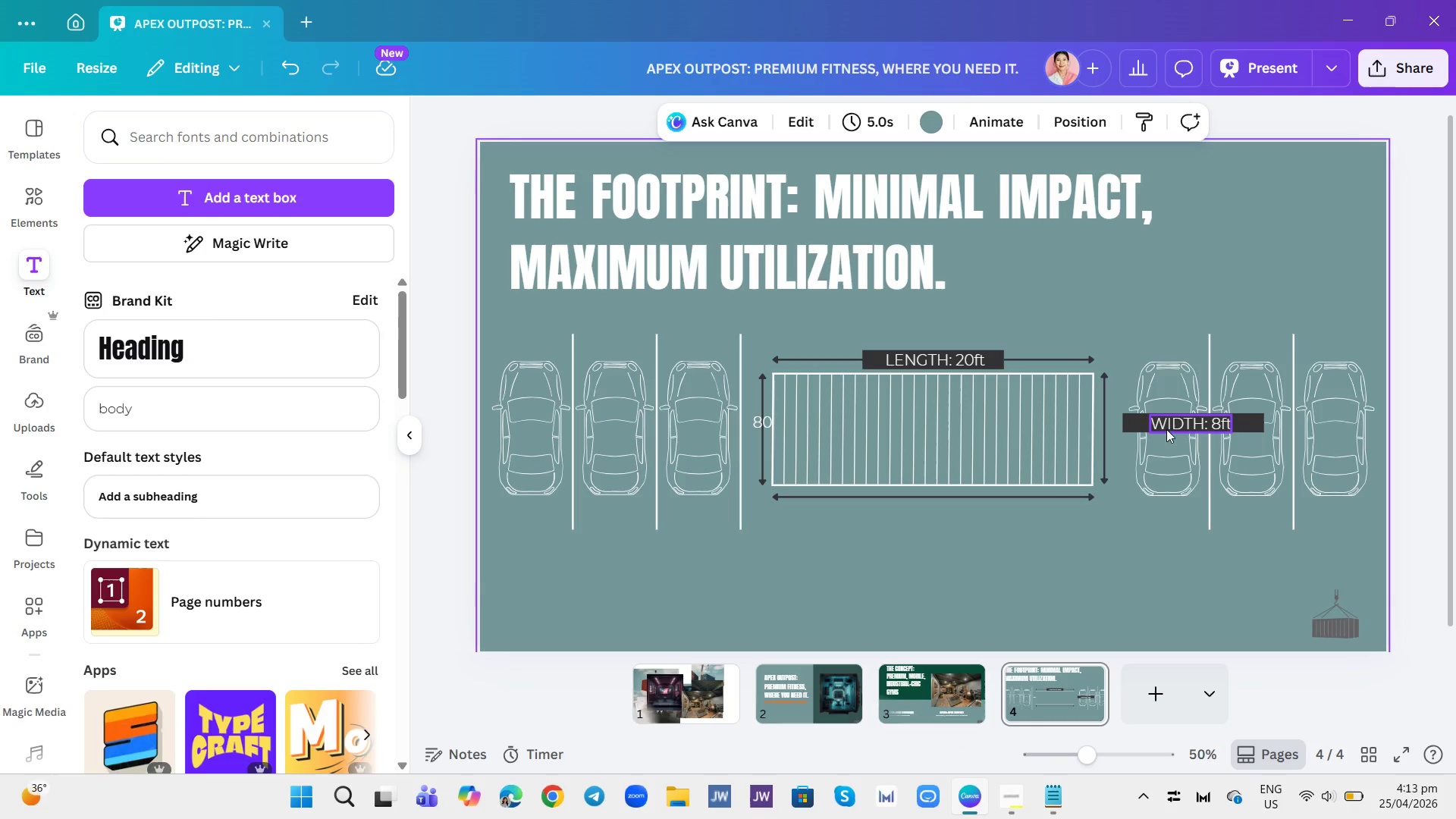 
left_click([871, 359])
 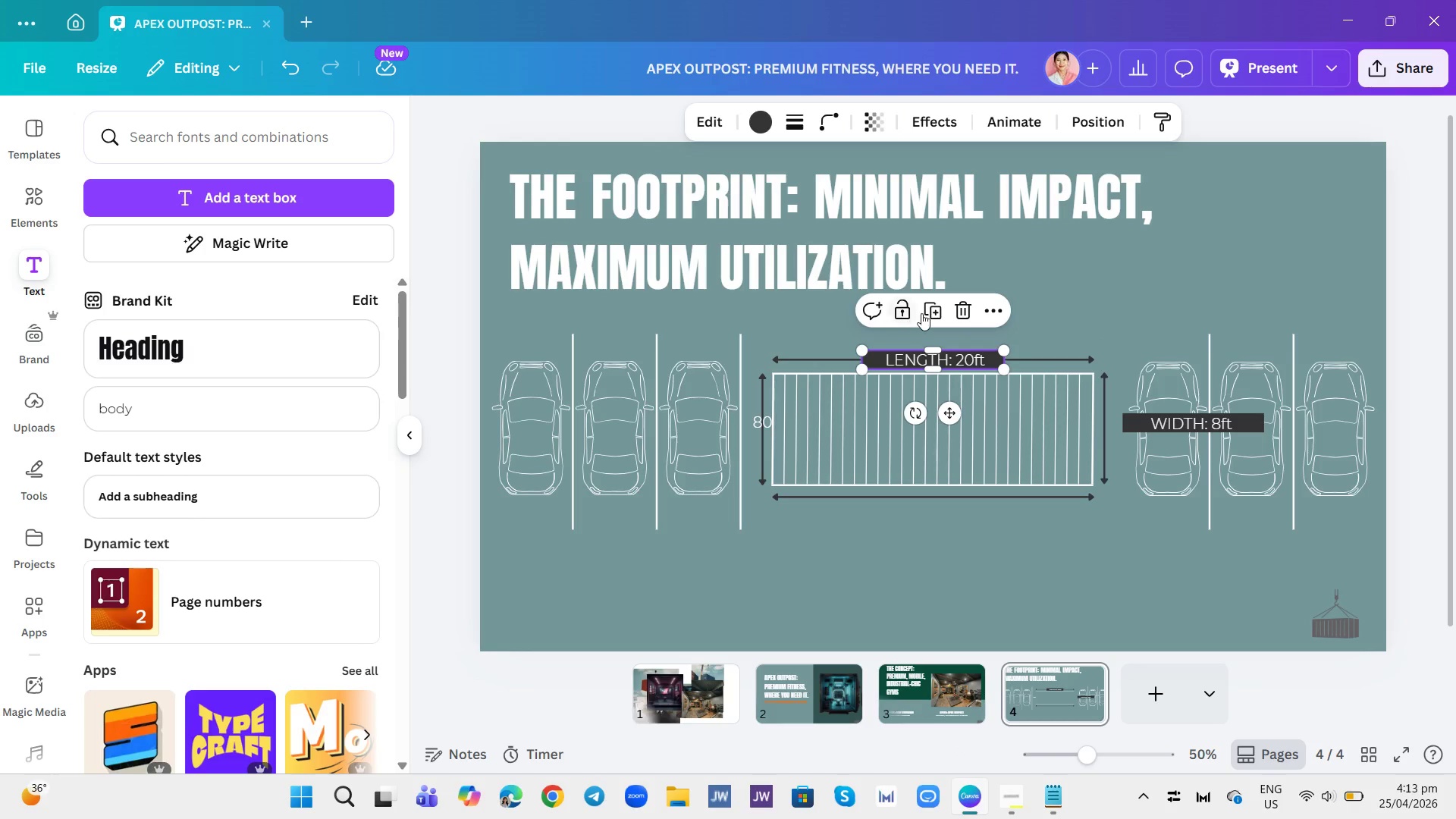 
left_click([923, 313])
 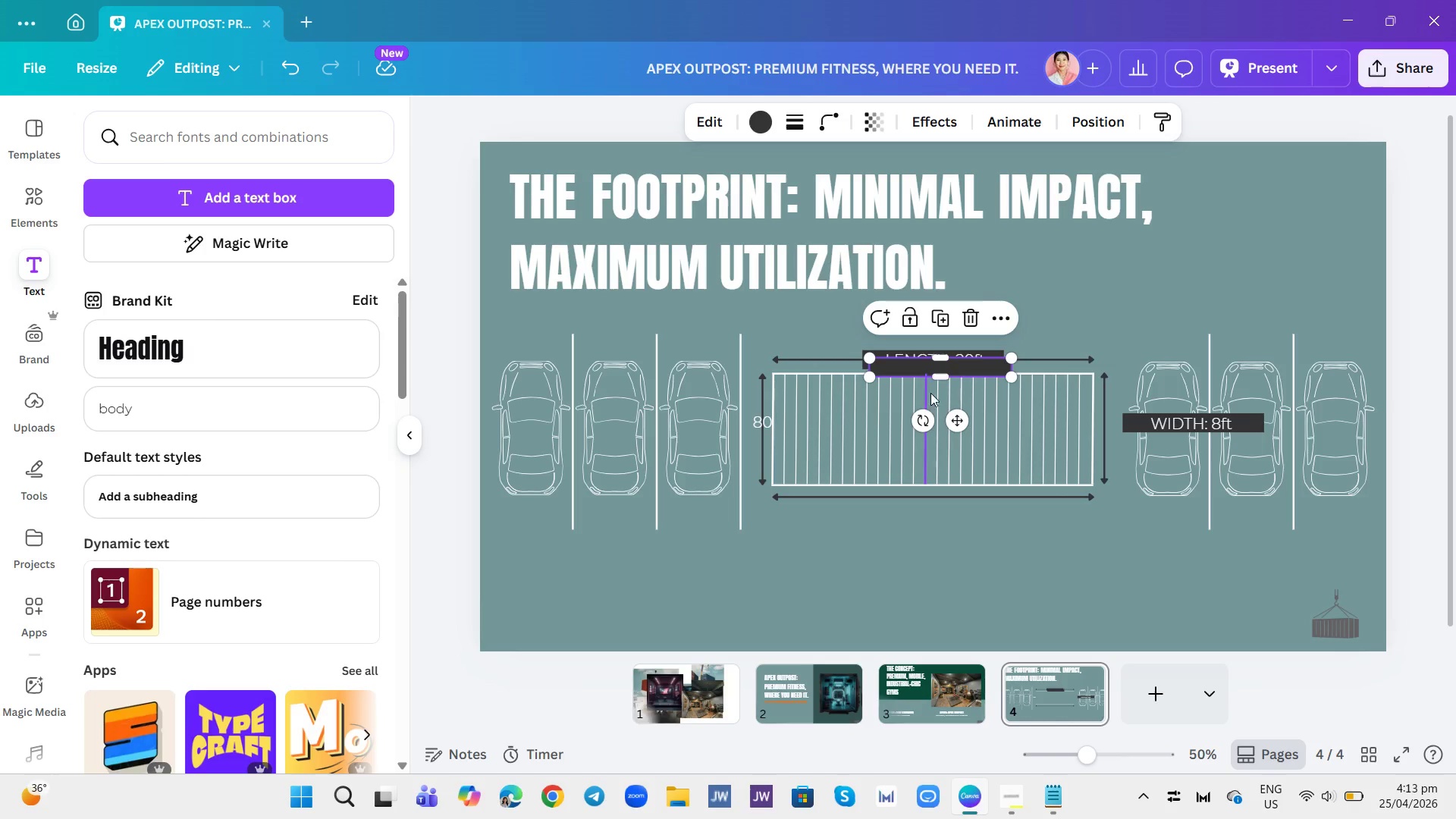 
left_click_drag(start_coordinate=[943, 377], to_coordinate=[942, 401])
 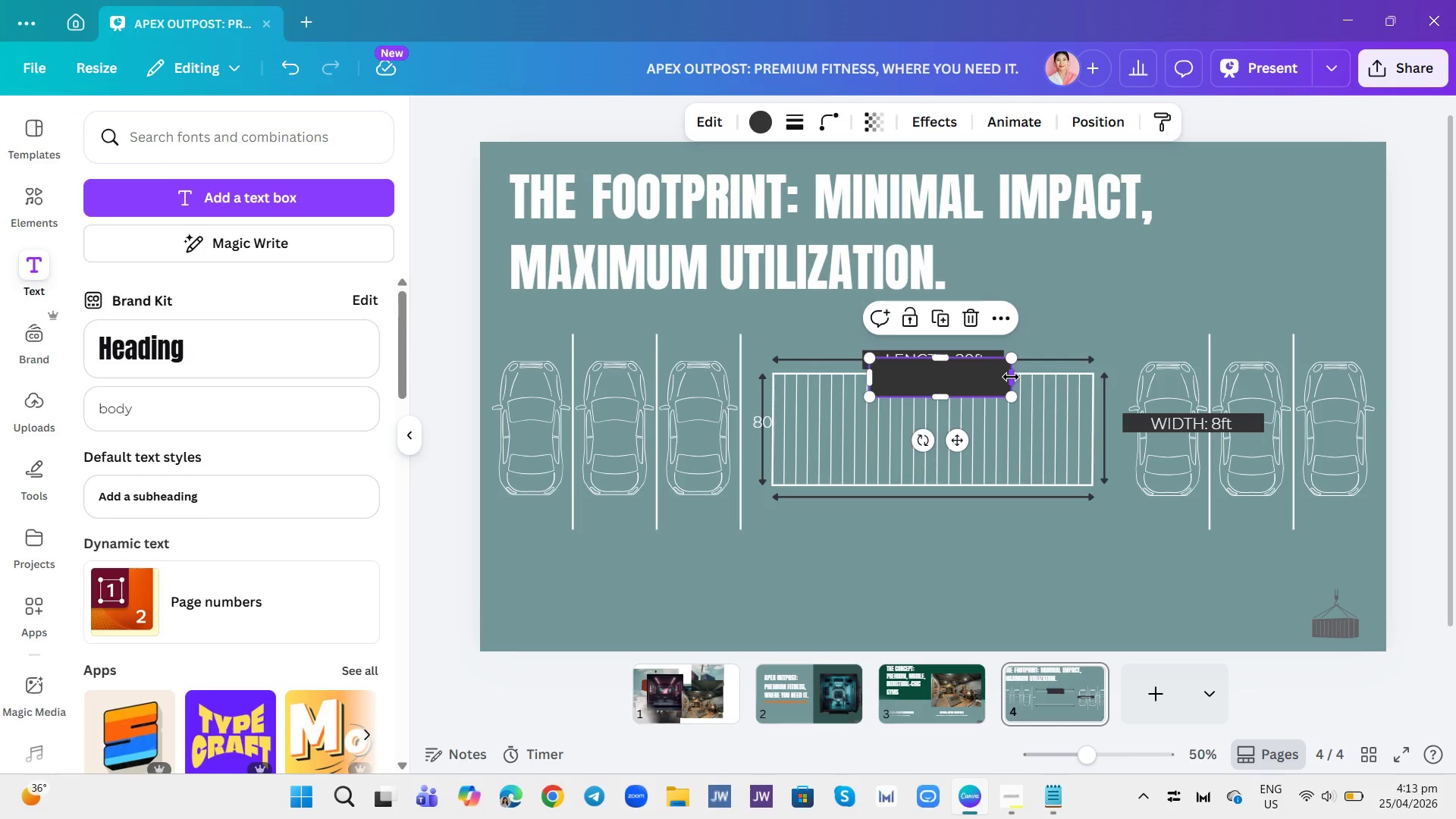 
left_click_drag(start_coordinate=[1011, 377], to_coordinate=[892, 378])
 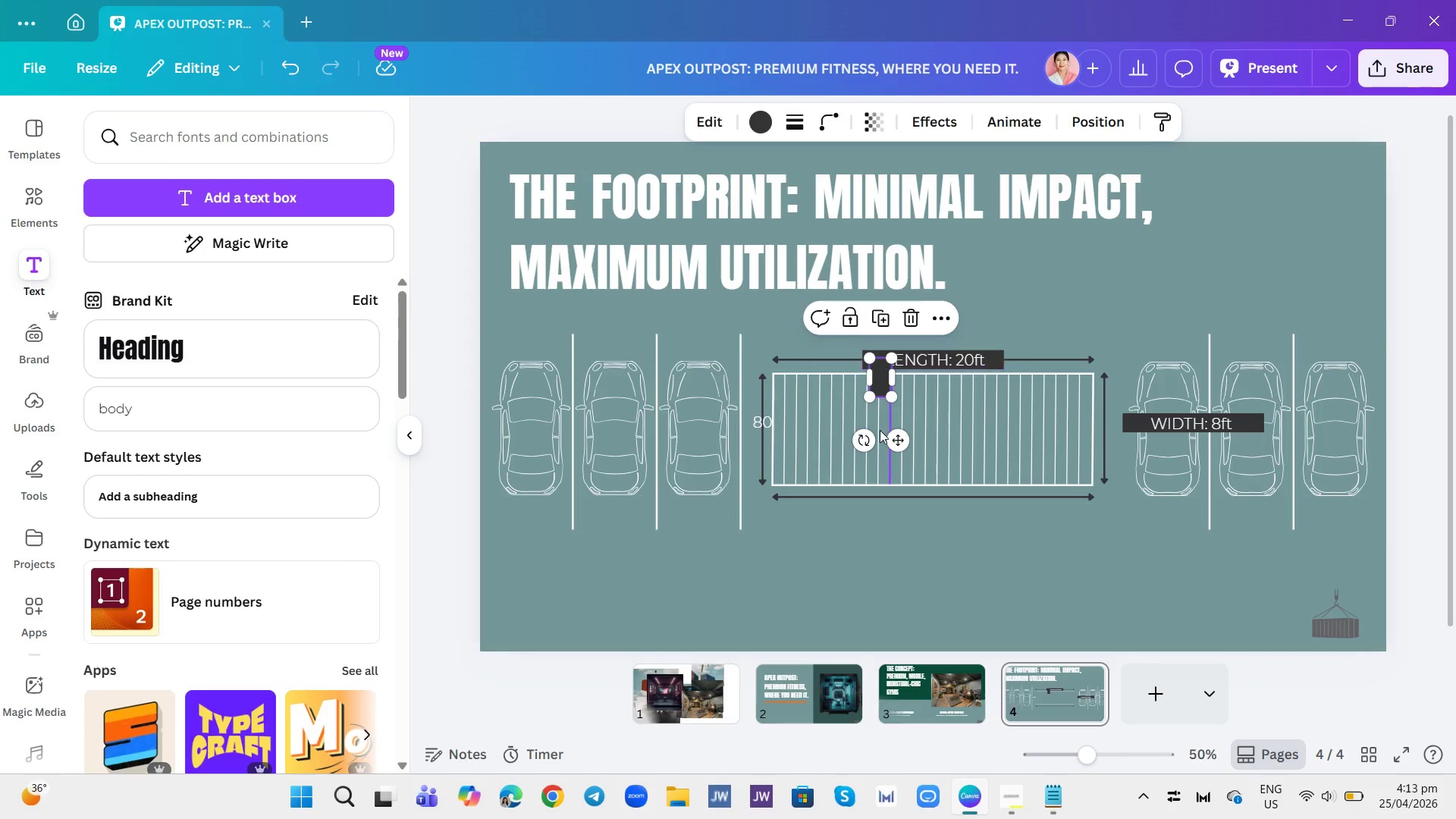 
left_click_drag(start_coordinate=[896, 442], to_coordinate=[777, 488])
 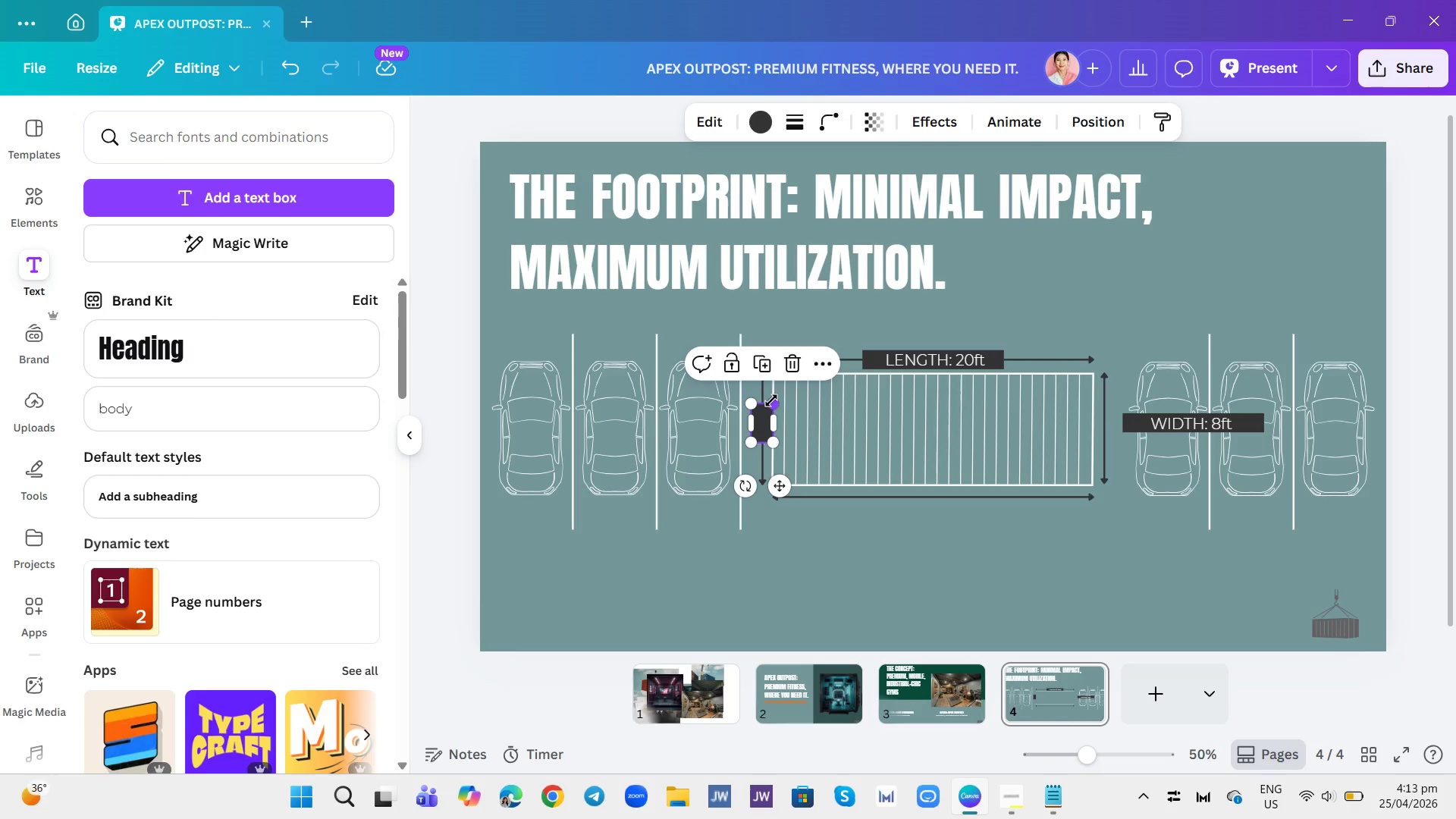 
left_click_drag(start_coordinate=[771, 400], to_coordinate=[763, 408])
 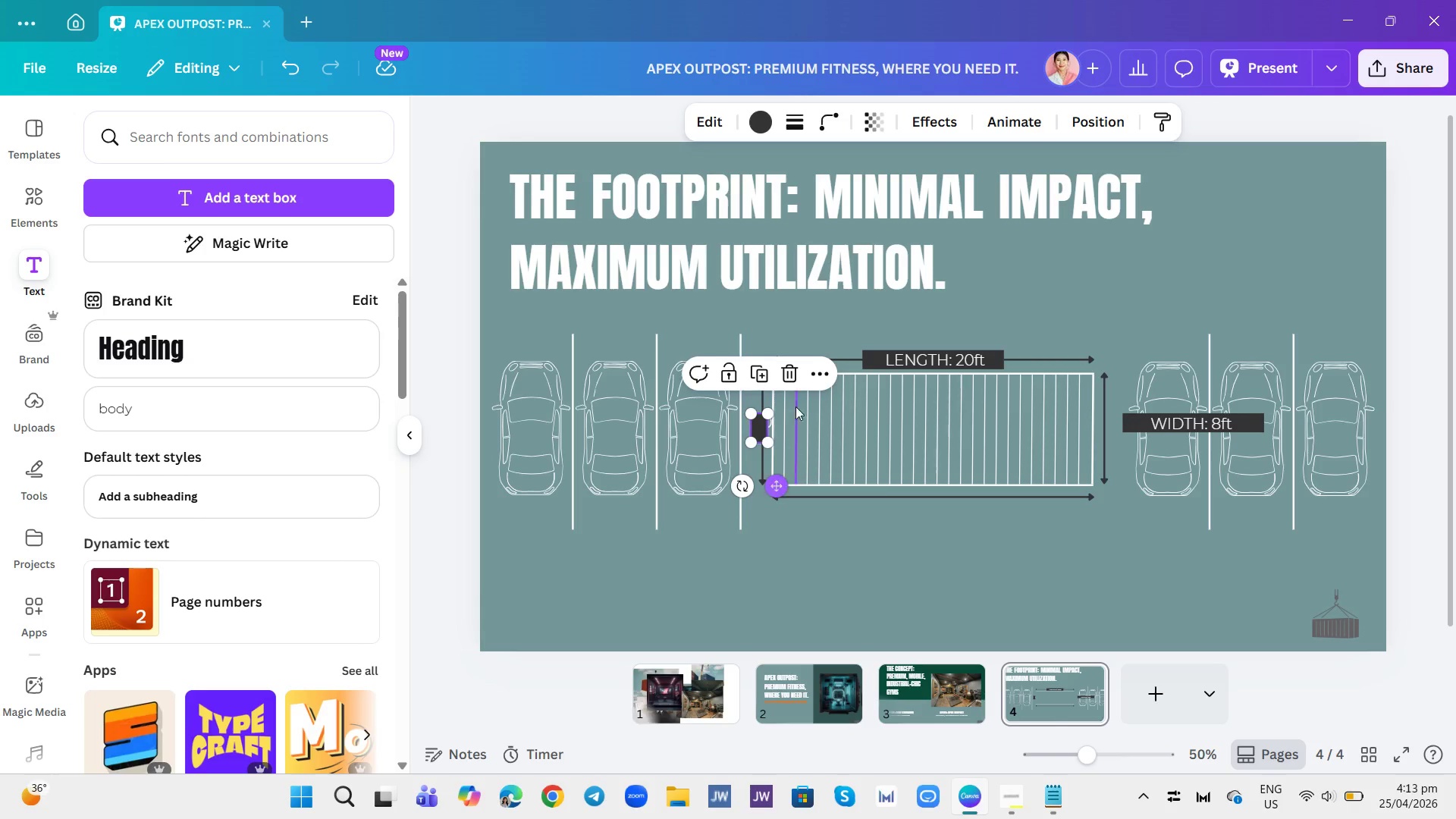 
left_click([786, 375])
 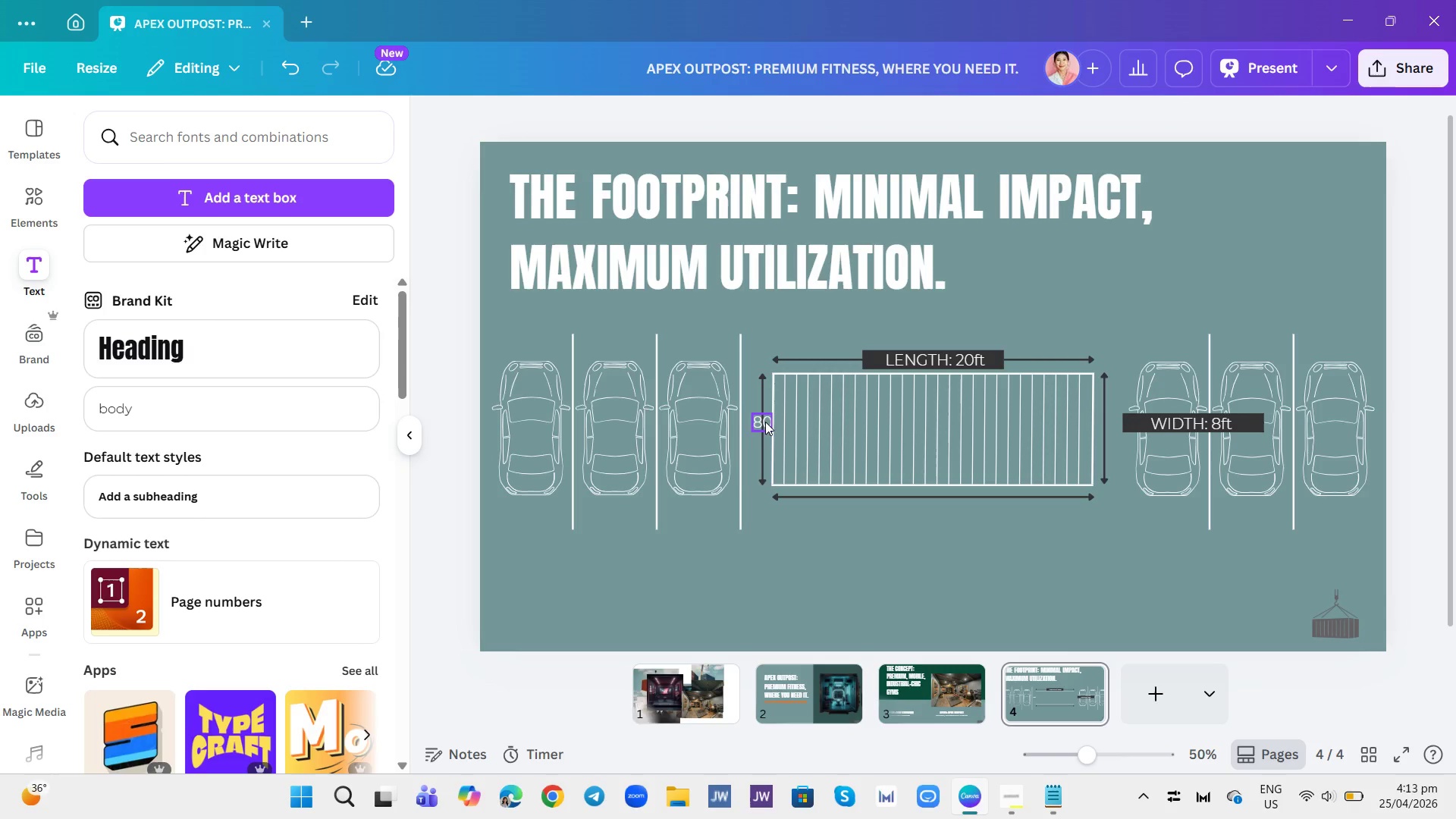 
left_click([765, 422])
 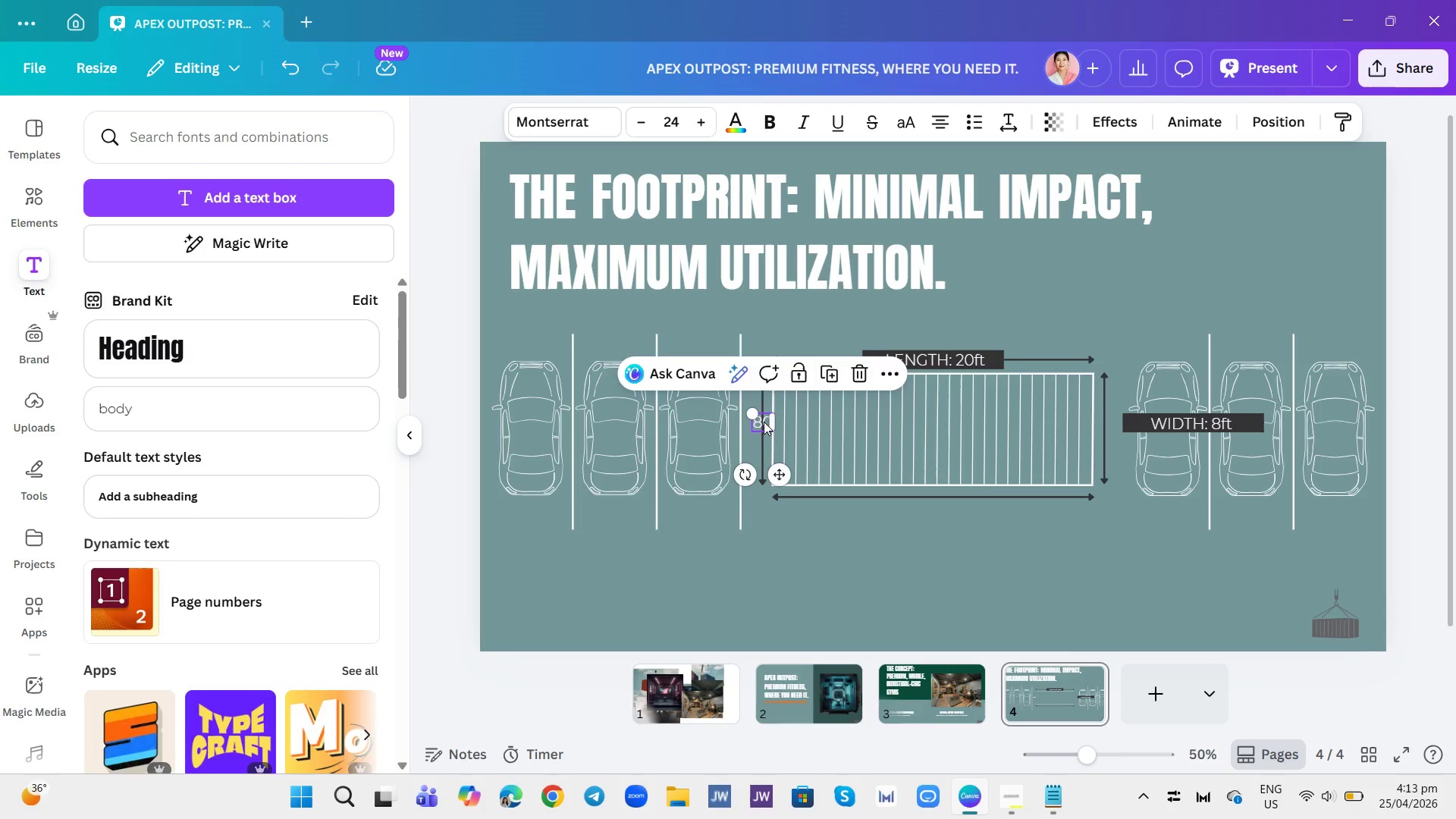 
left_click_drag(start_coordinate=[765, 422], to_coordinate=[758, 422])
 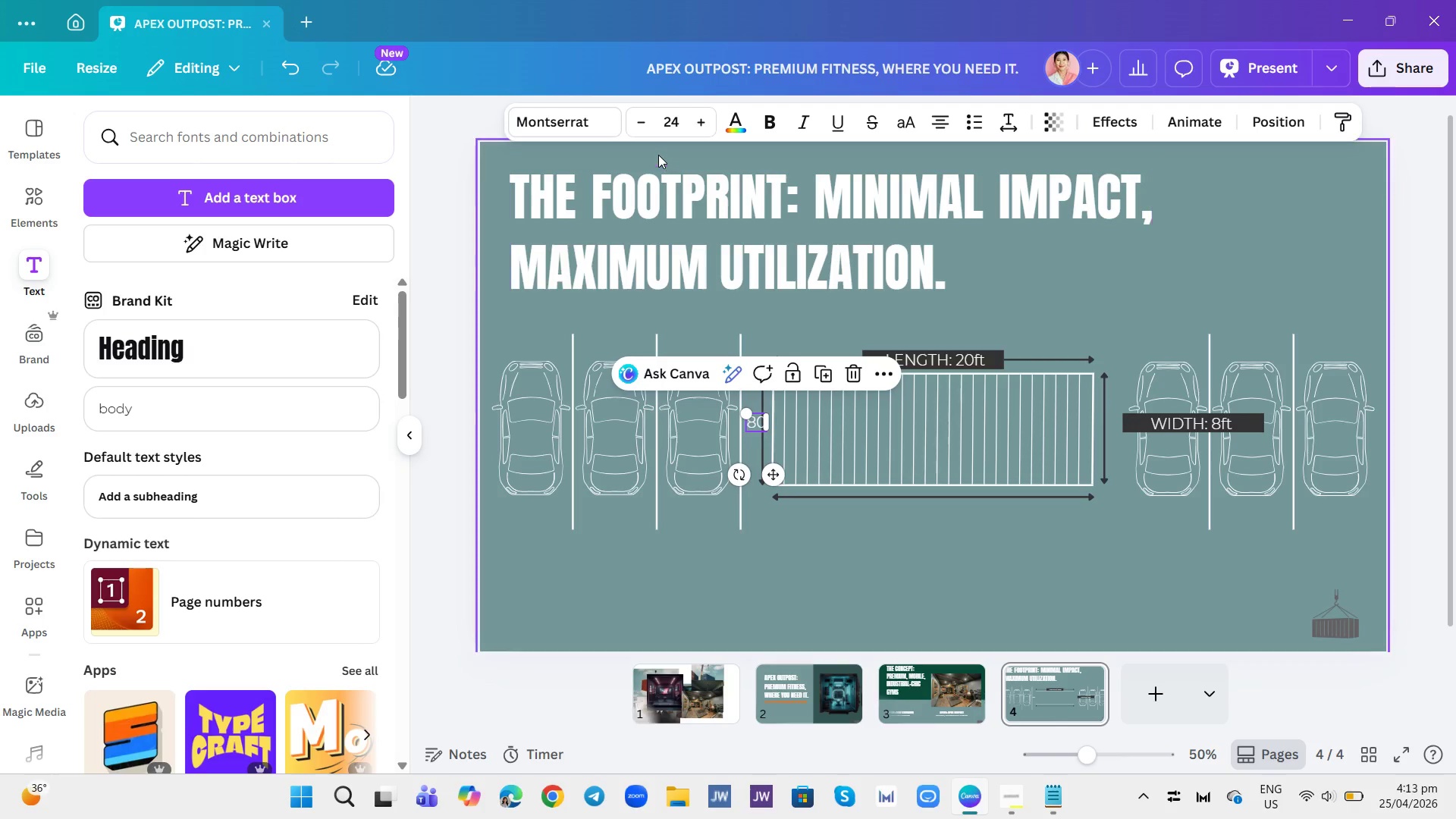 
left_click([643, 124])
 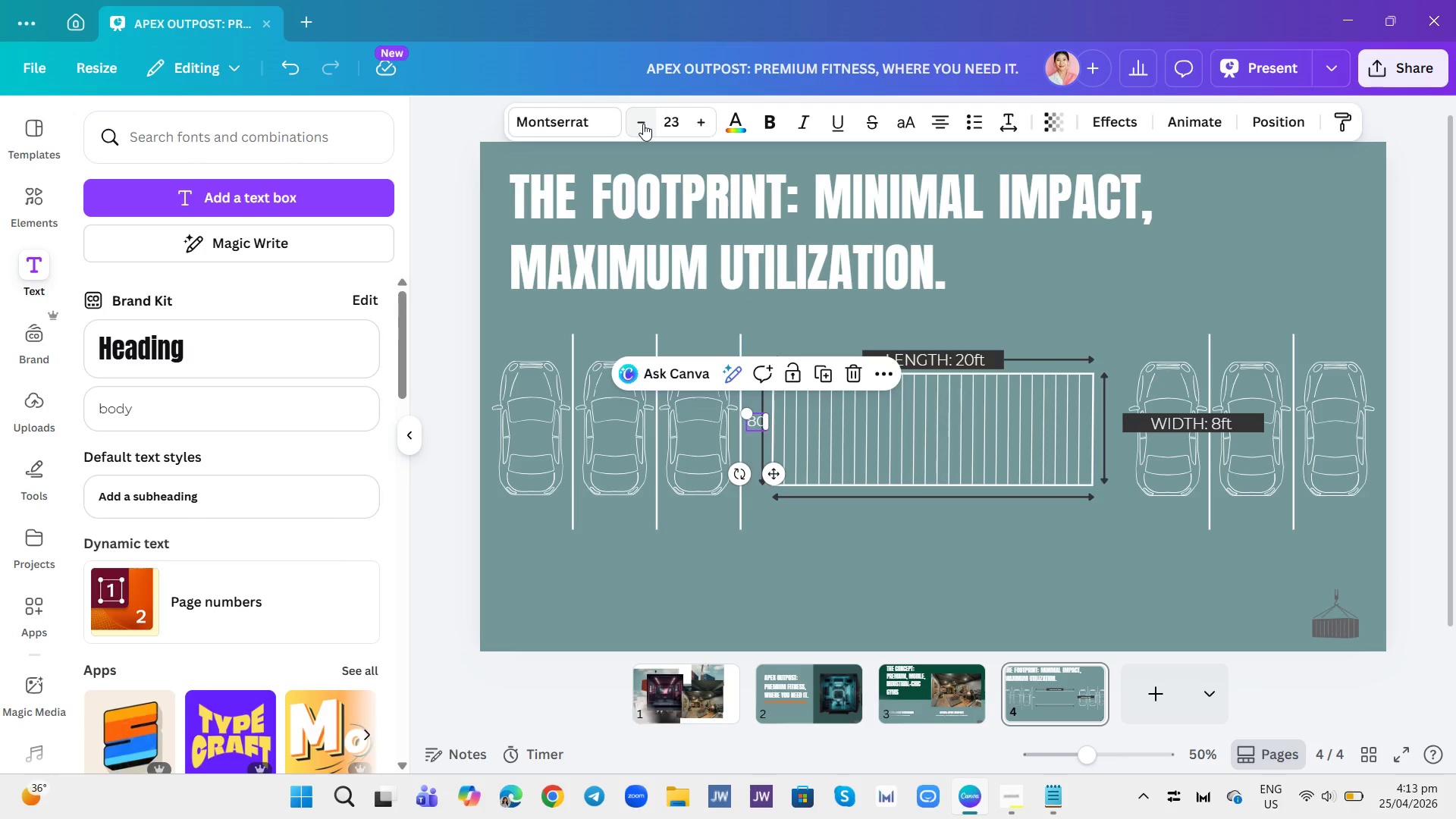 
left_click([643, 124])
 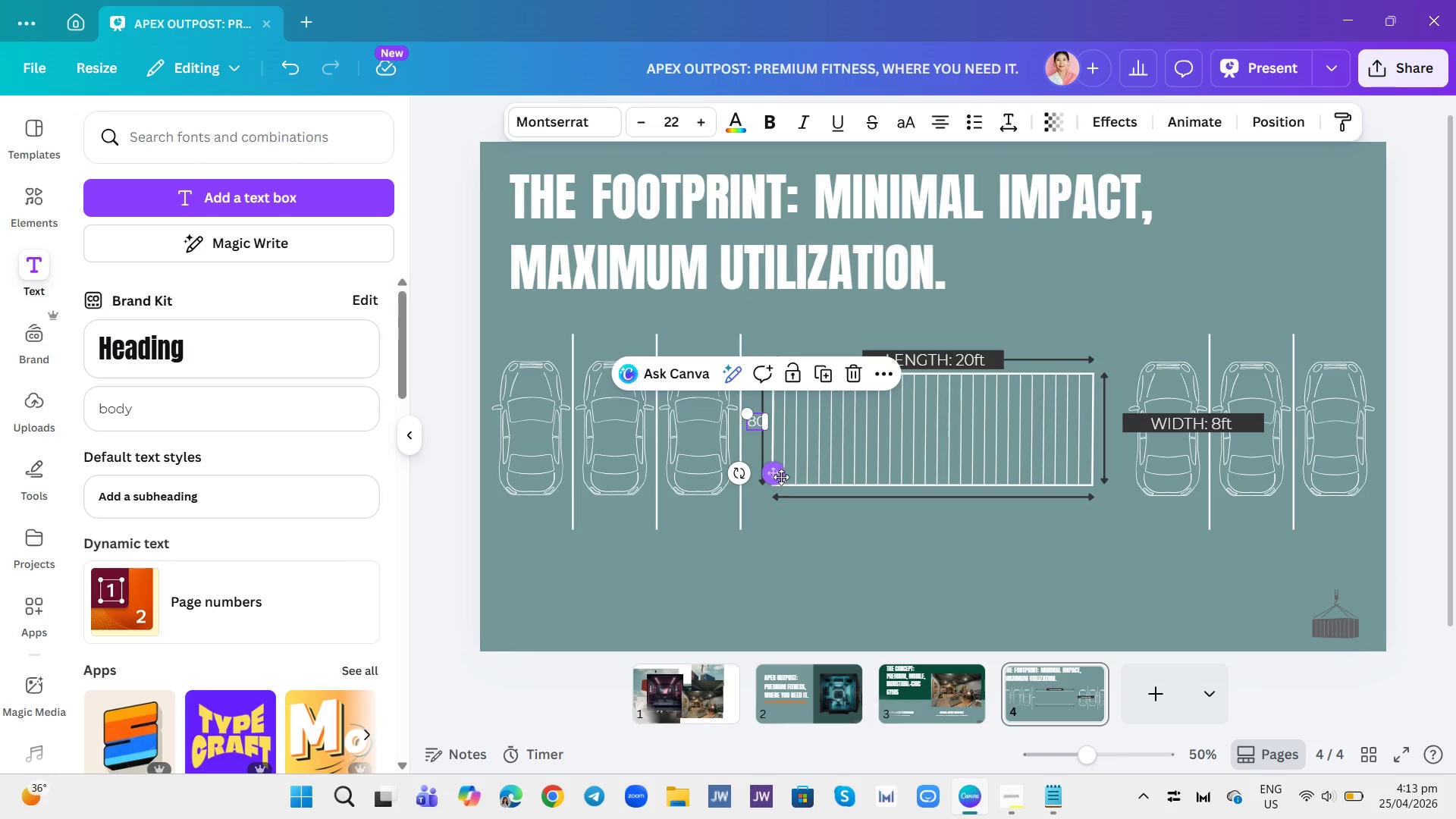 
left_click_drag(start_coordinate=[780, 477], to_coordinate=[776, 477])
 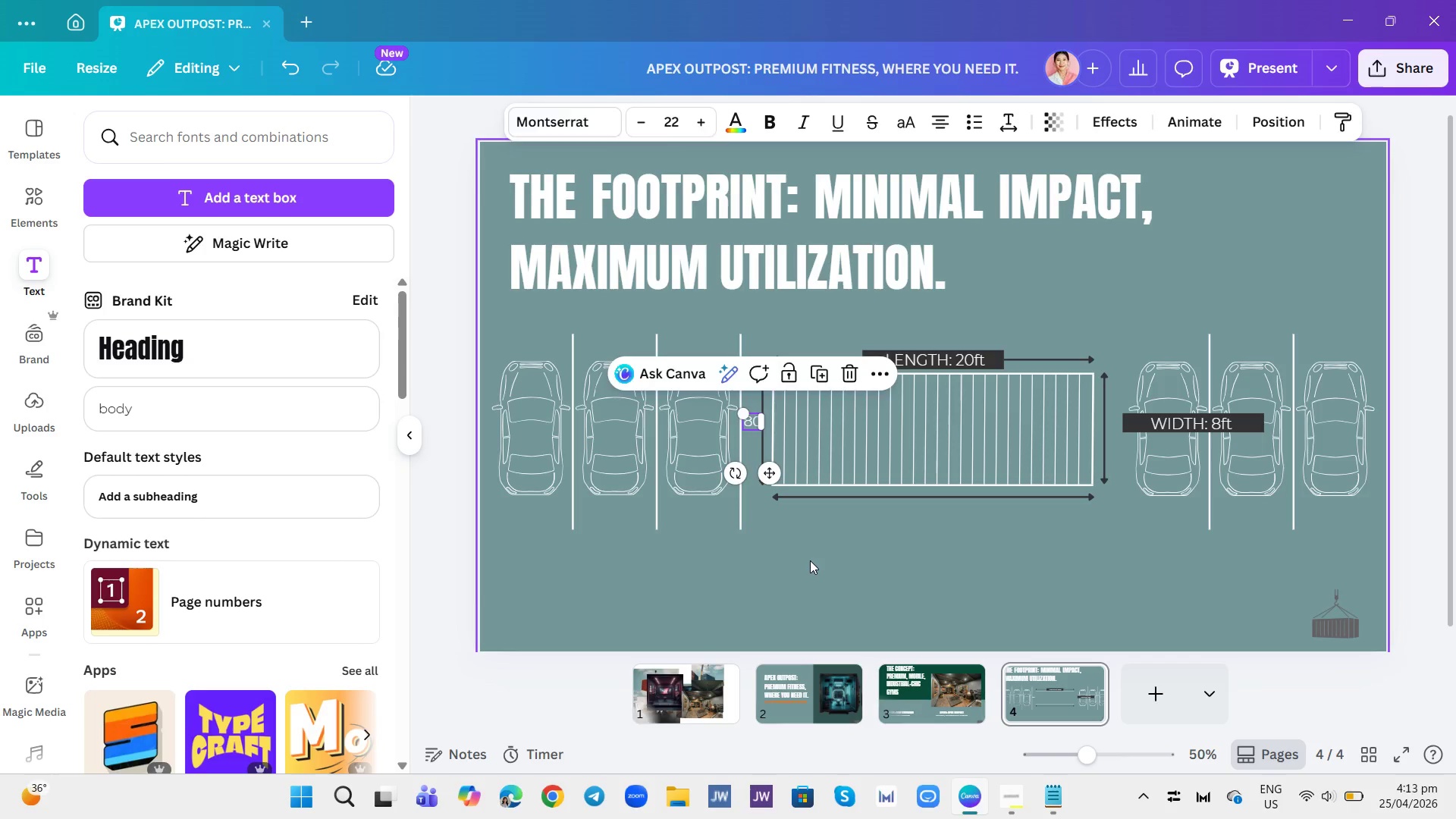 
left_click([810, 560])
 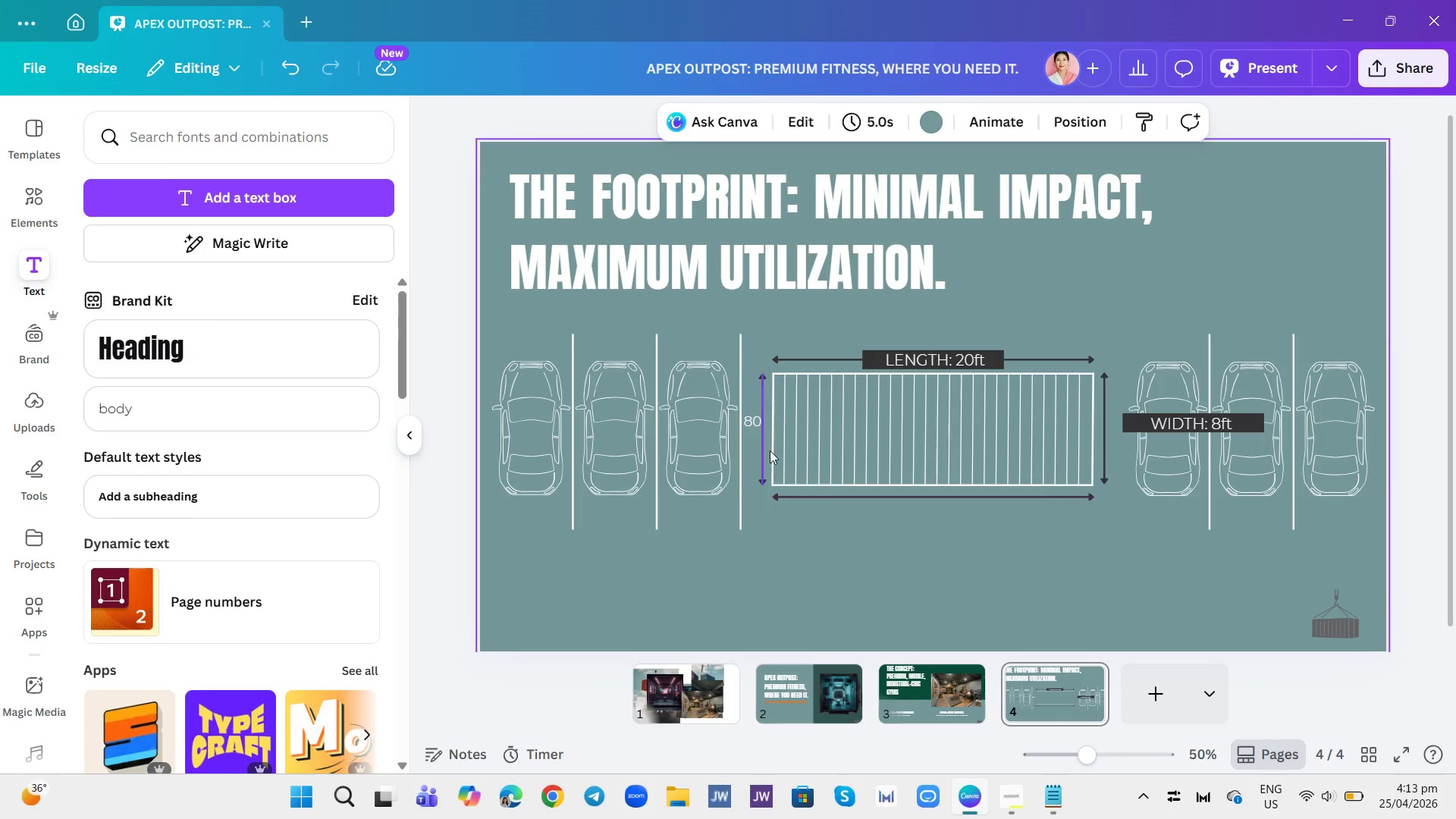 
left_click([752, 426])
 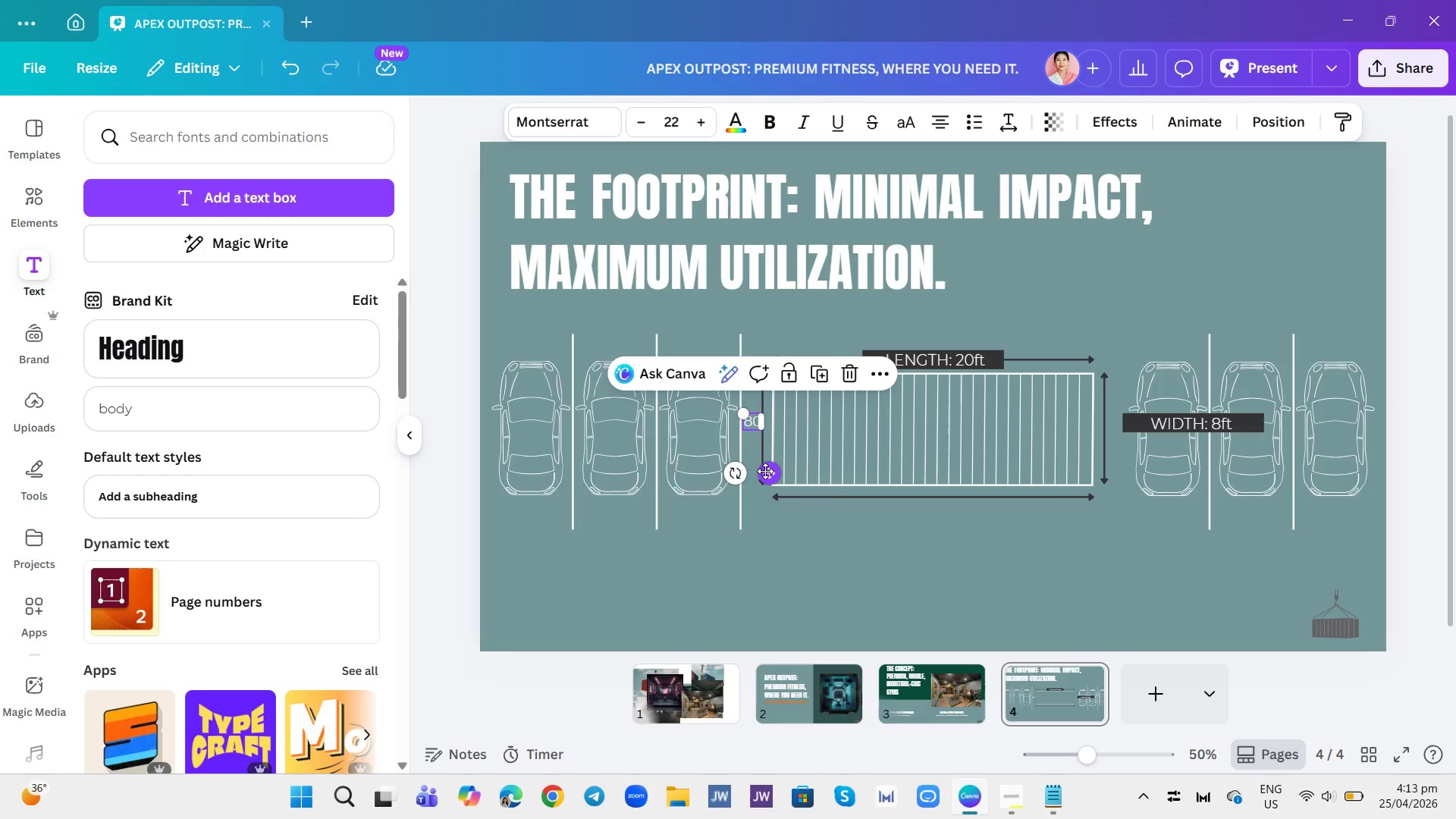 
left_click_drag(start_coordinate=[765, 471], to_coordinate=[764, 475])
 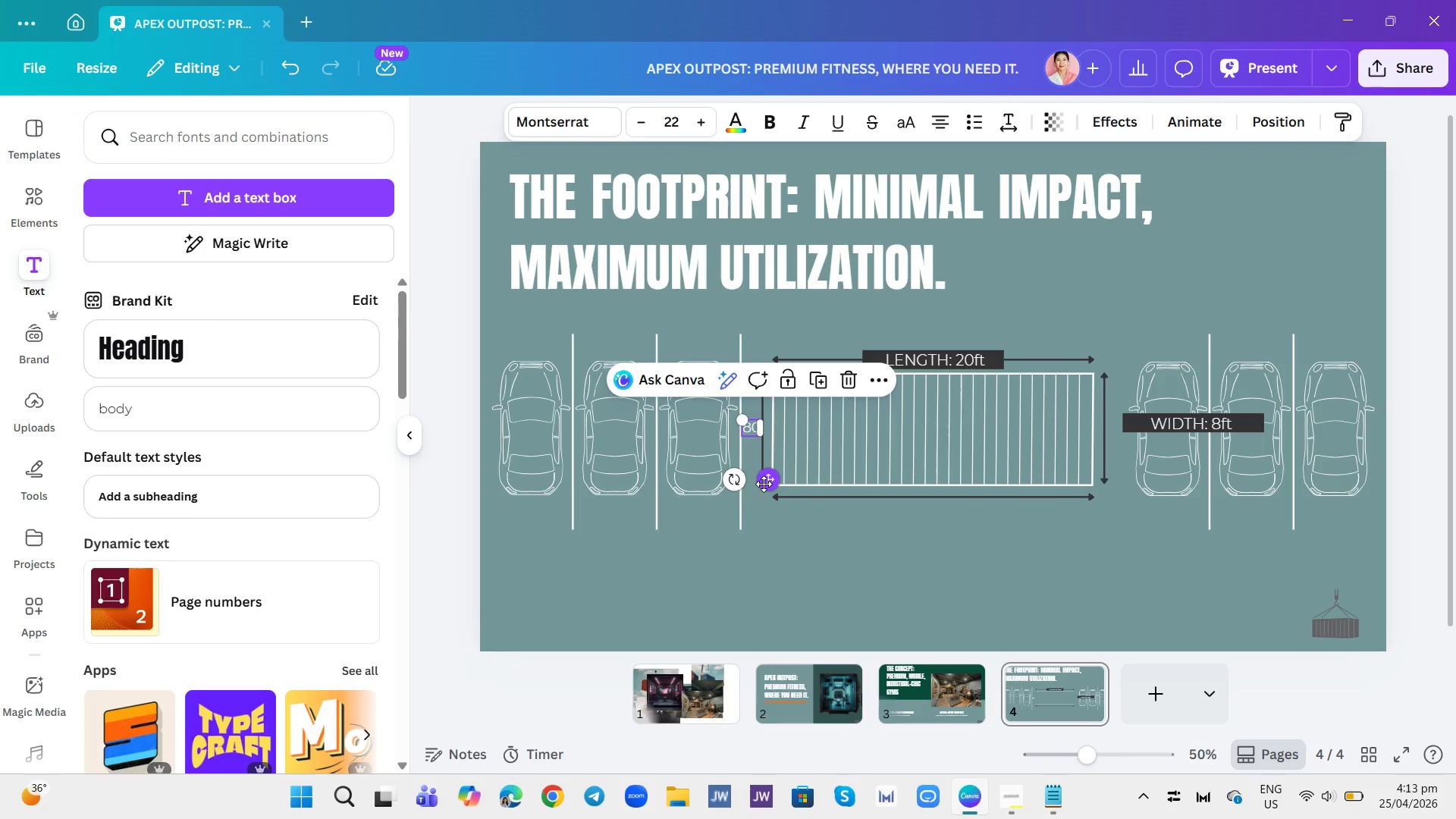 
left_click([764, 475])
 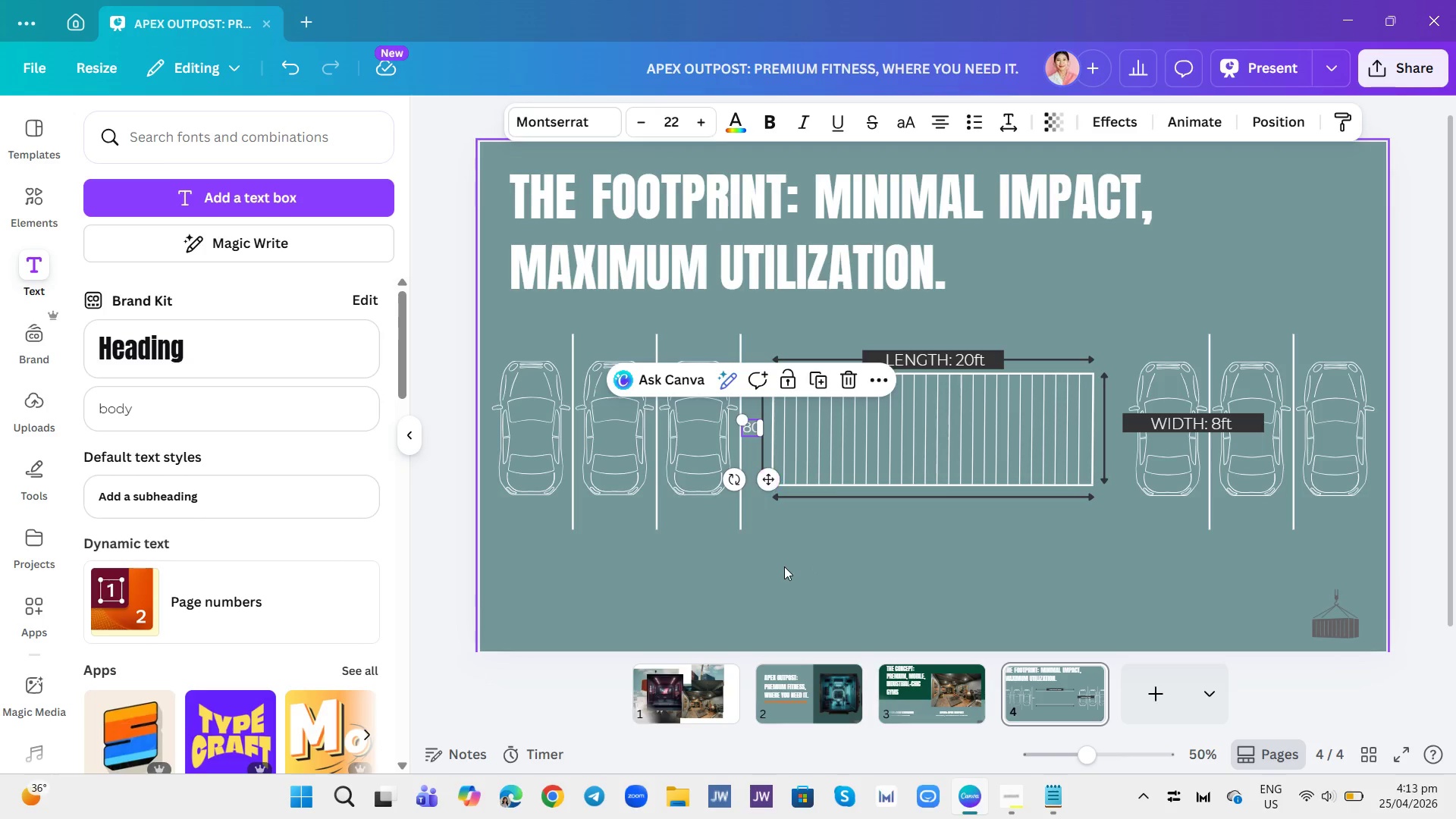 
left_click([784, 566])
 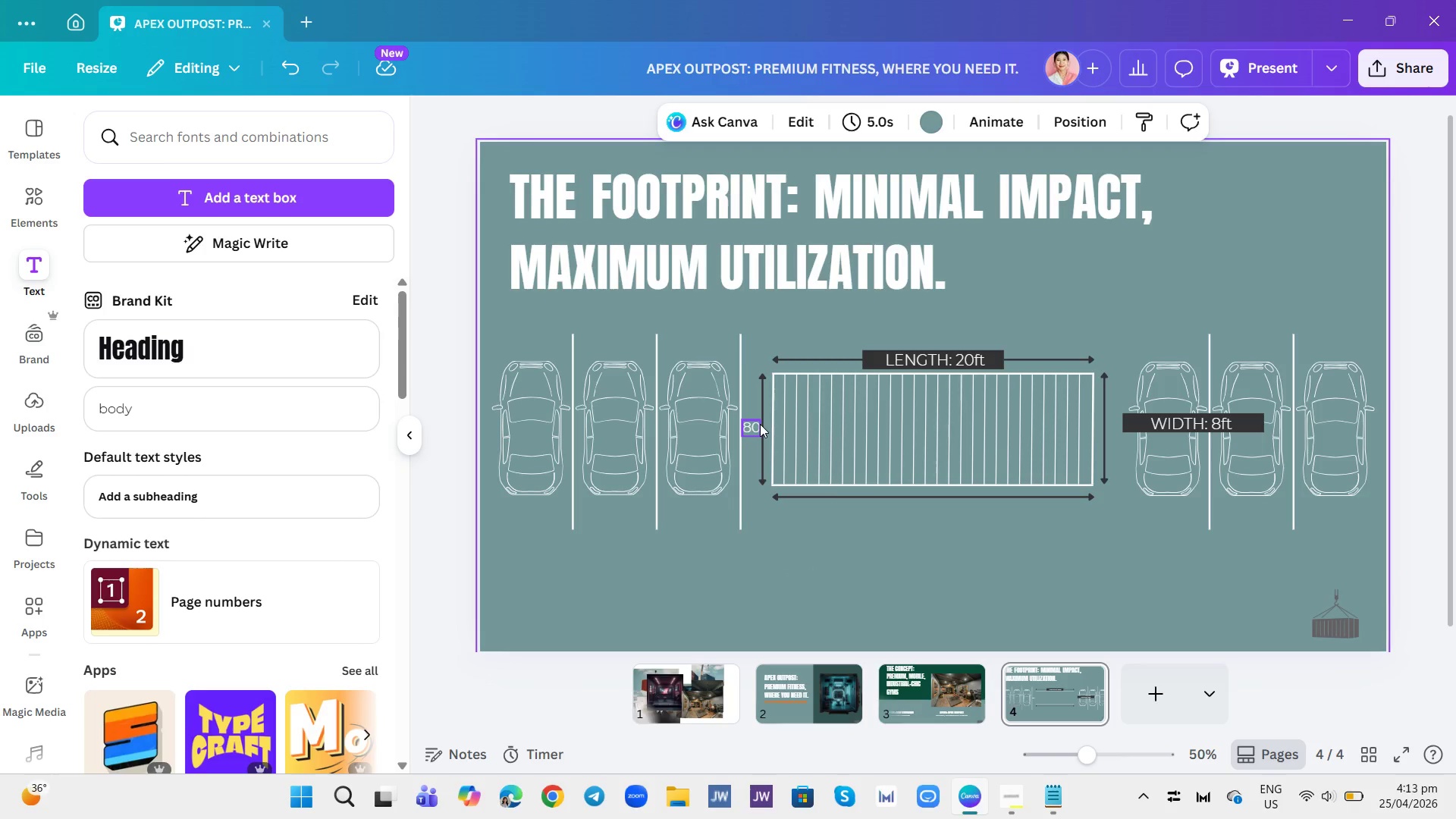 
left_click([760, 424])
 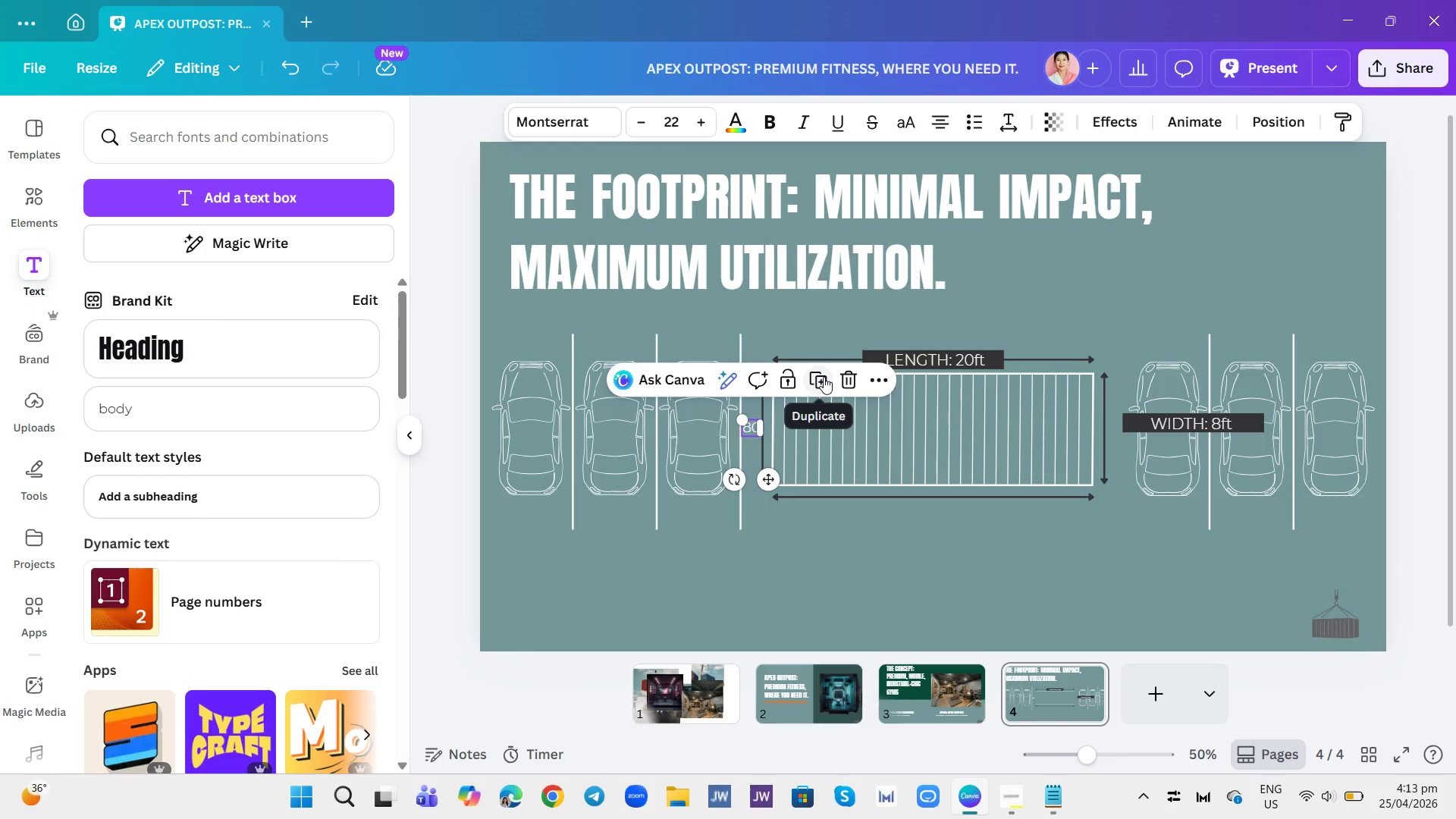 
left_click([824, 377])
 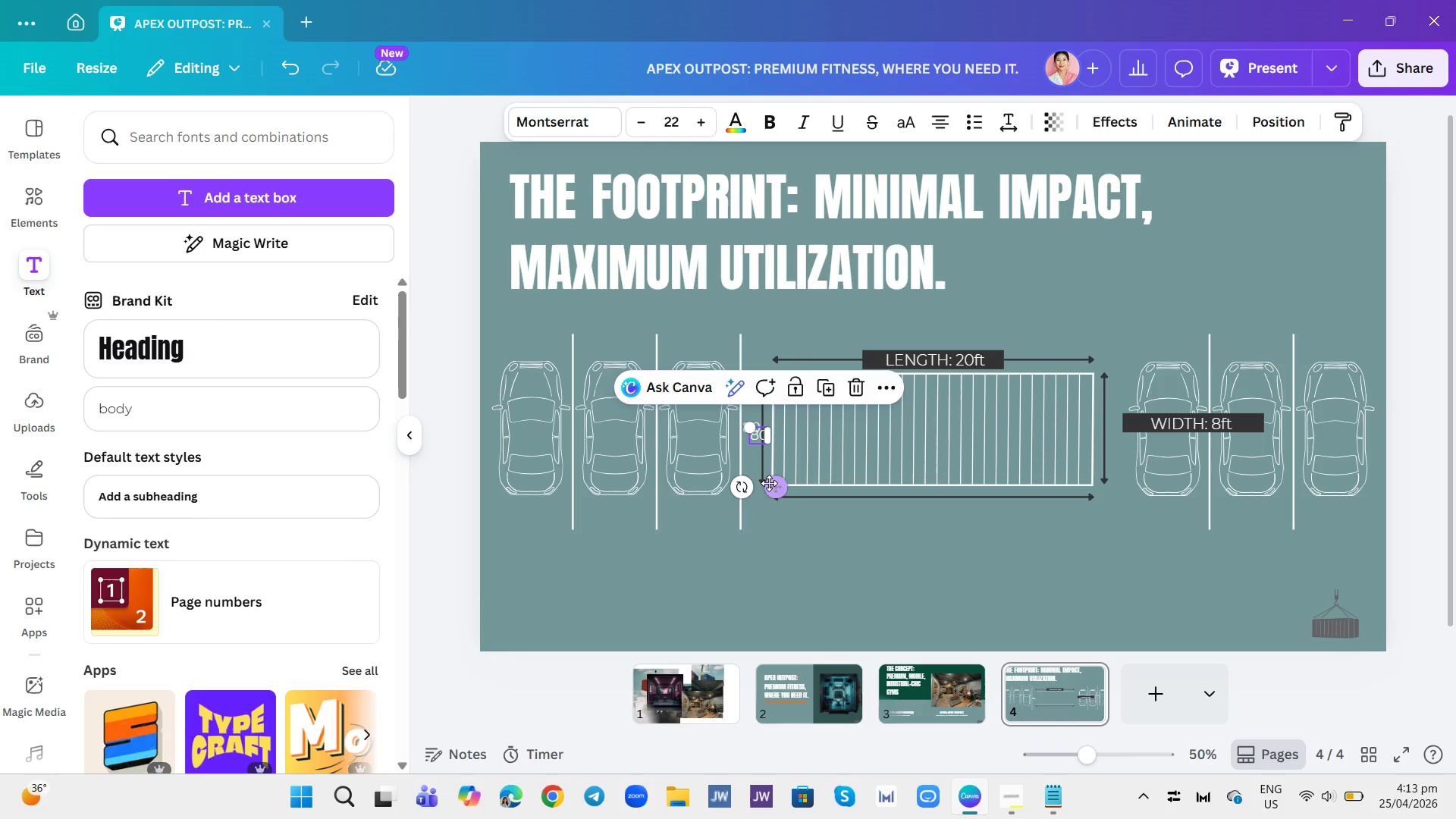 
left_click_drag(start_coordinate=[769, 483], to_coordinate=[934, 560])
 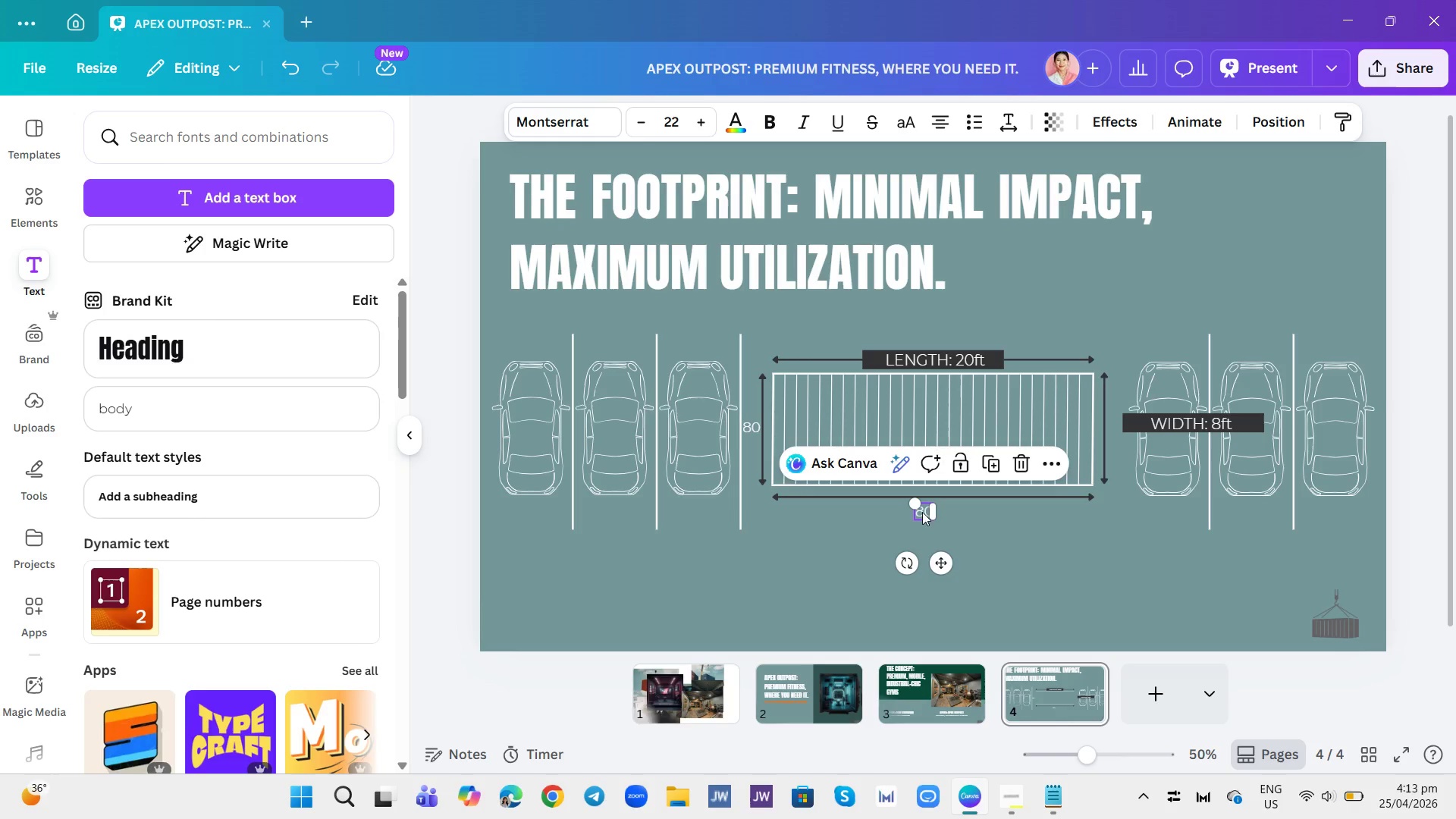 
double_click([922, 512])
 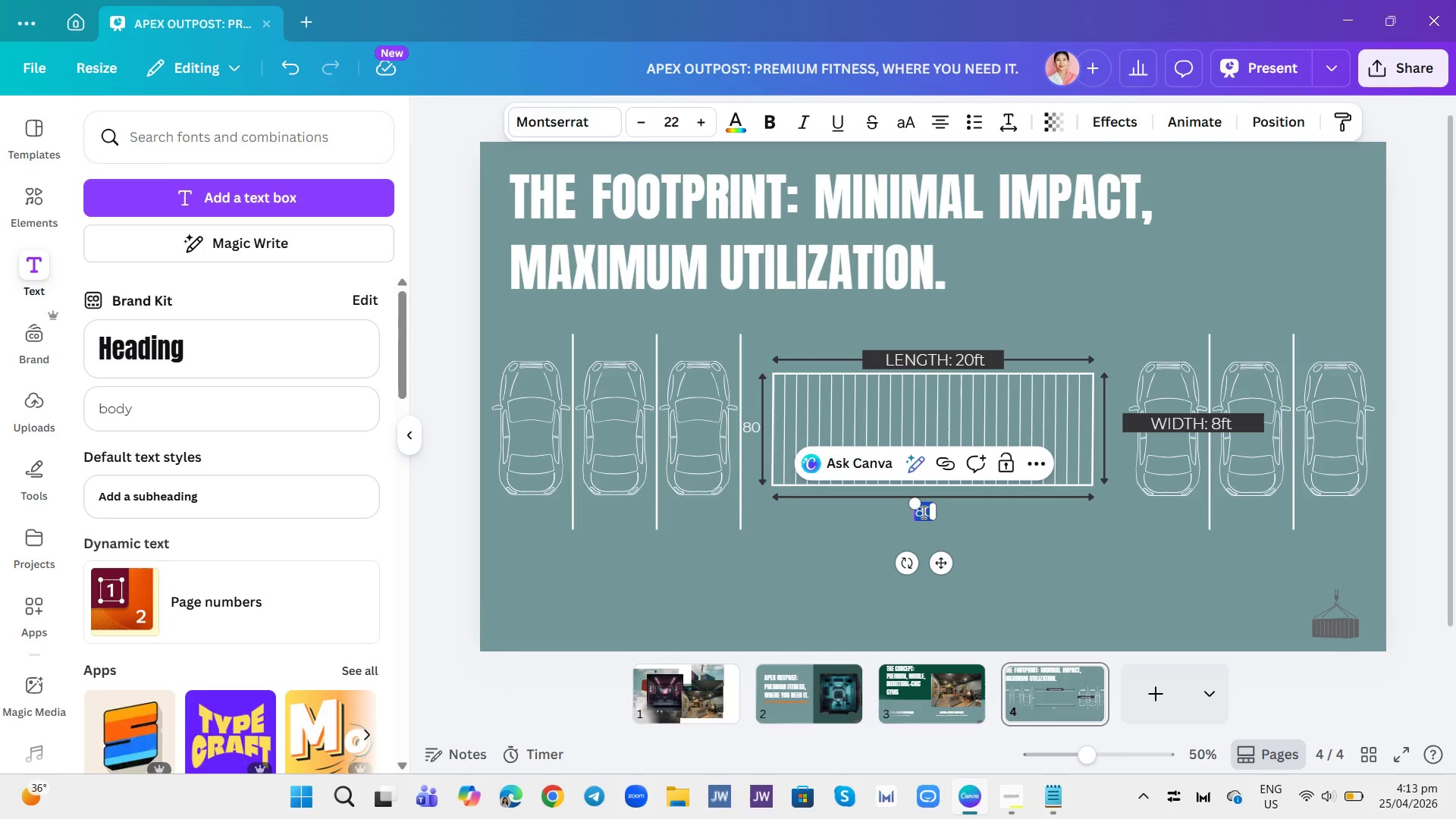 
type(20ft)
 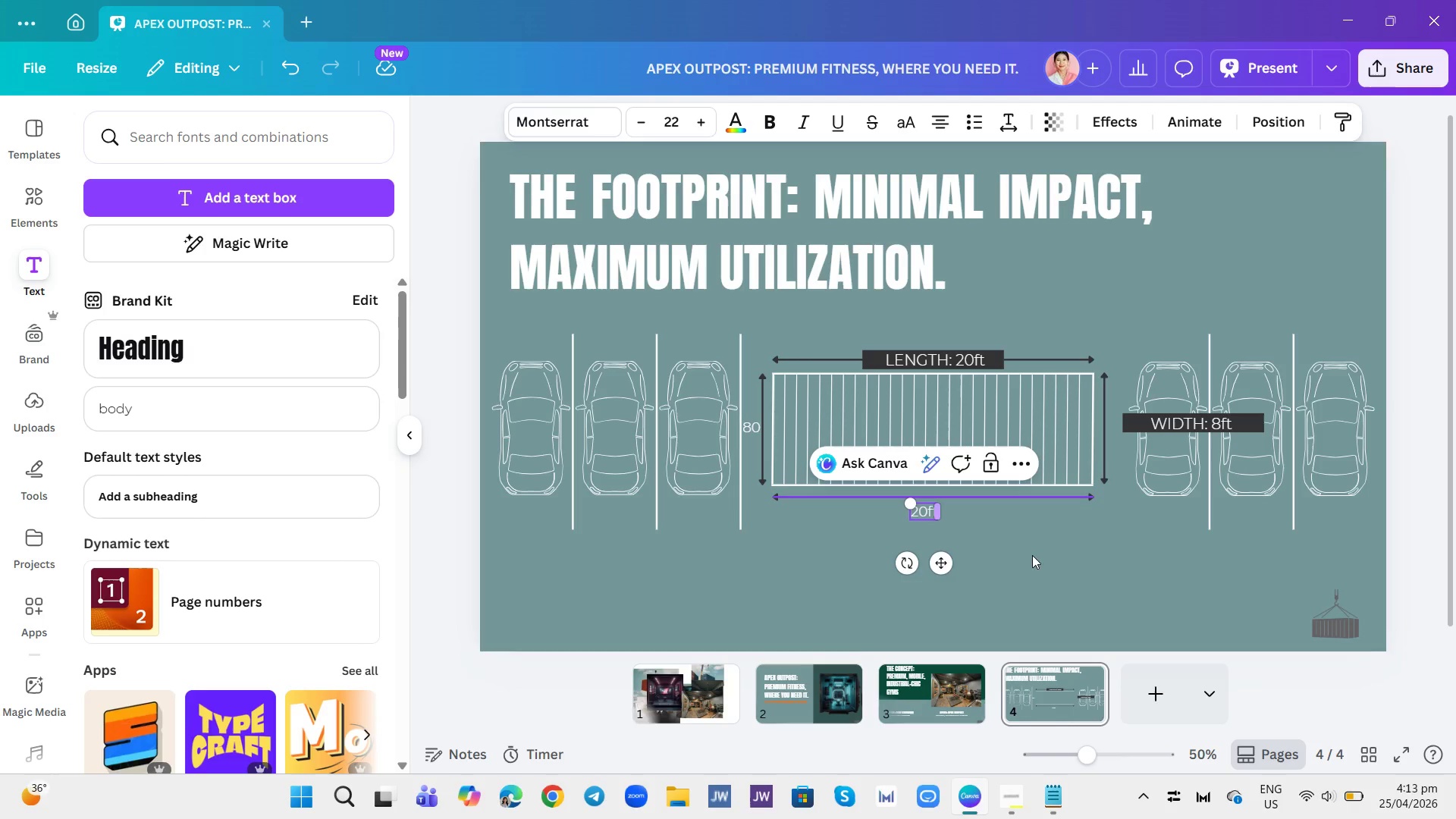 
left_click([1055, 570])
 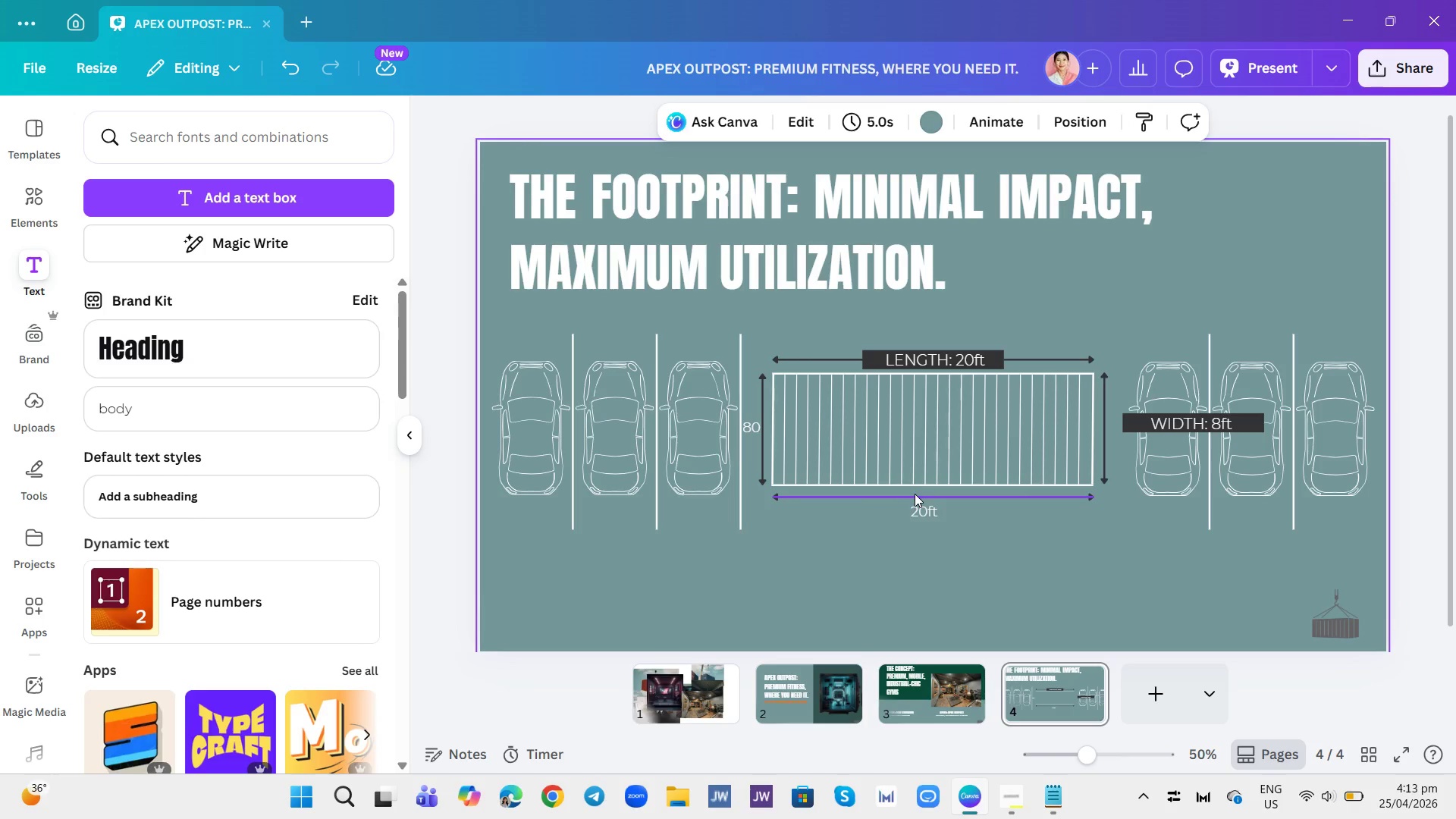 
left_click([921, 514])
 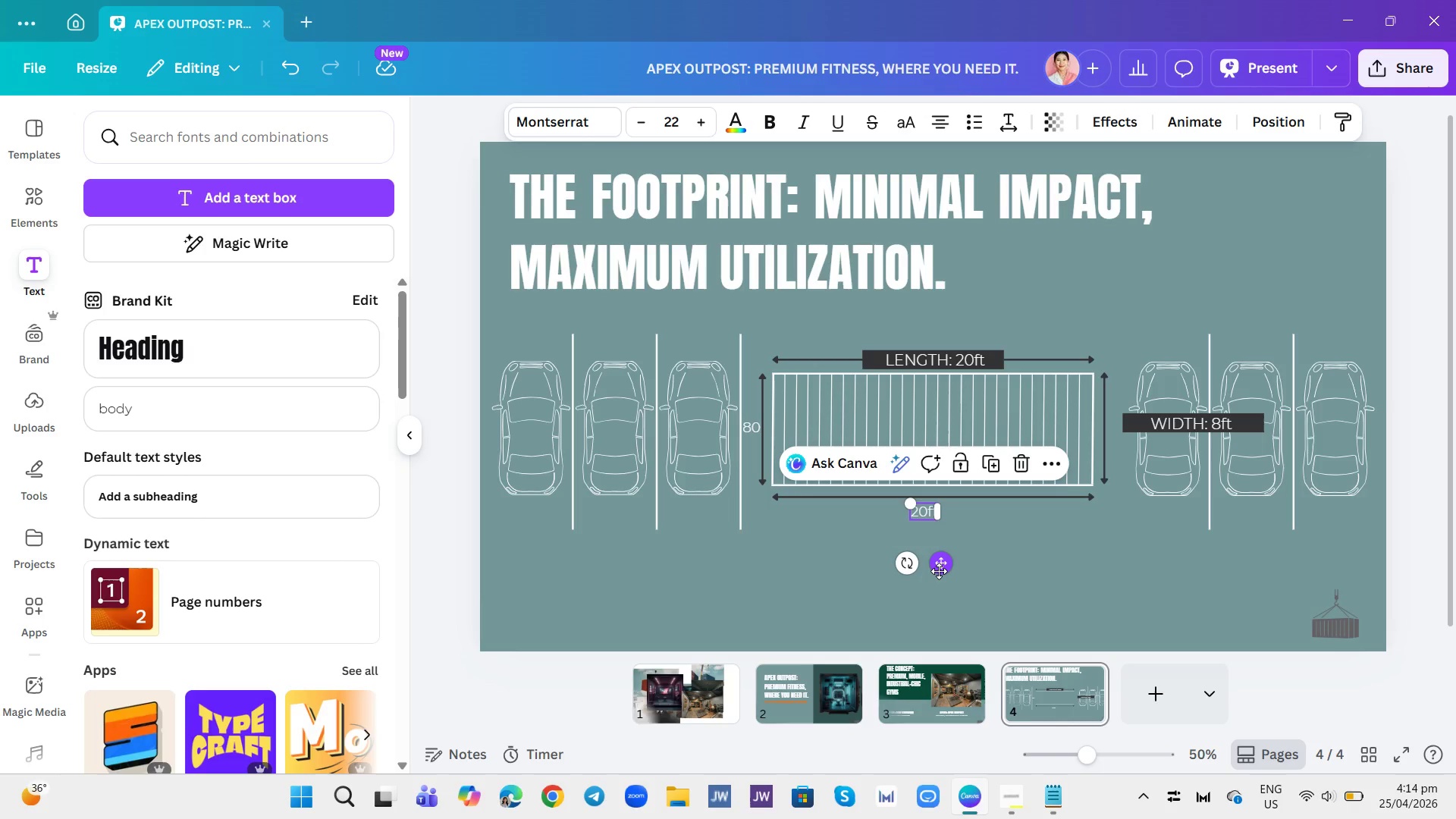 
left_click([939, 571])
 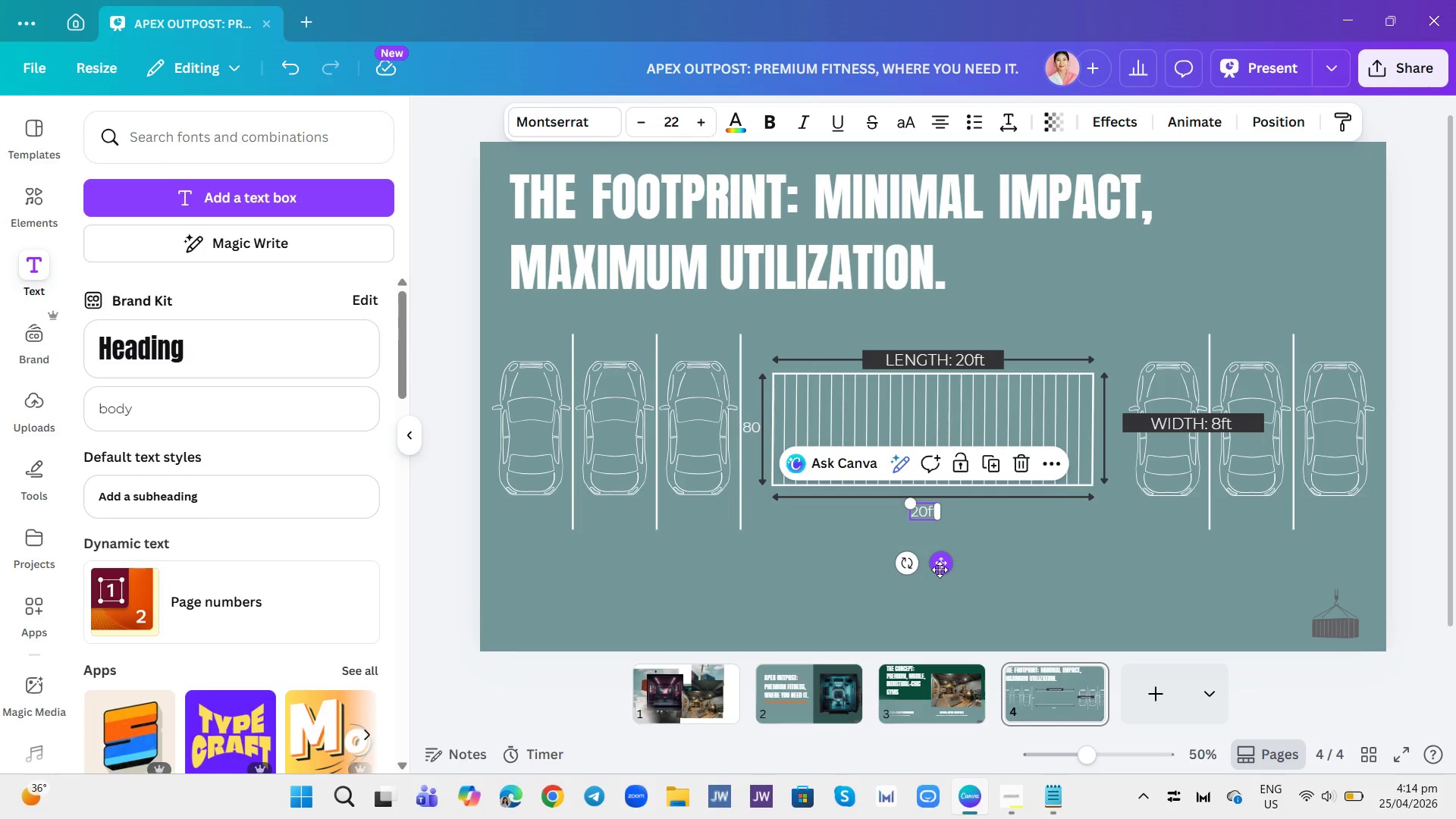 
left_click_drag(start_coordinate=[940, 570], to_coordinate=[946, 566])
 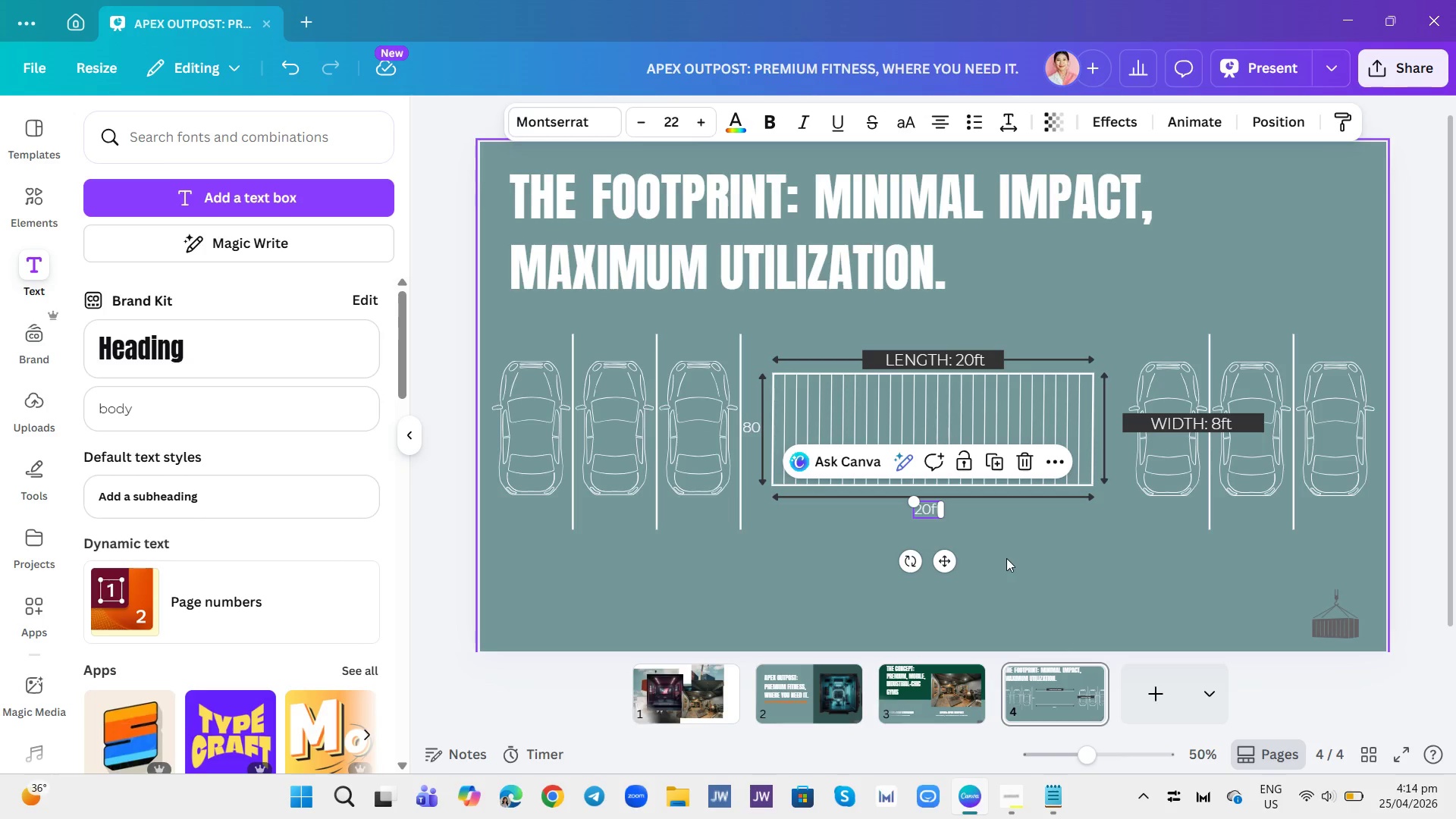 
left_click([1006, 558])
 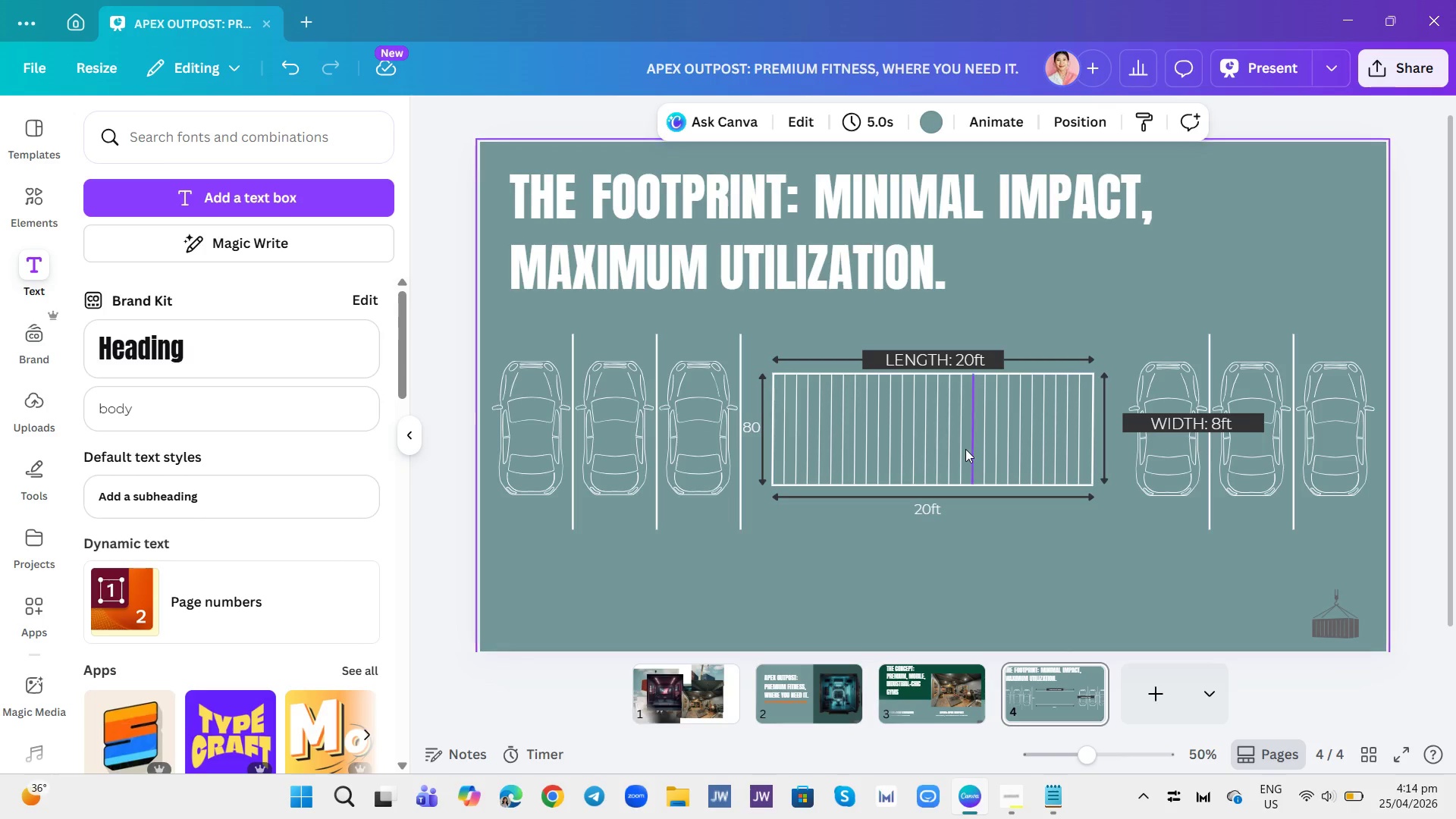 
left_click([932, 364])
 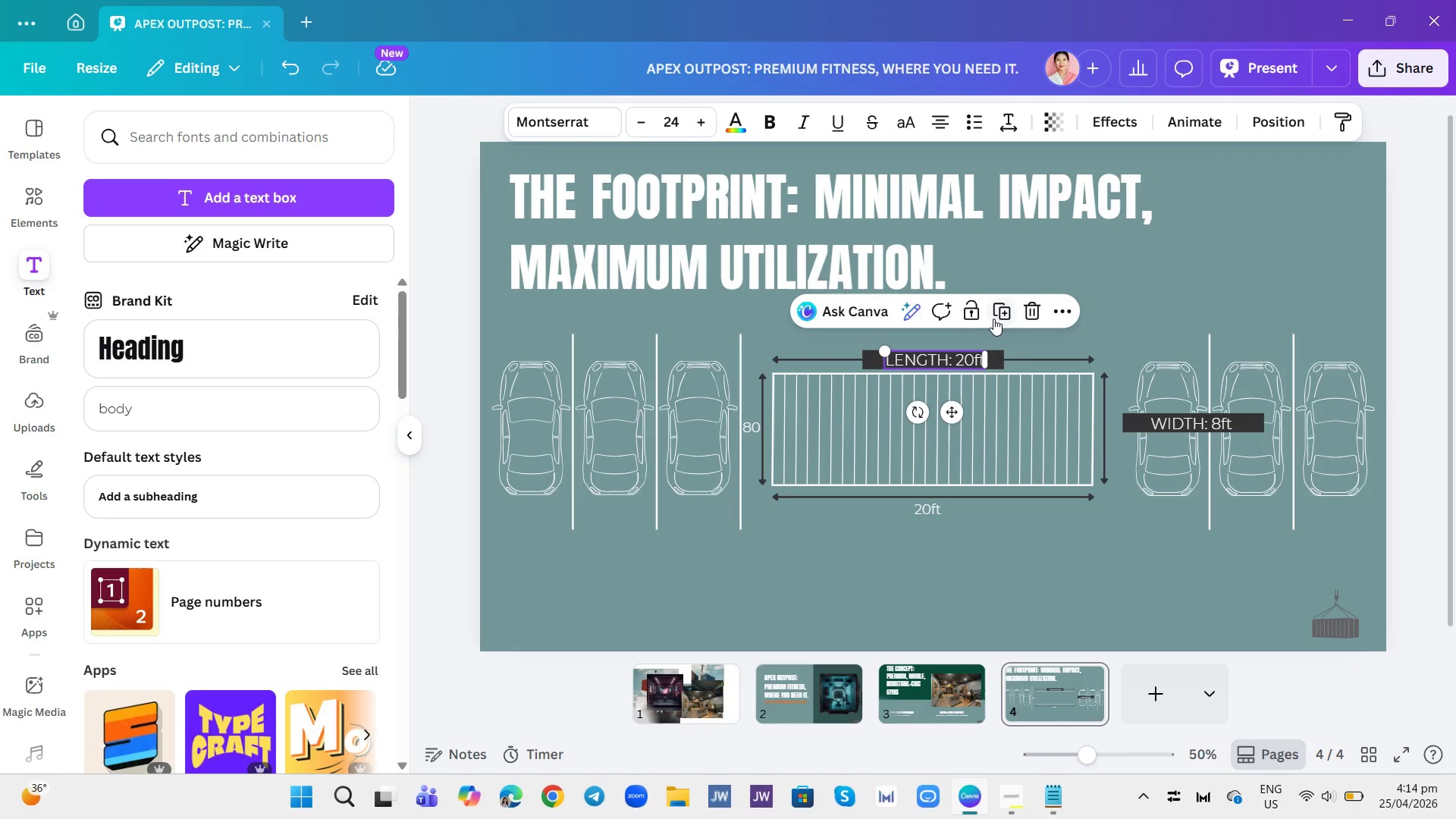 
left_click_drag(start_coordinate=[999, 316], to_coordinate=[999, 321])
 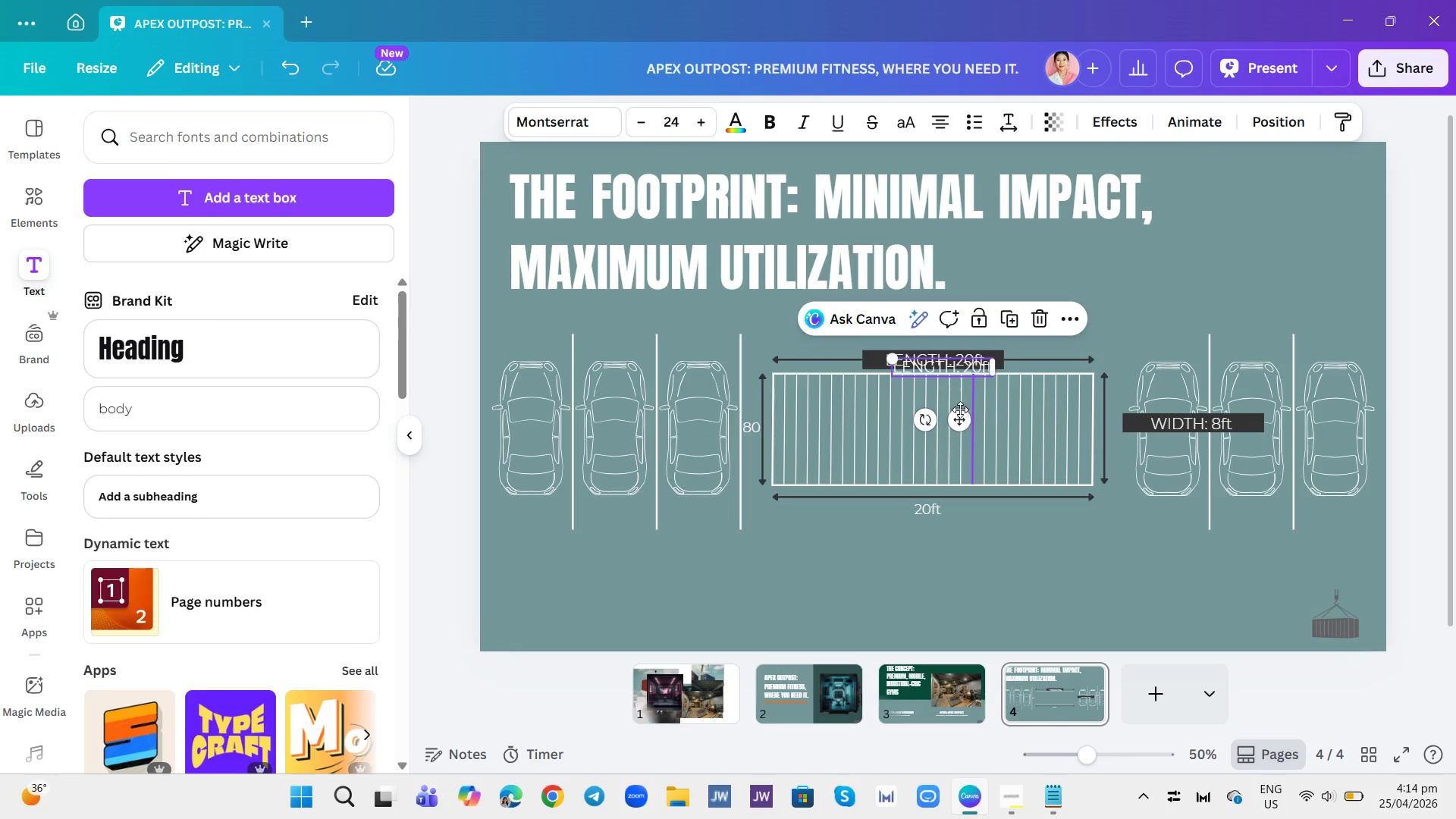 
left_click_drag(start_coordinate=[959, 419], to_coordinate=[932, 648])
 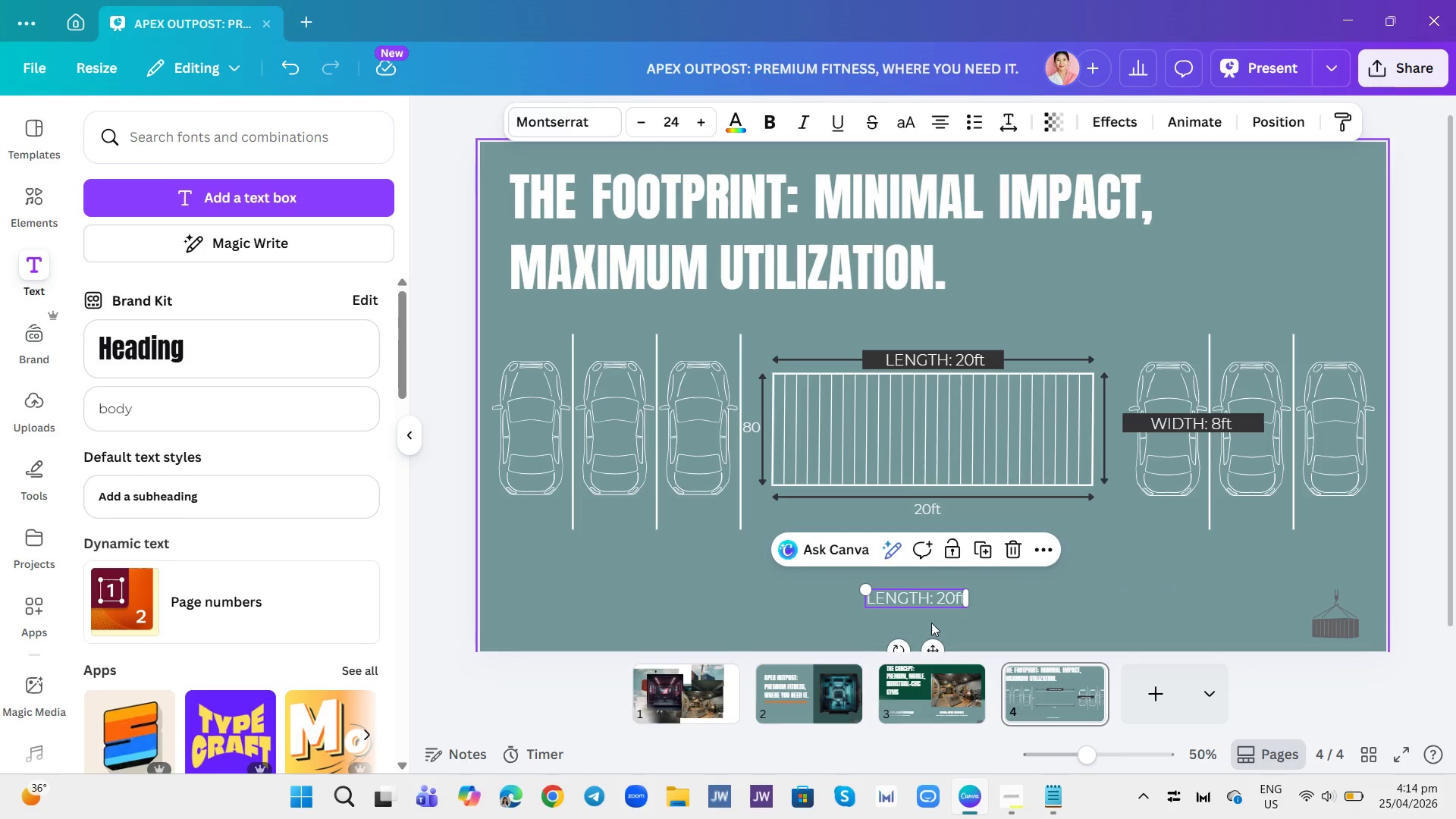 
left_click([931, 623])
 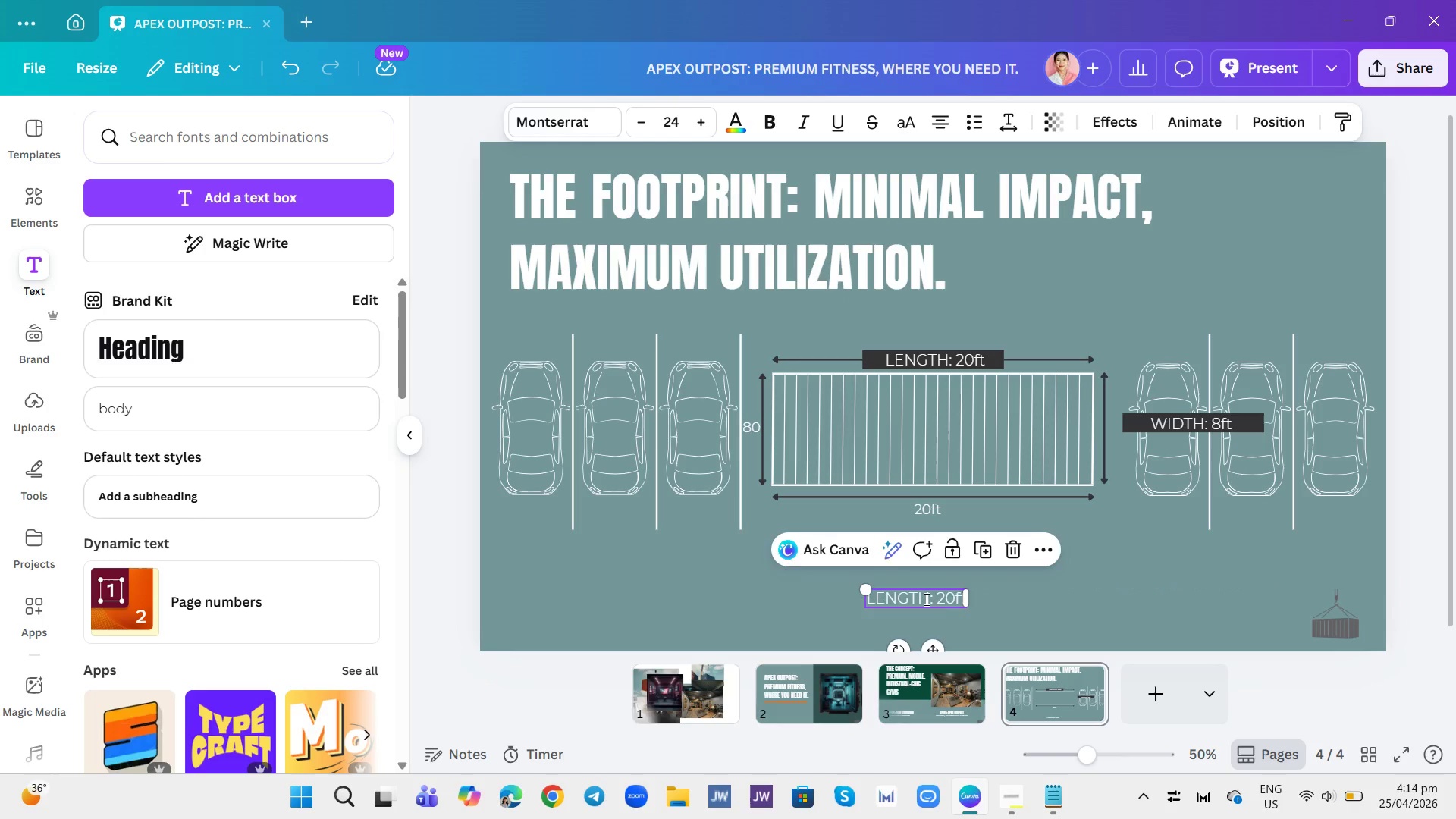 
double_click([925, 599])
 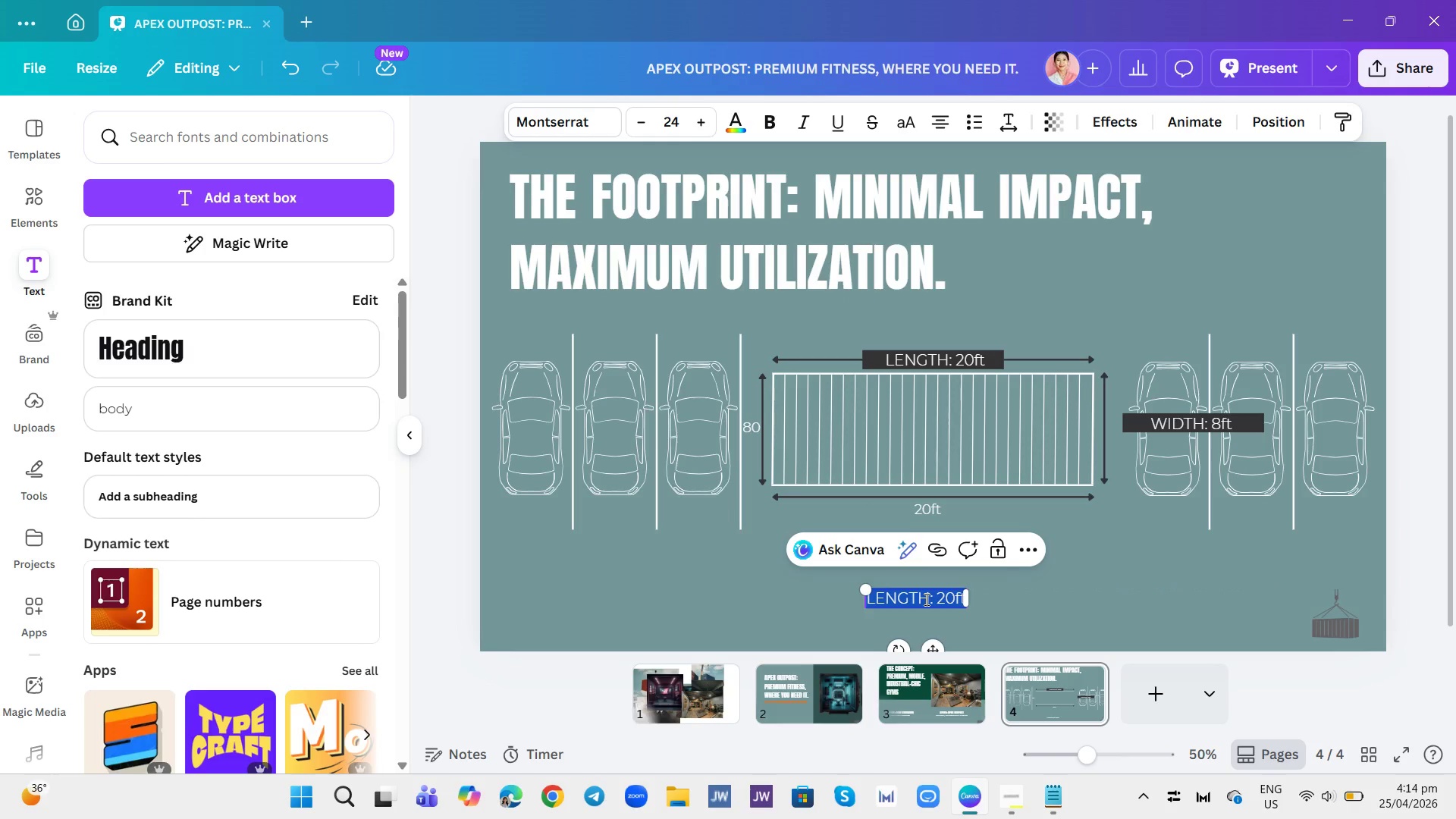 
type(UTILIZD)
key(Backspace)
type(ES 2 STANDRD PARKING STALLS UTILITY NEEDS: ELECTRICL)
key(Backspace)
type(AL HOOKUP ONLY.)
 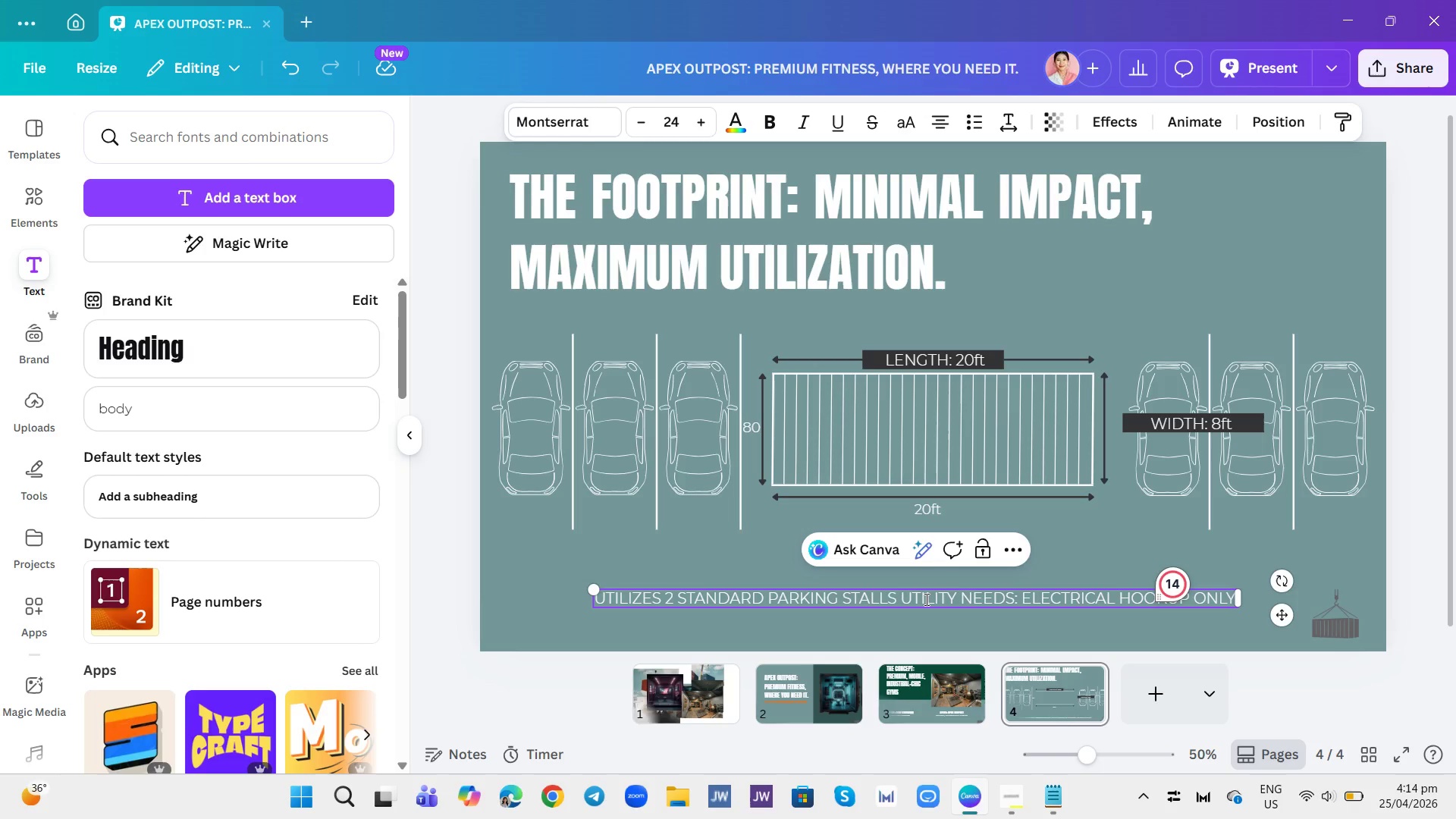 
left_click([1232, 594])
 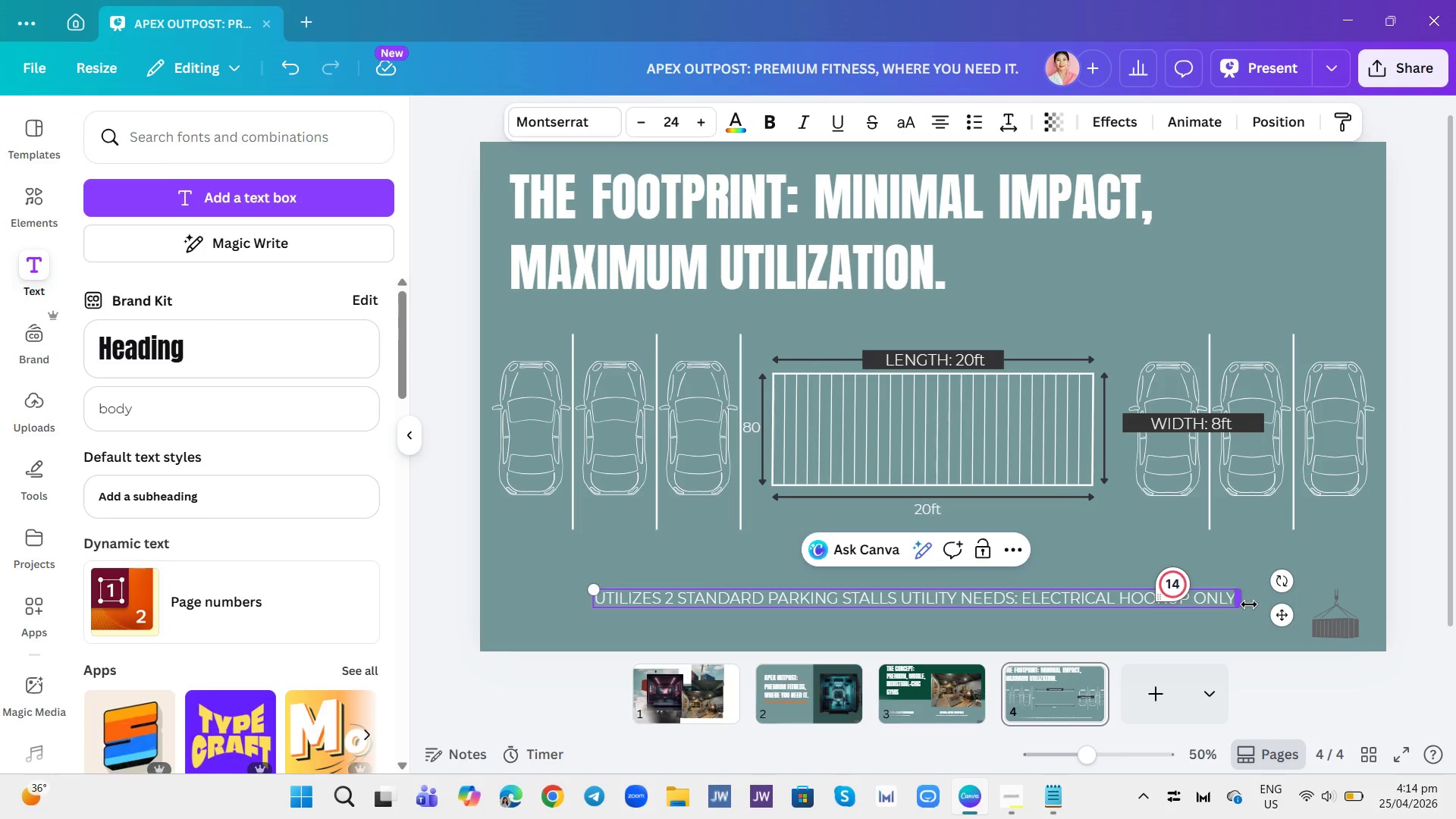 
left_click_drag(start_coordinate=[1244, 602], to_coordinate=[918, 602])
 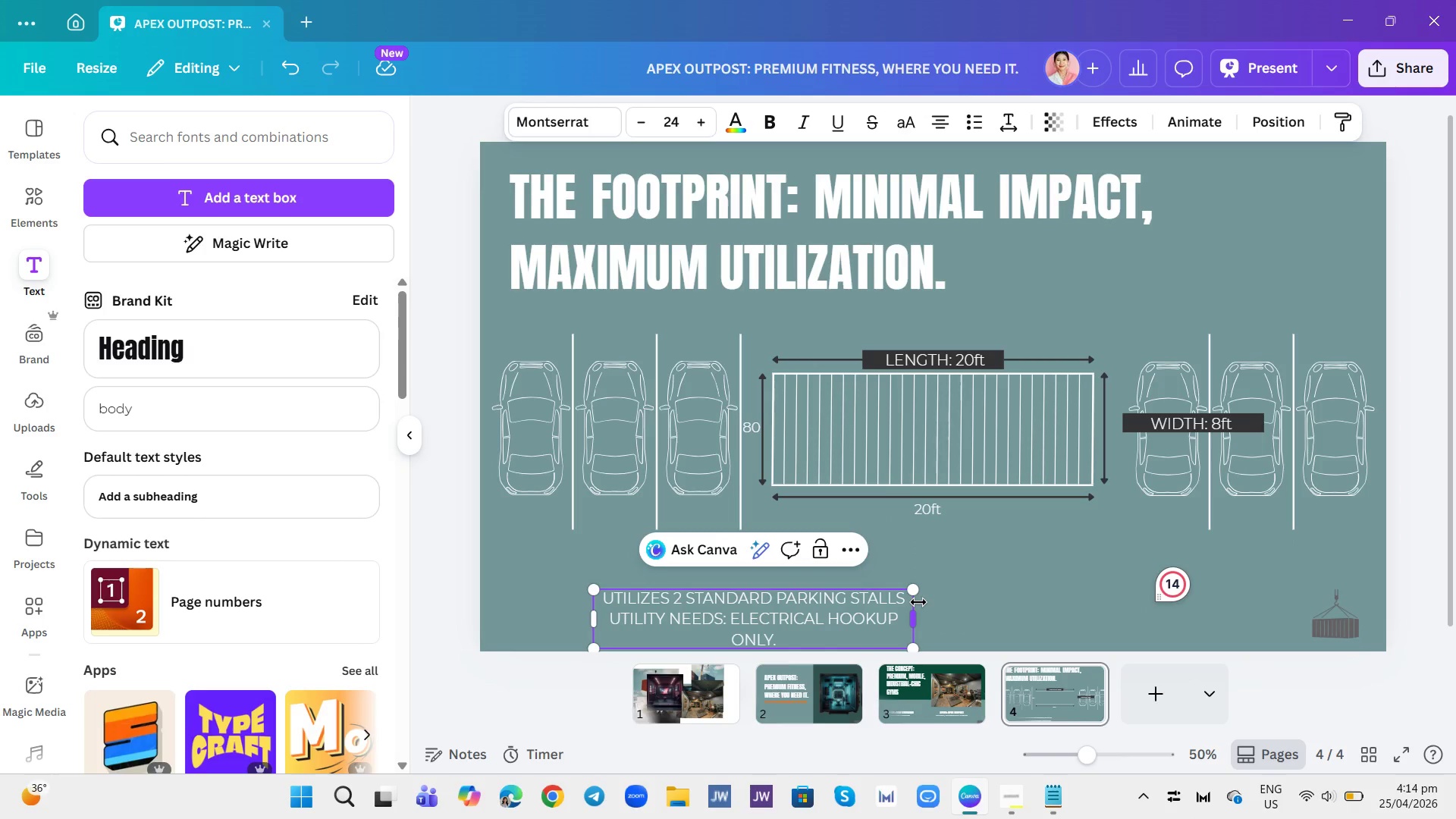 
left_click([918, 602])
 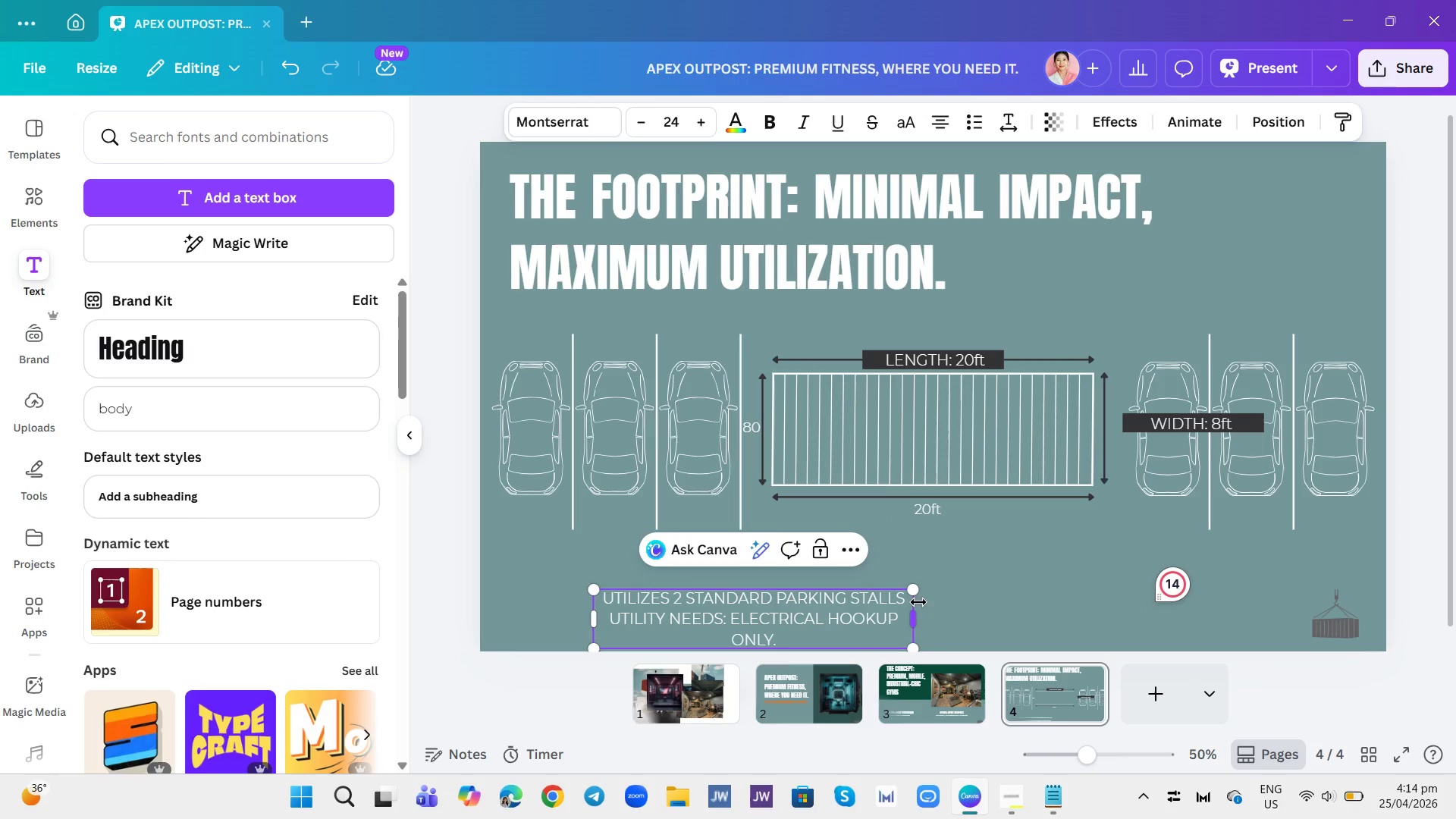 
left_click_drag(start_coordinate=[918, 602], to_coordinate=[936, 602])
 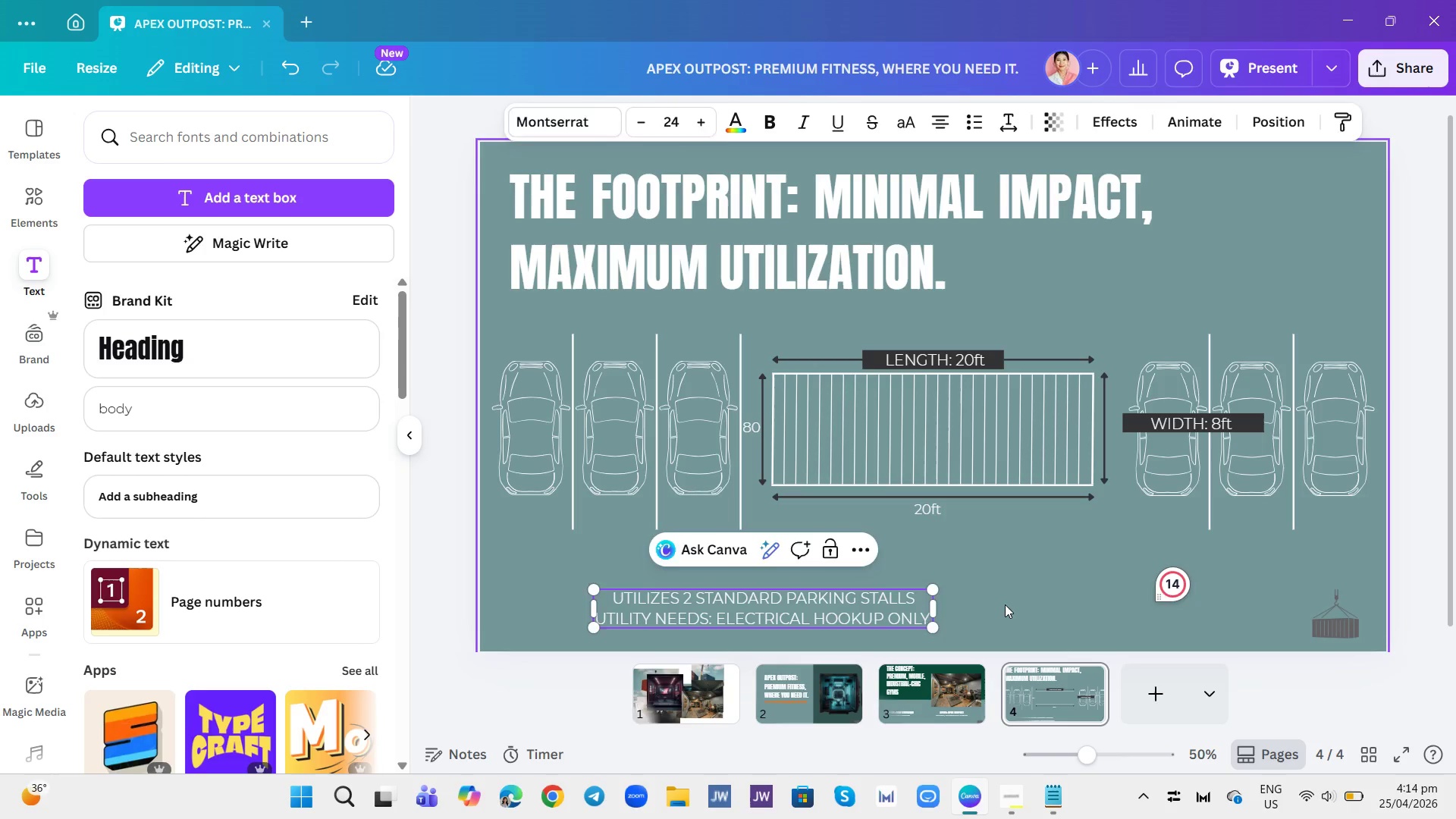 
left_click([1005, 604])
 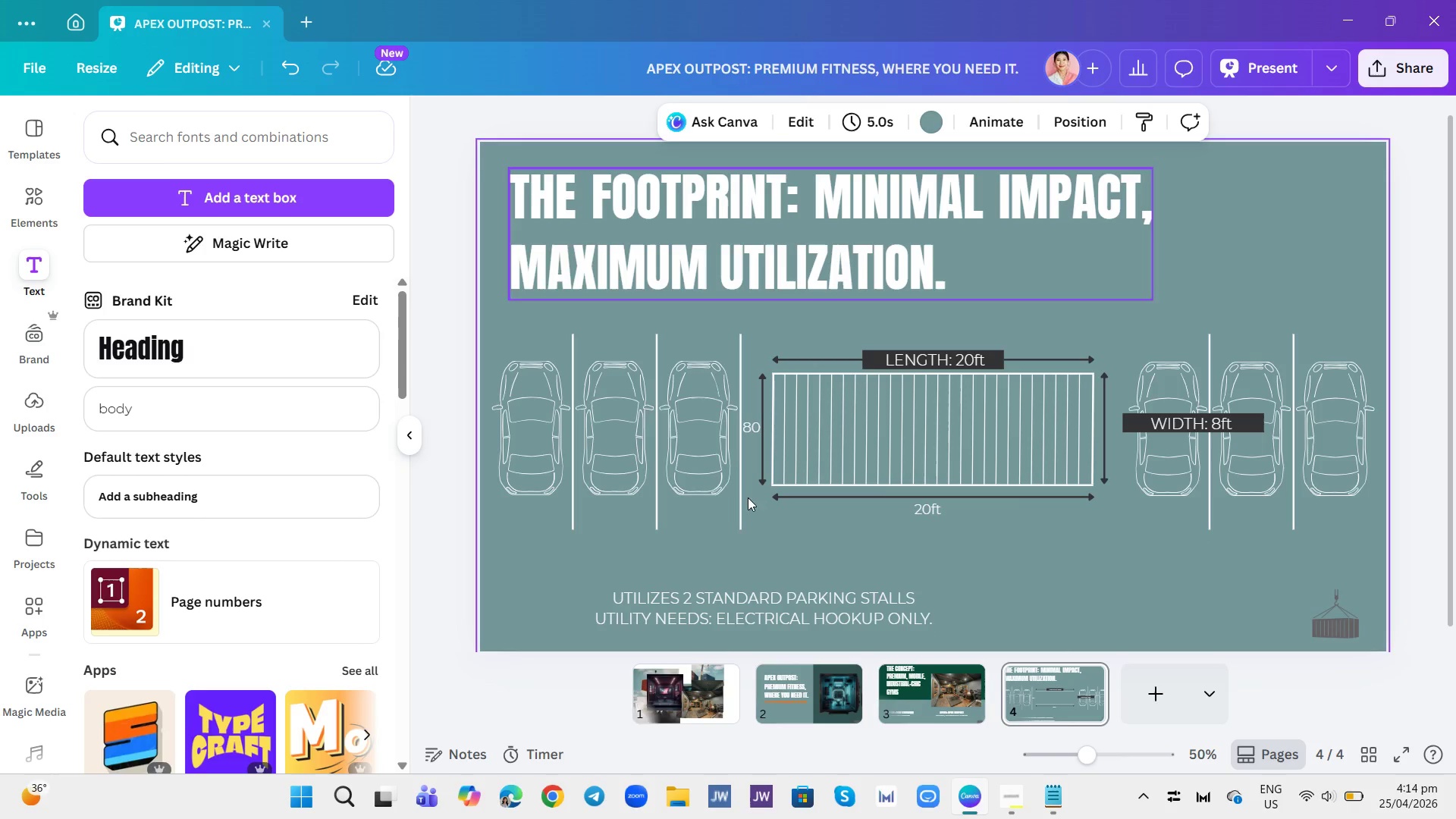 
left_click([791, 619])
 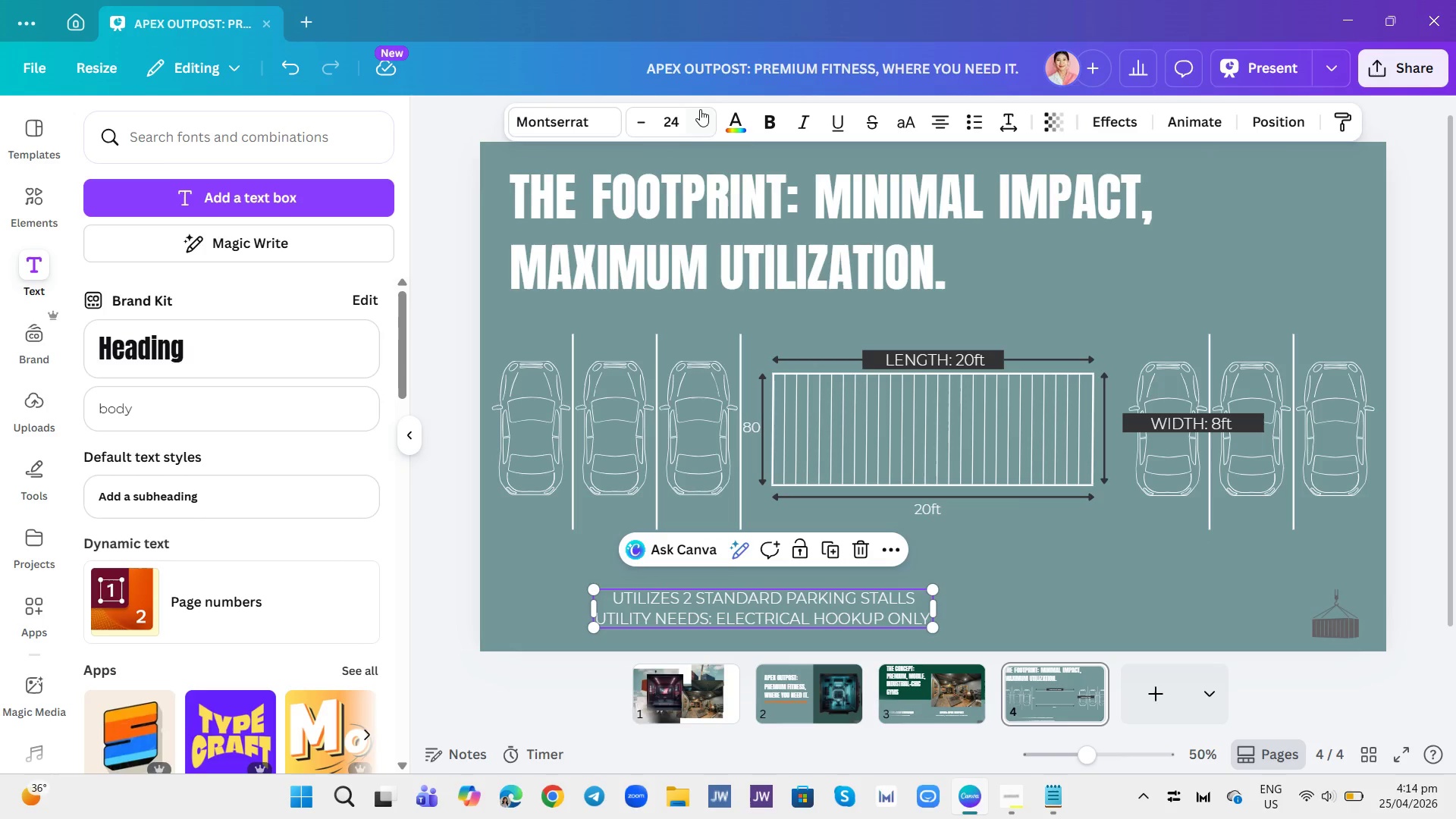 
left_click([701, 109])
 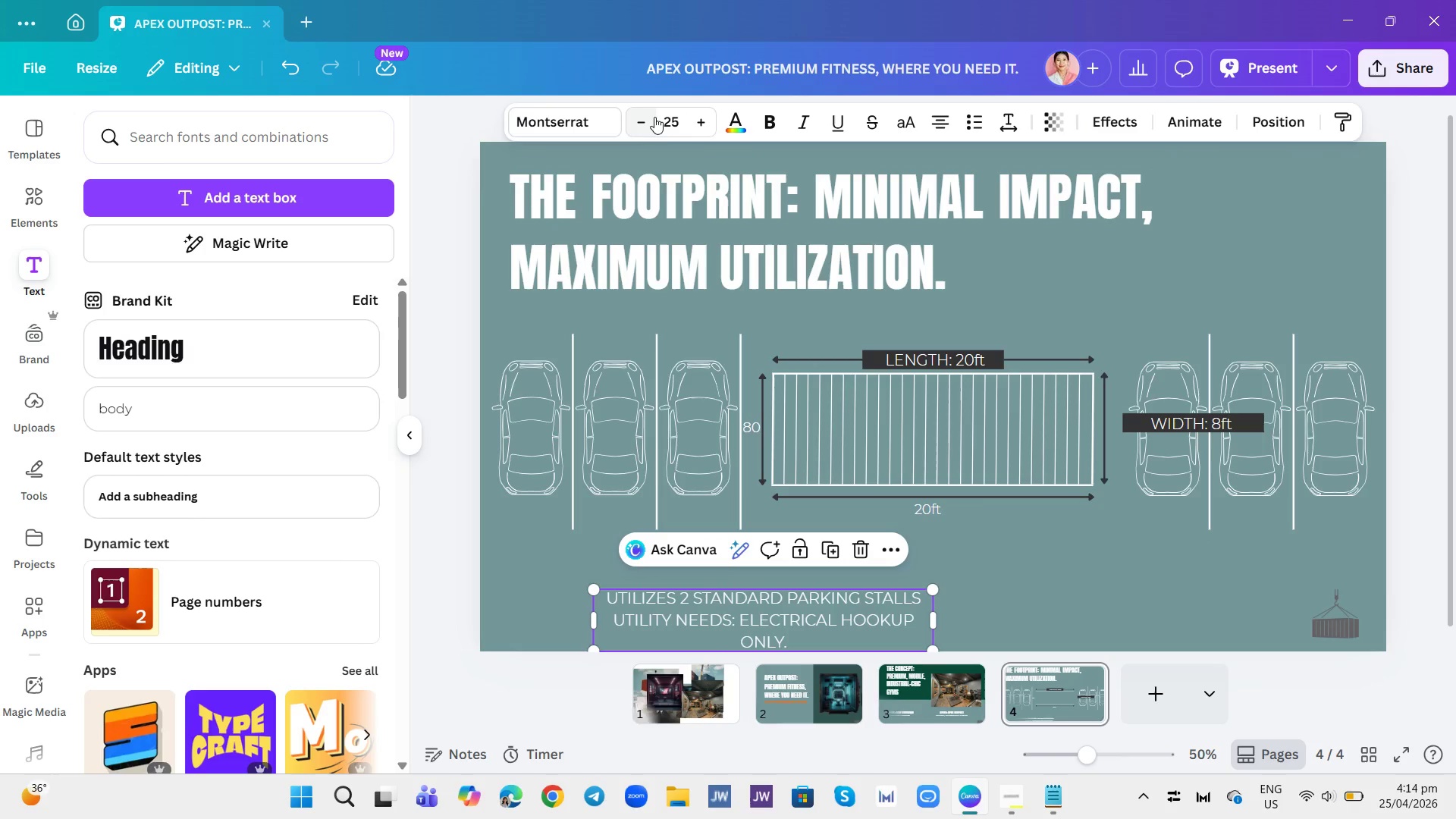 
left_click([648, 117])
 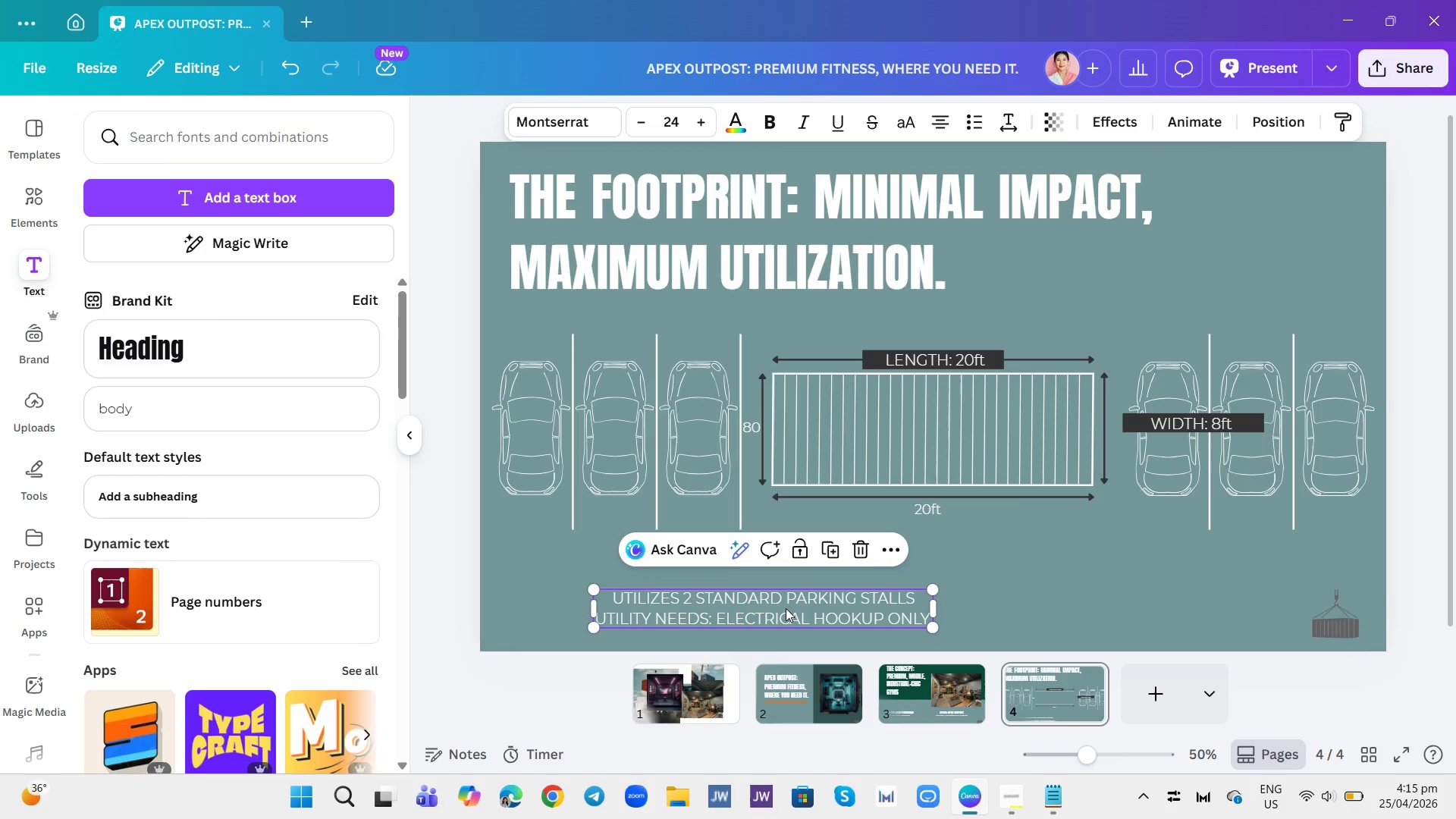 
left_click_drag(start_coordinate=[786, 608], to_coordinate=[964, 598])
 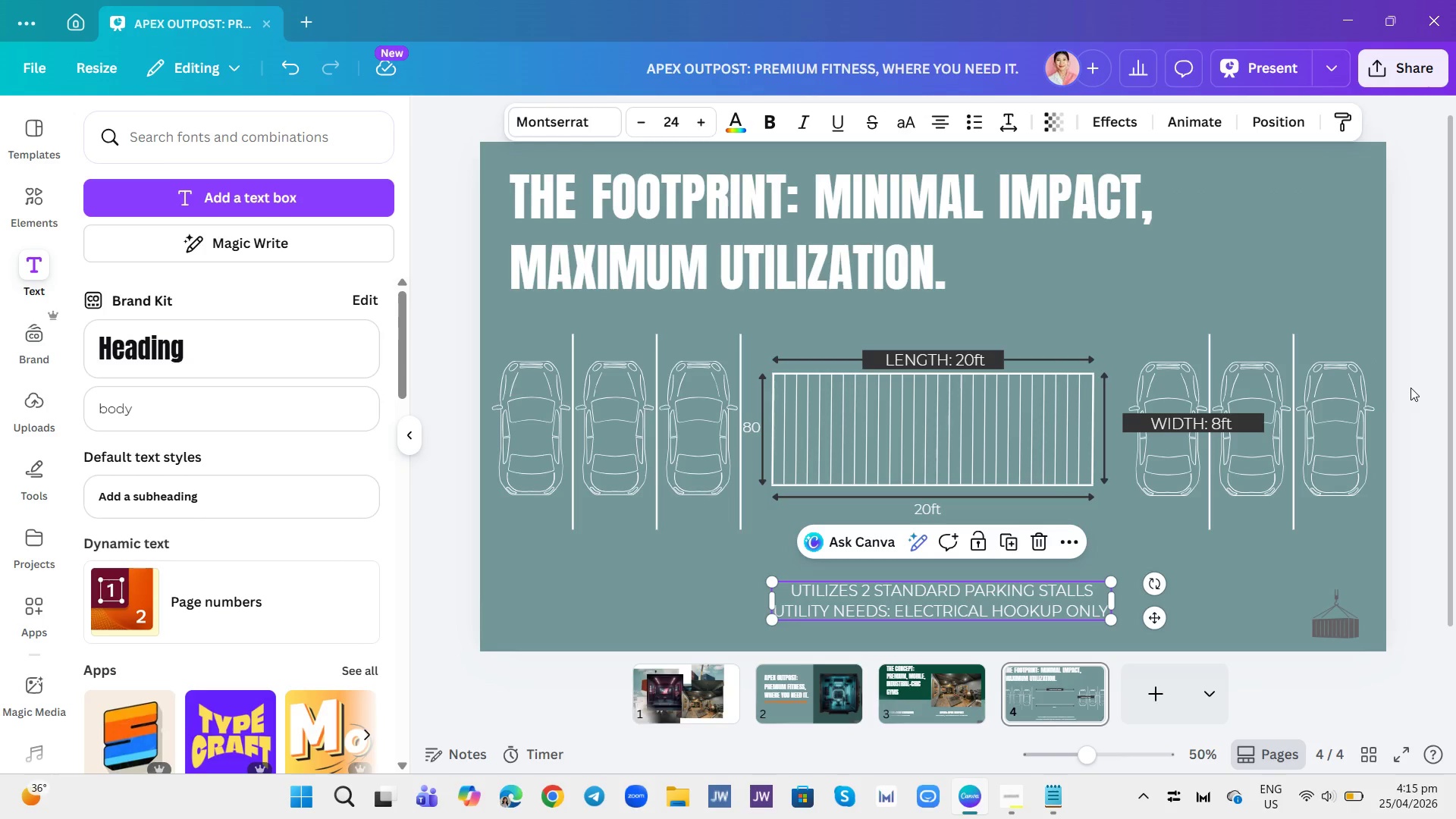 
left_click([1410, 388])
 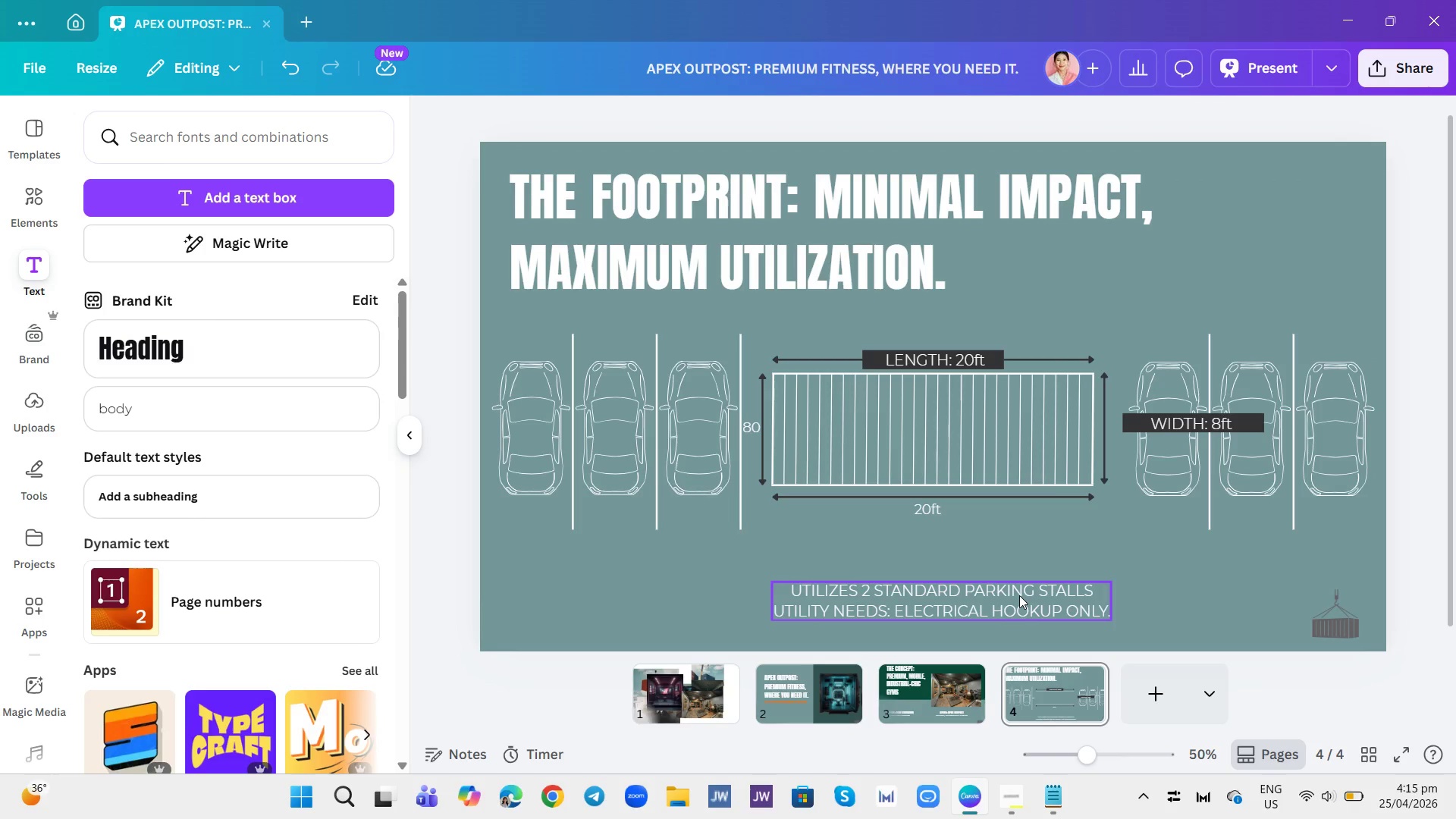 
left_click([1021, 595])
 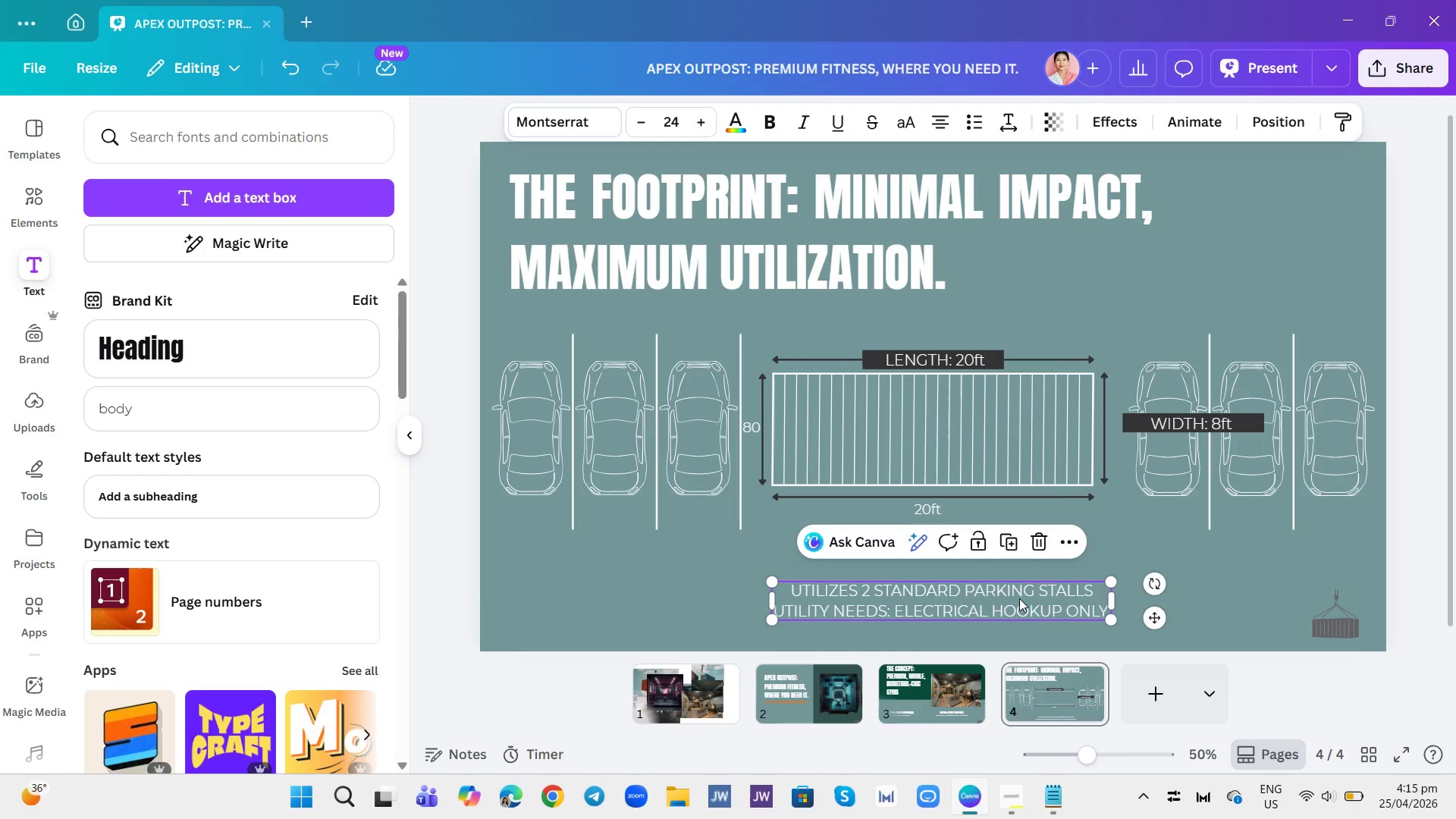 
left_click_drag(start_coordinate=[1021, 595], to_coordinate=[1024, 579])
 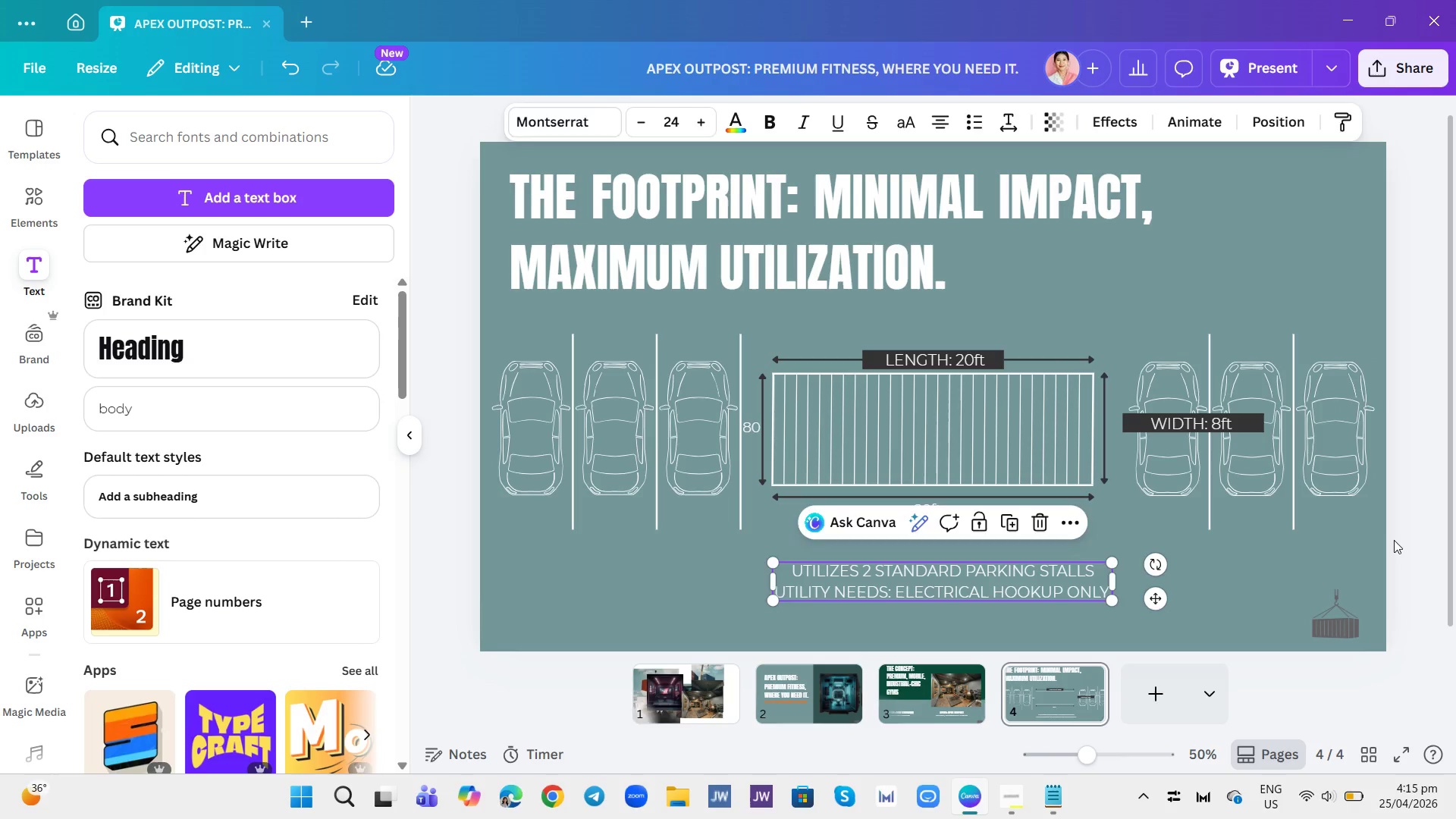 
left_click([1394, 540])
 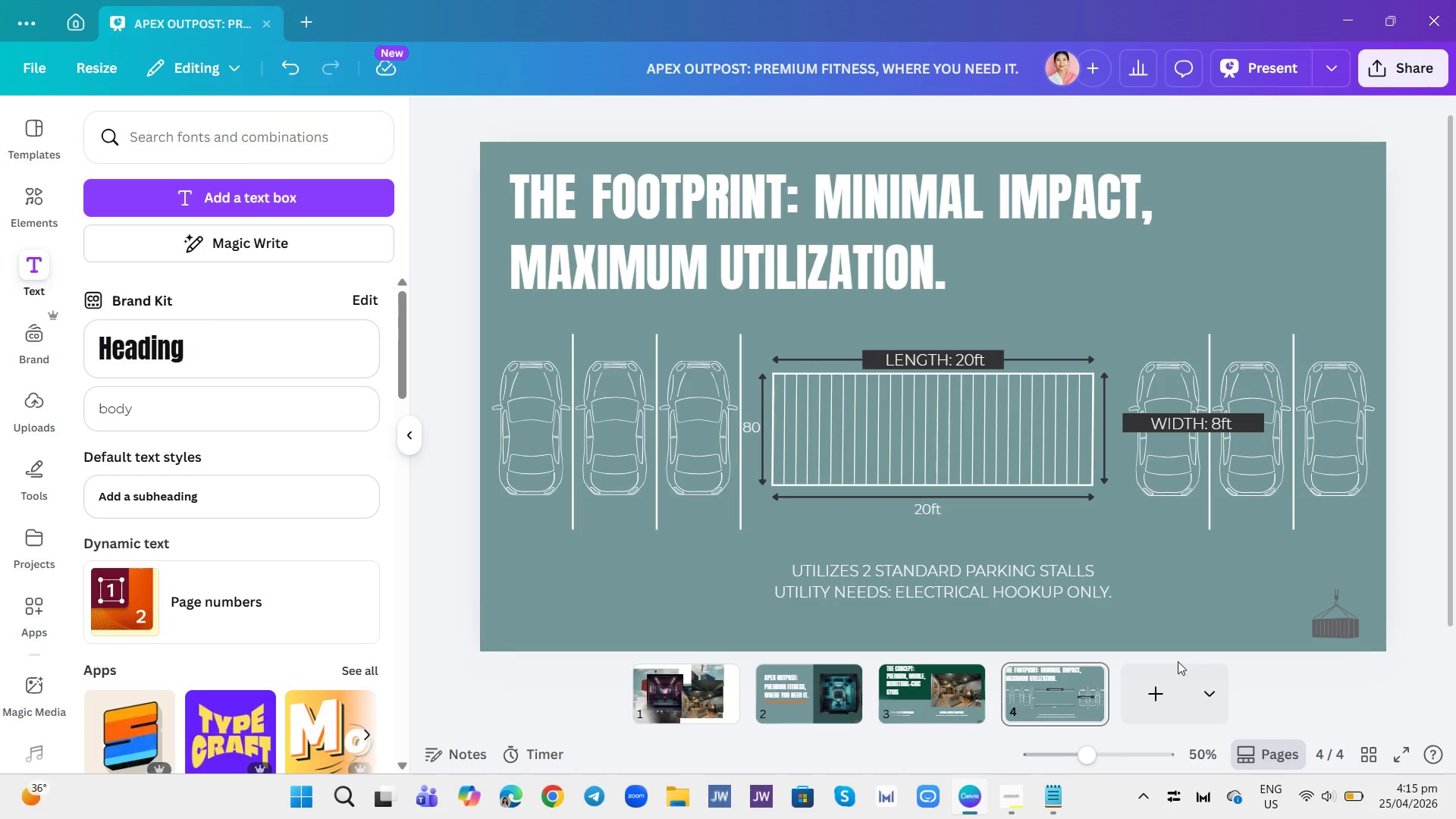 
wait(17.56)
 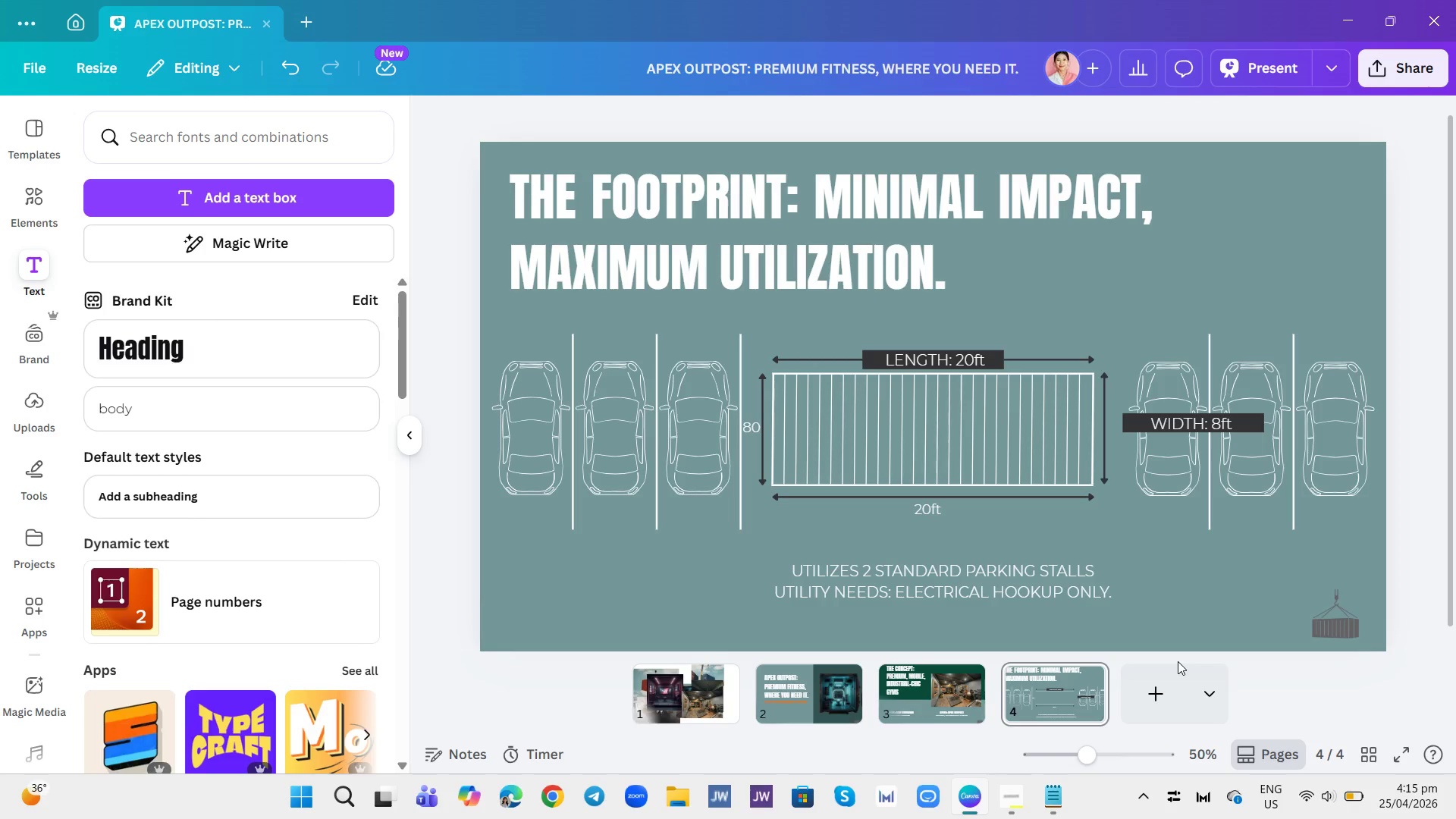 
left_click([839, 705])
 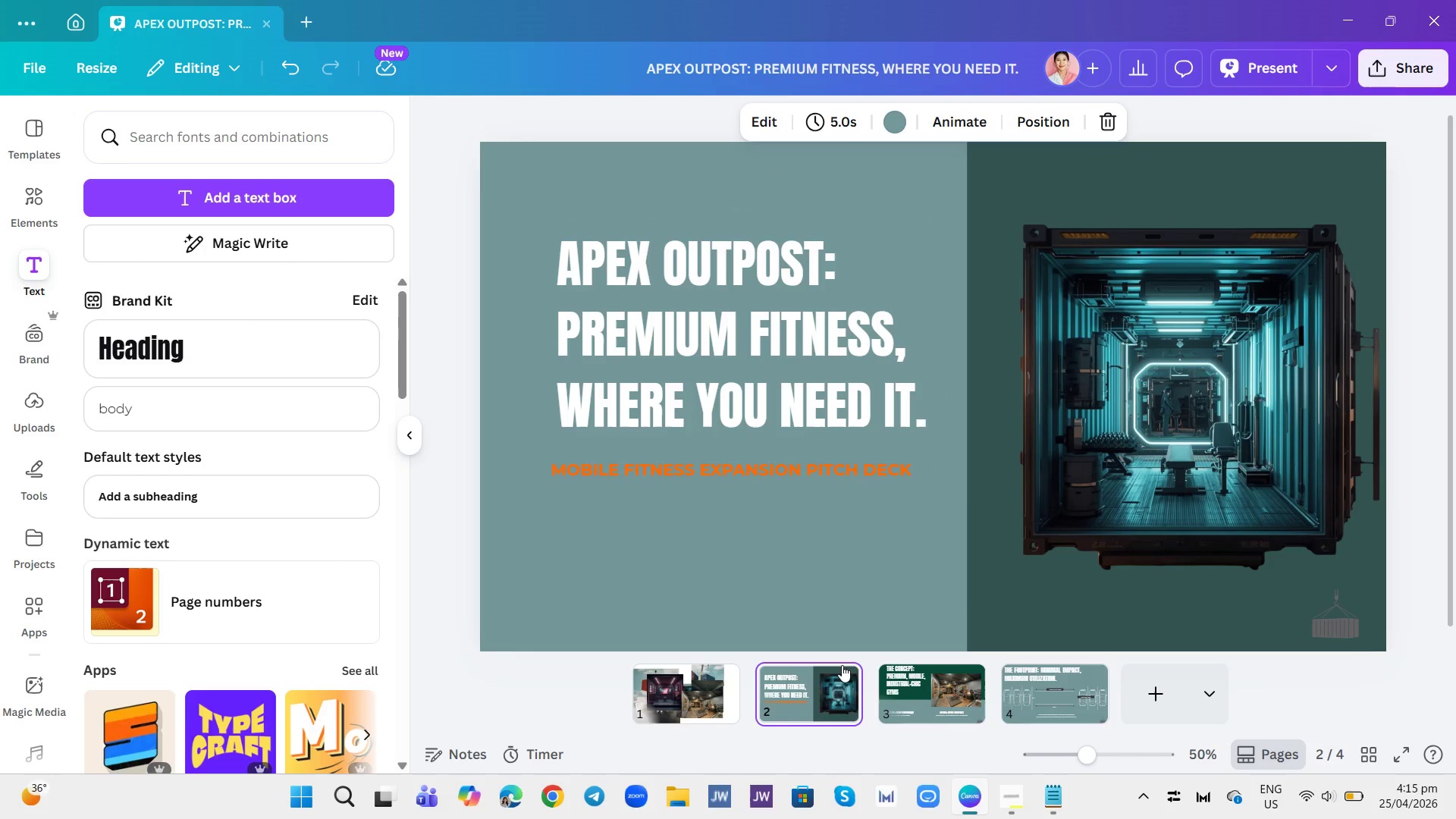 
left_click([846, 676])
 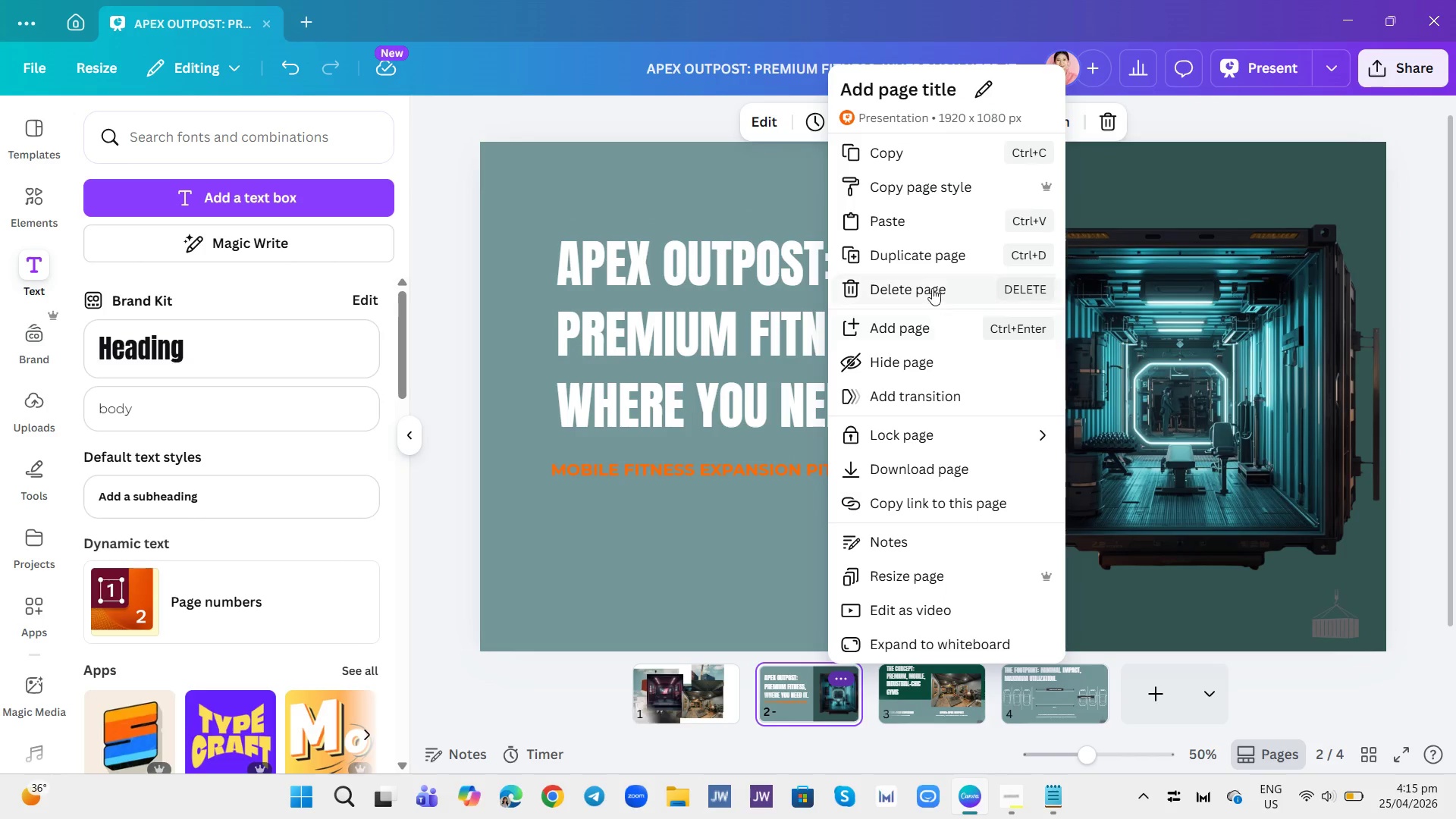 
left_click([937, 265])
 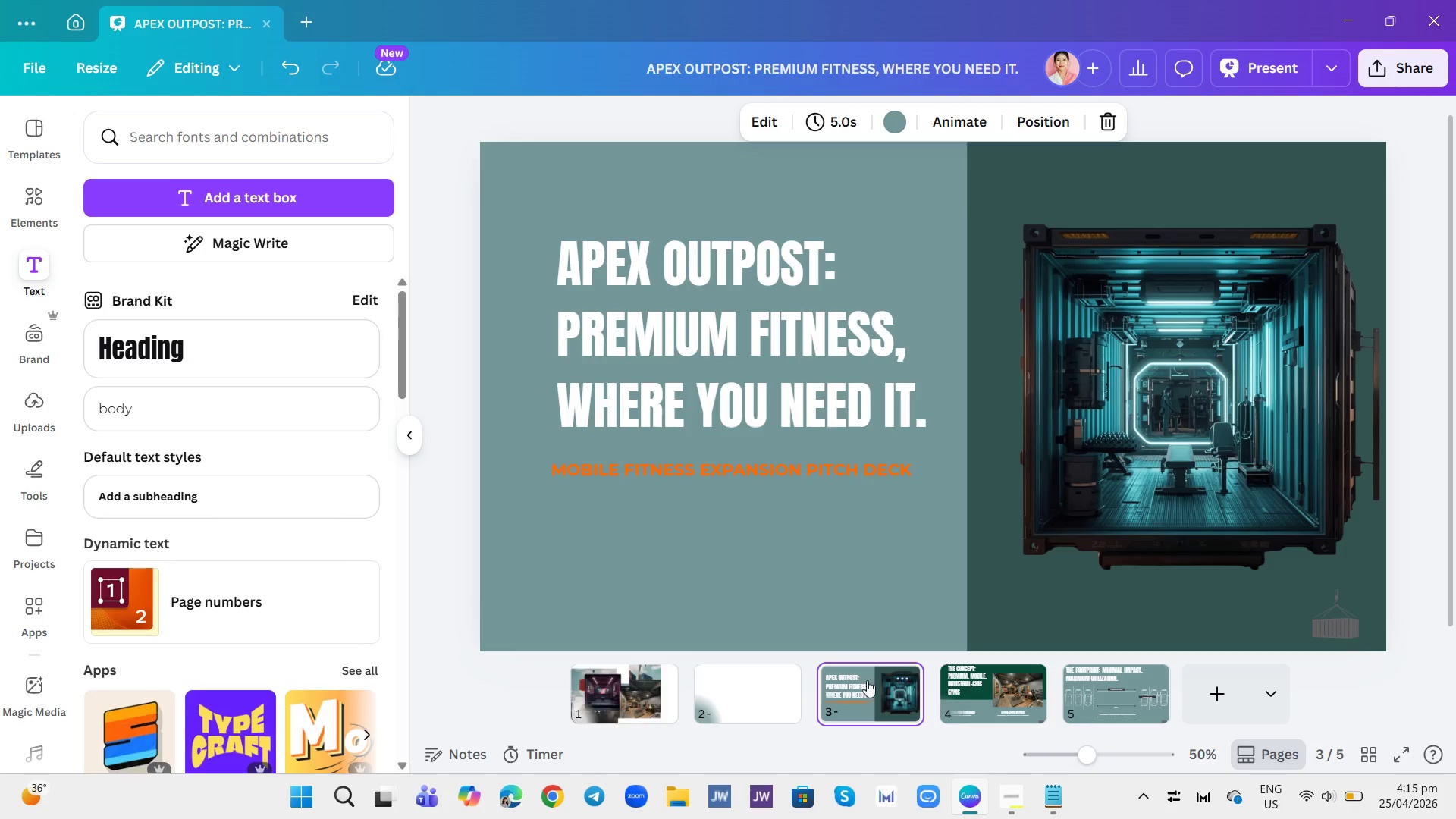 
left_click_drag(start_coordinate=[867, 680], to_coordinate=[1148, 676])
 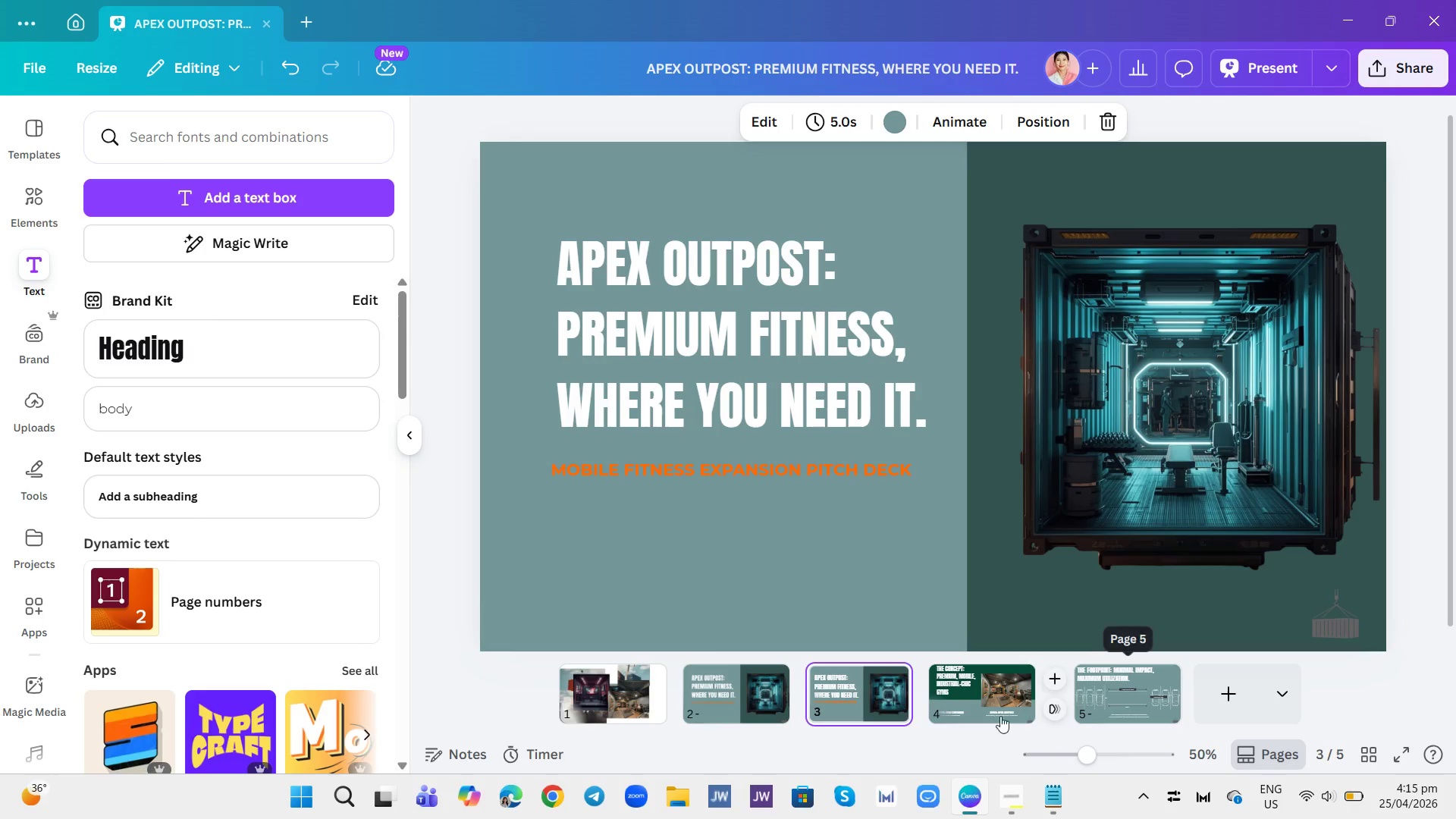 
left_click_drag(start_coordinate=[880, 723], to_coordinate=[1032, 731])
 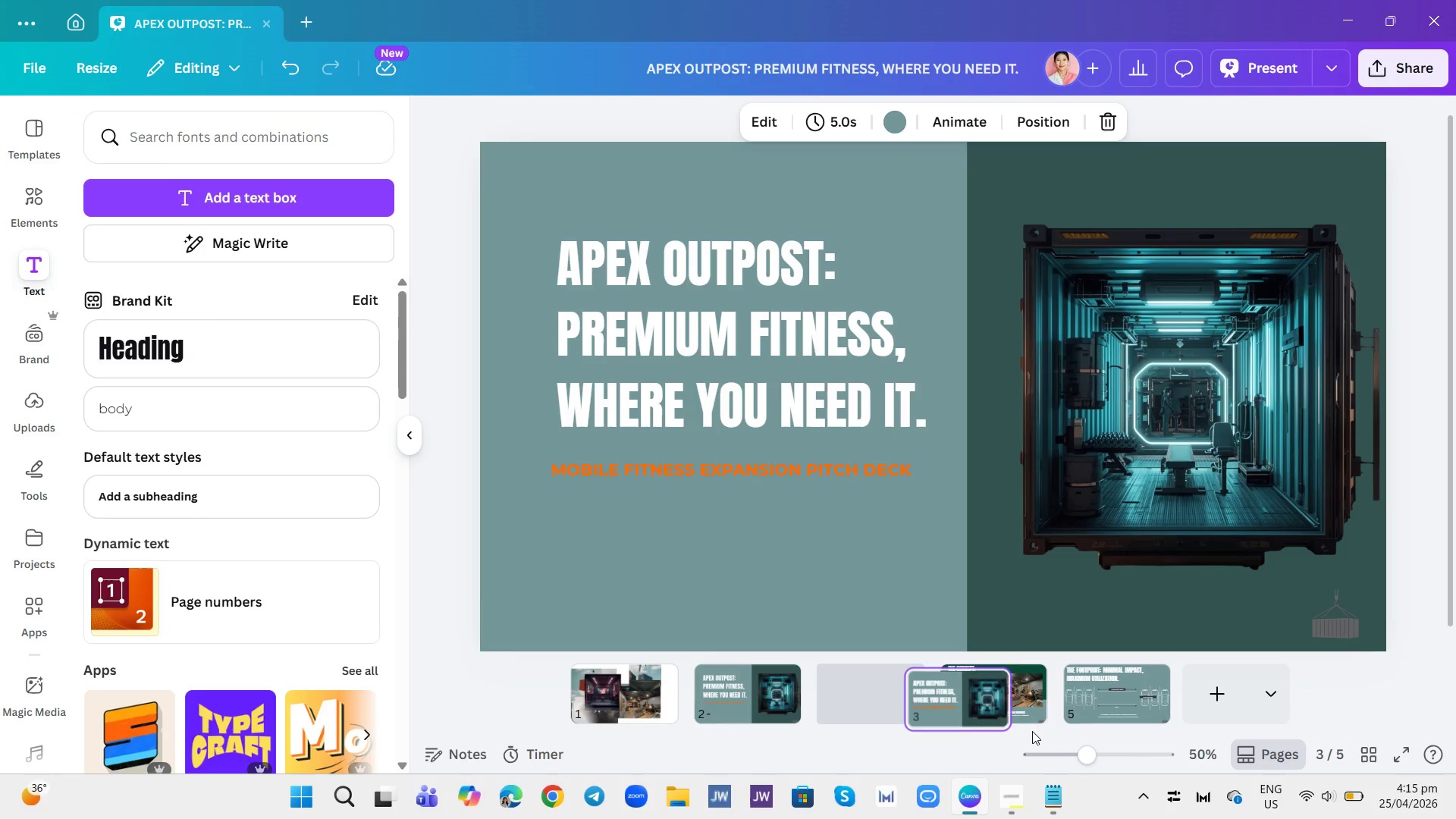 
left_click([1032, 731])
 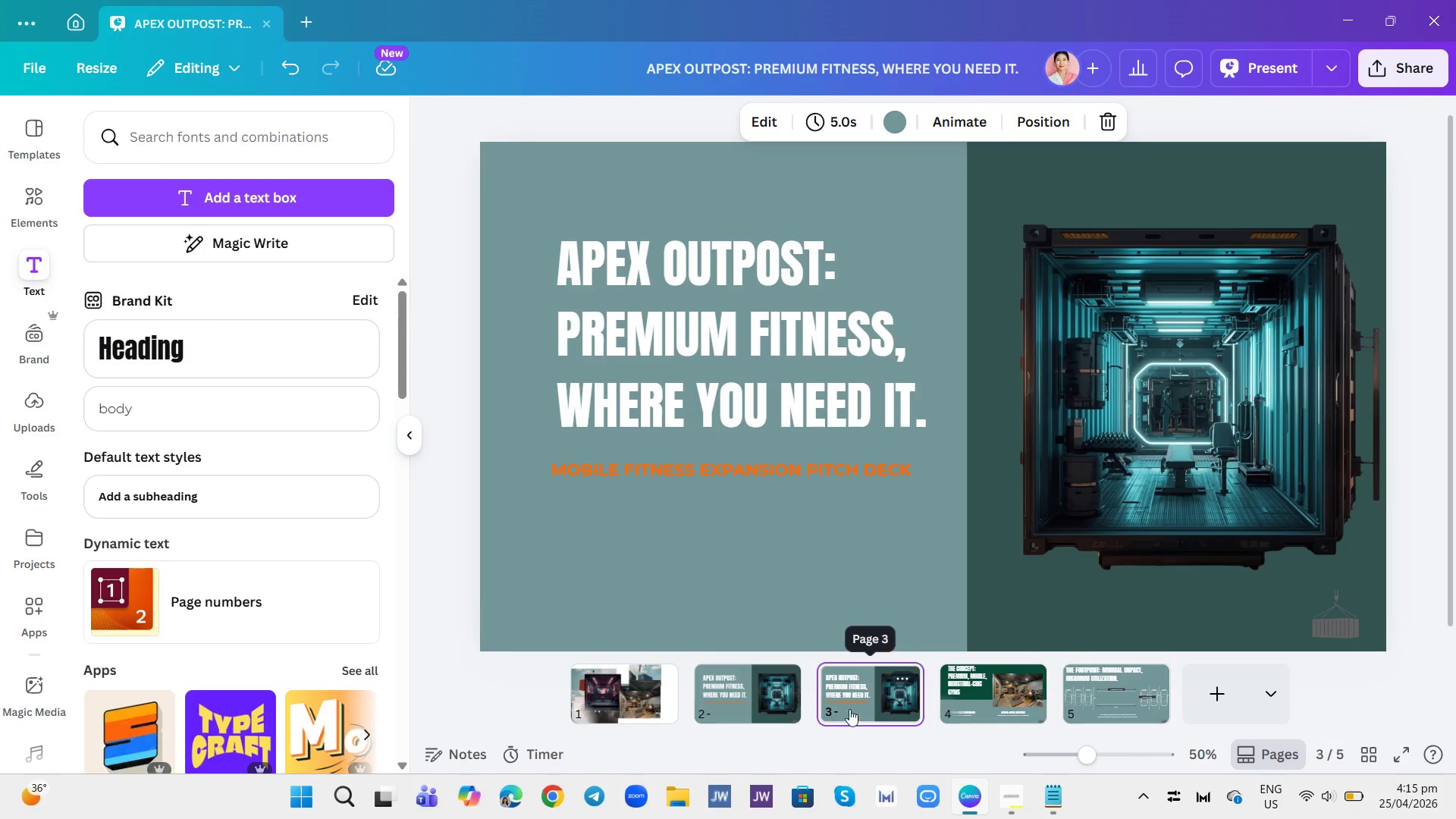 
left_click_drag(start_coordinate=[849, 679], to_coordinate=[1024, 687])
 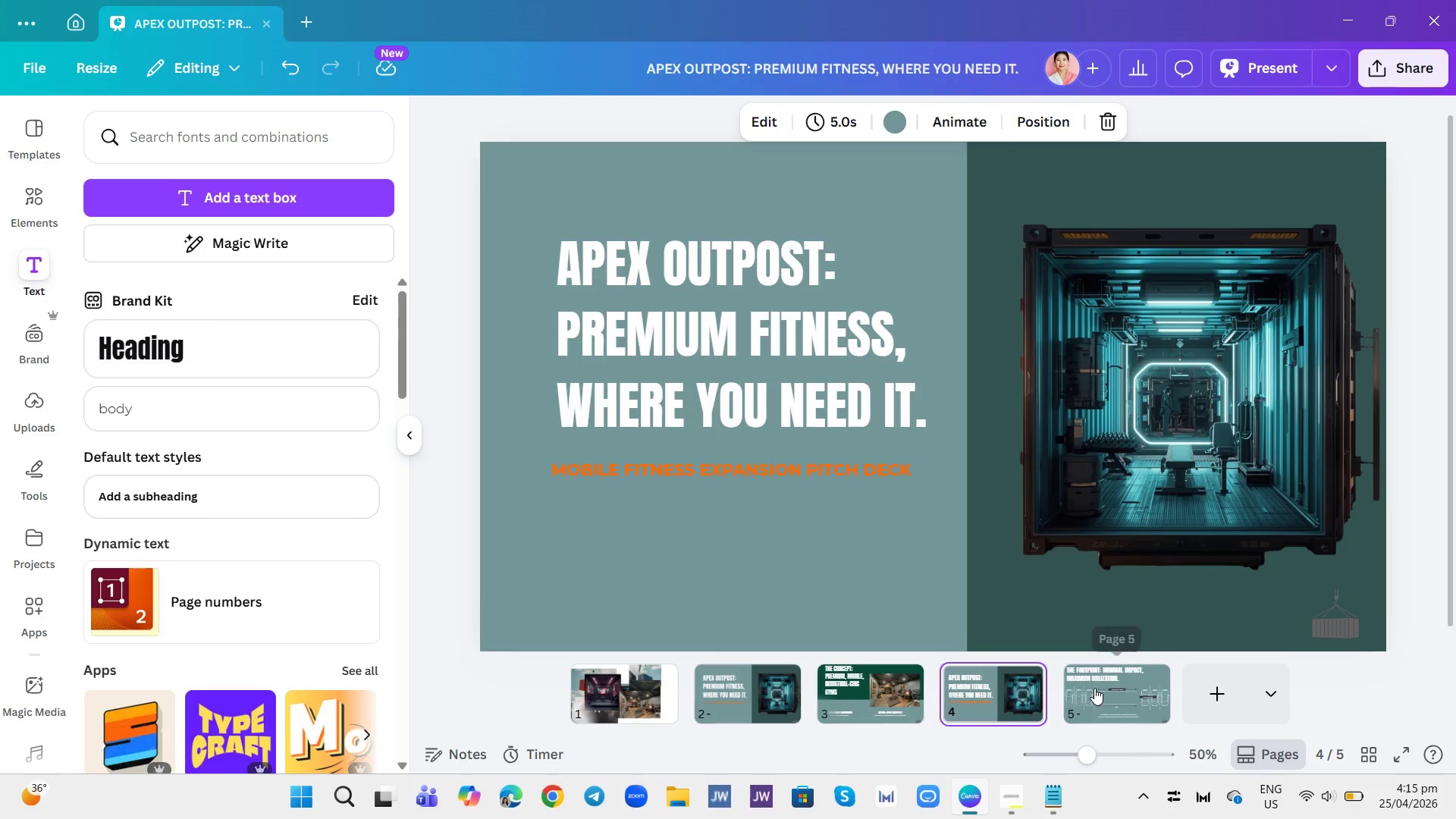 
left_click_drag(start_coordinate=[1094, 688], to_coordinate=[930, 703])
 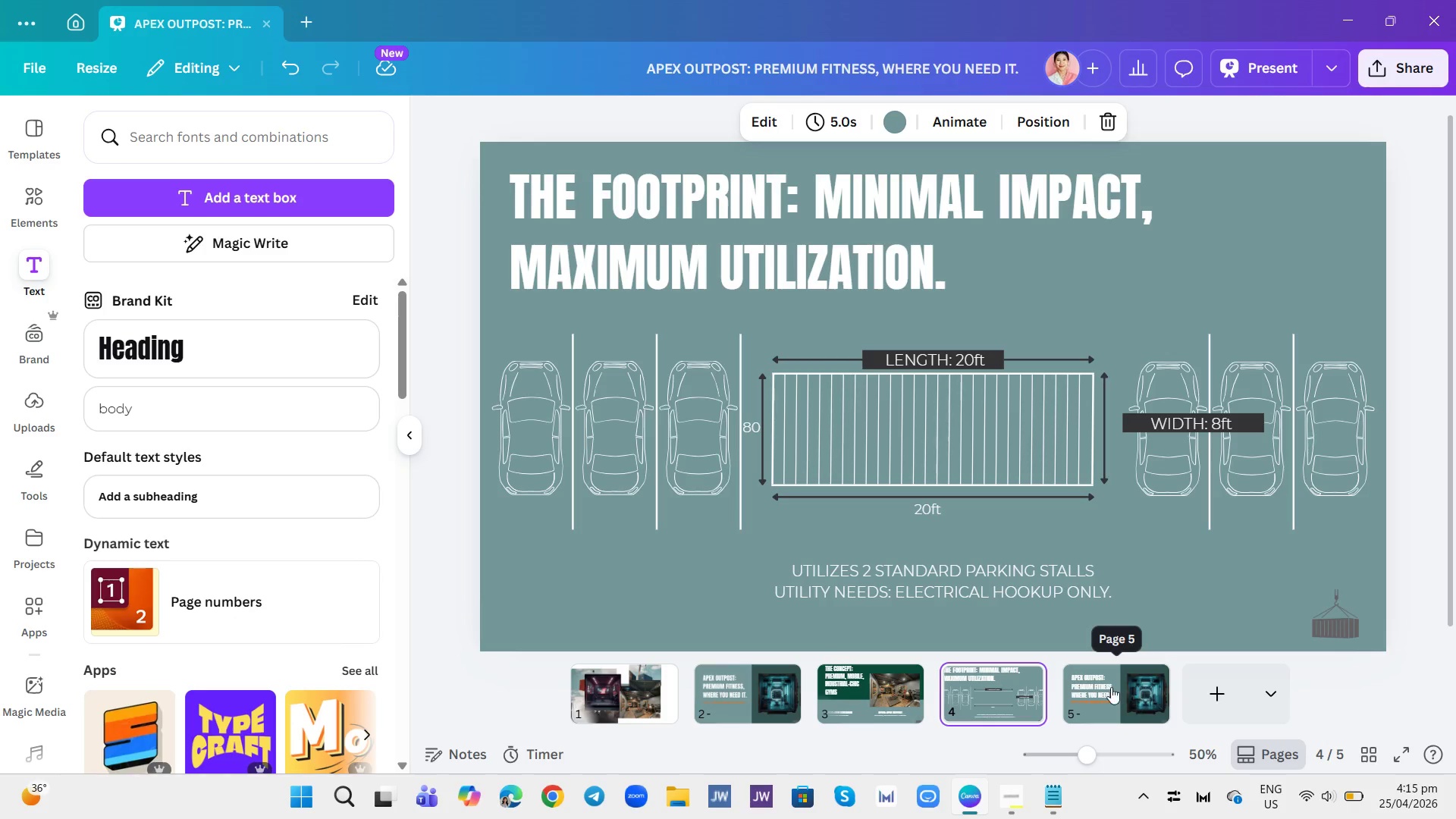 
left_click([1111, 687])
 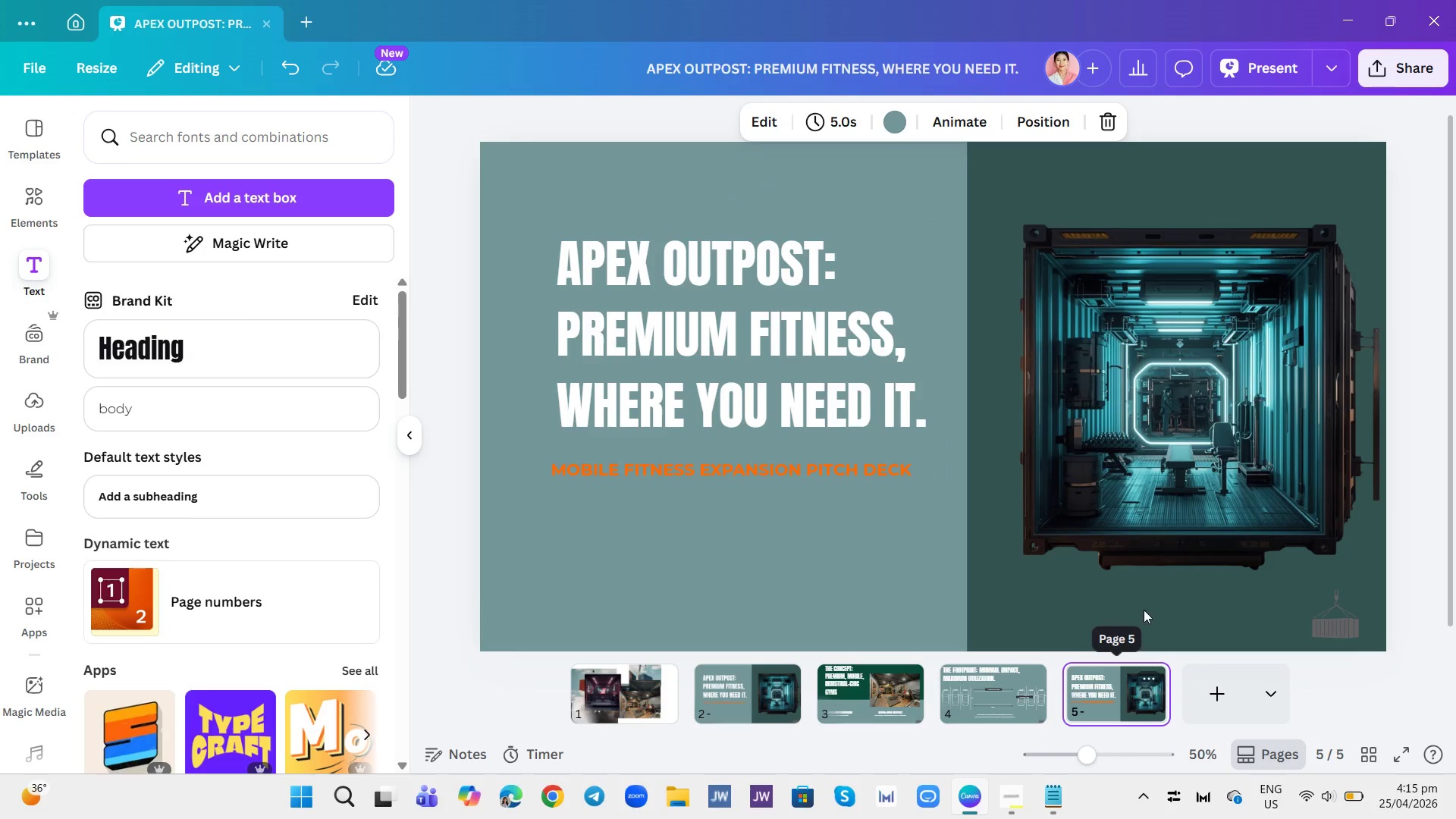 
wait(6.08)
 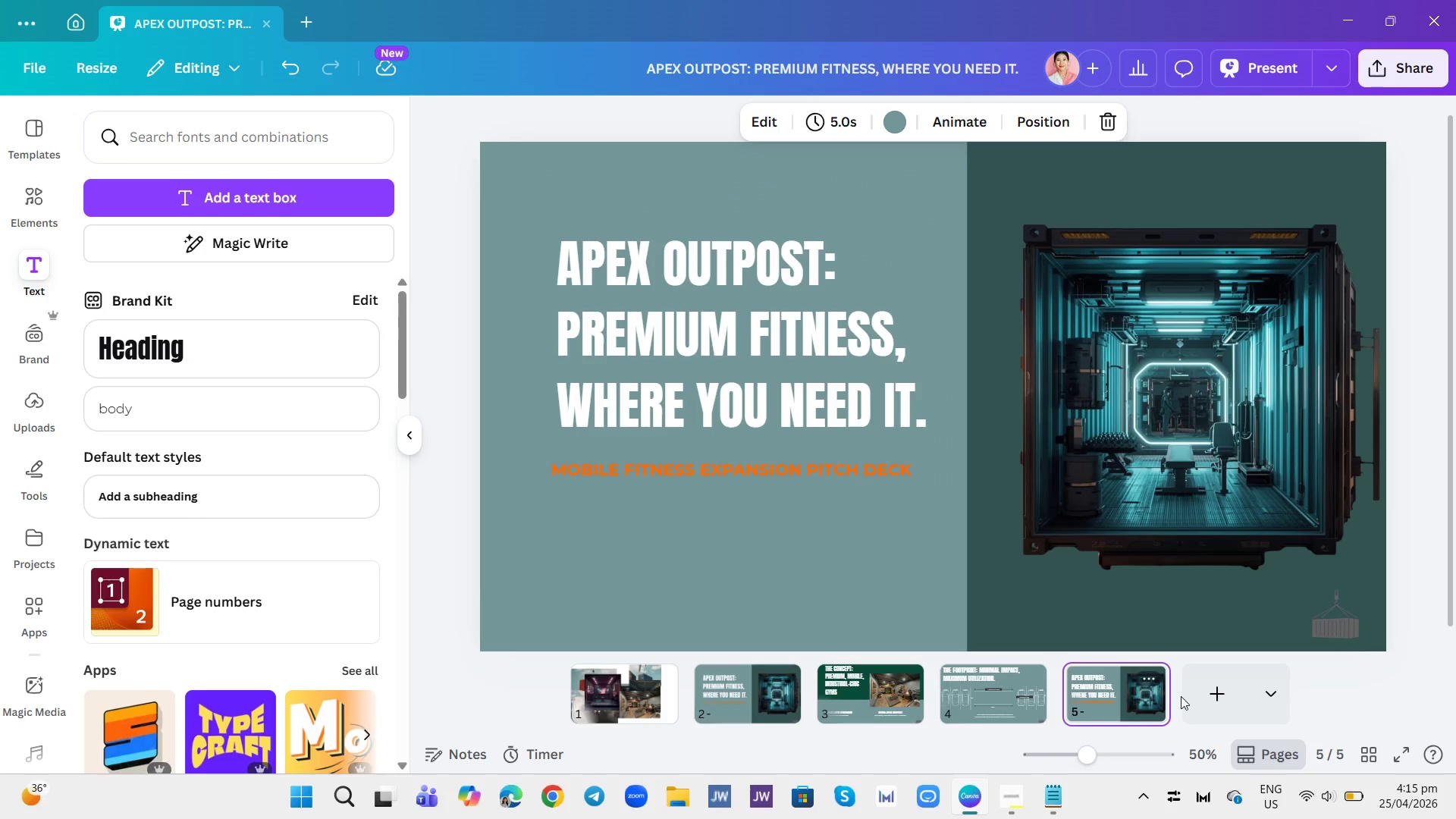 
left_click([1121, 351])
 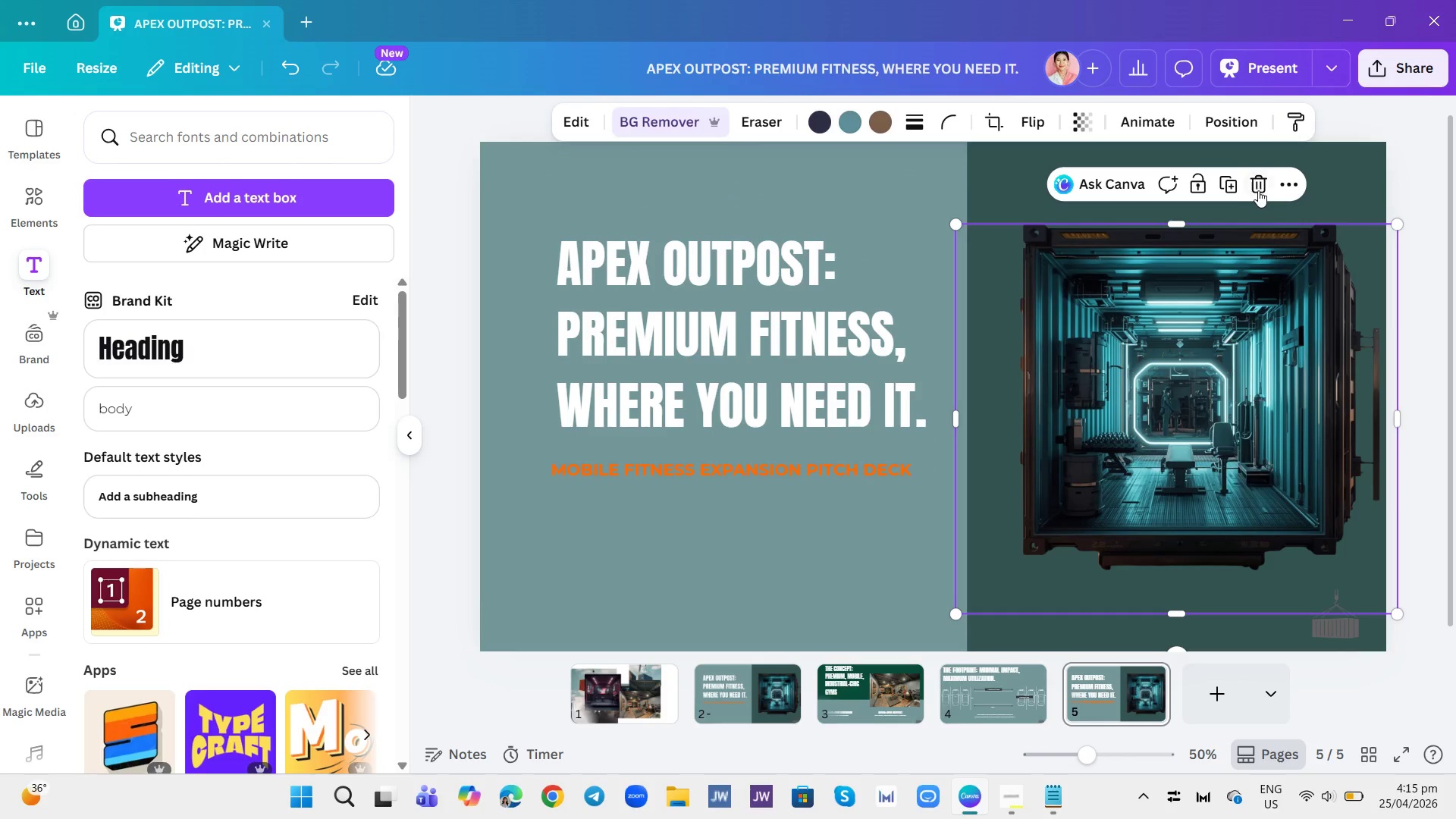 
left_click([1258, 190])
 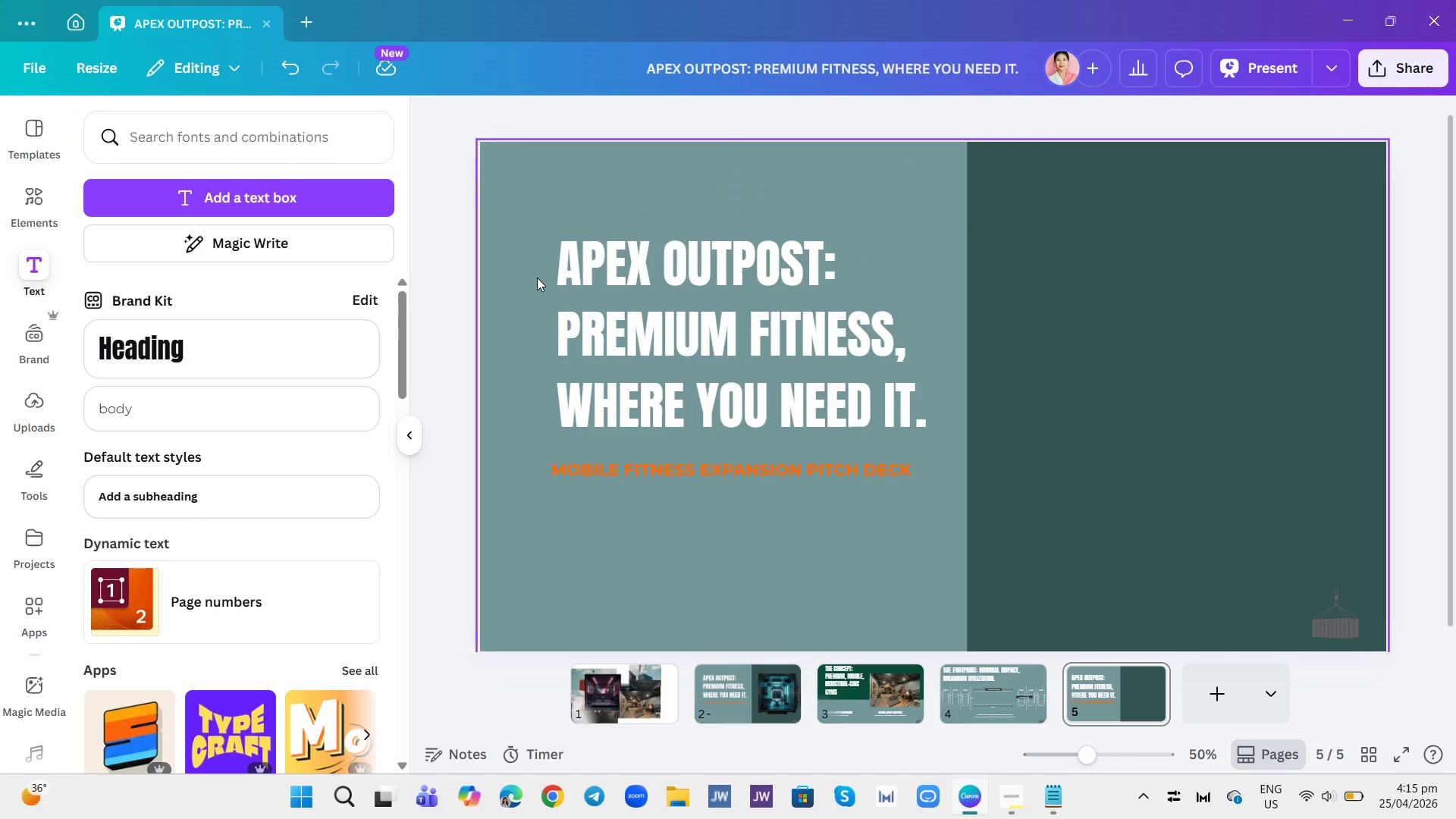 
double_click([624, 322])
 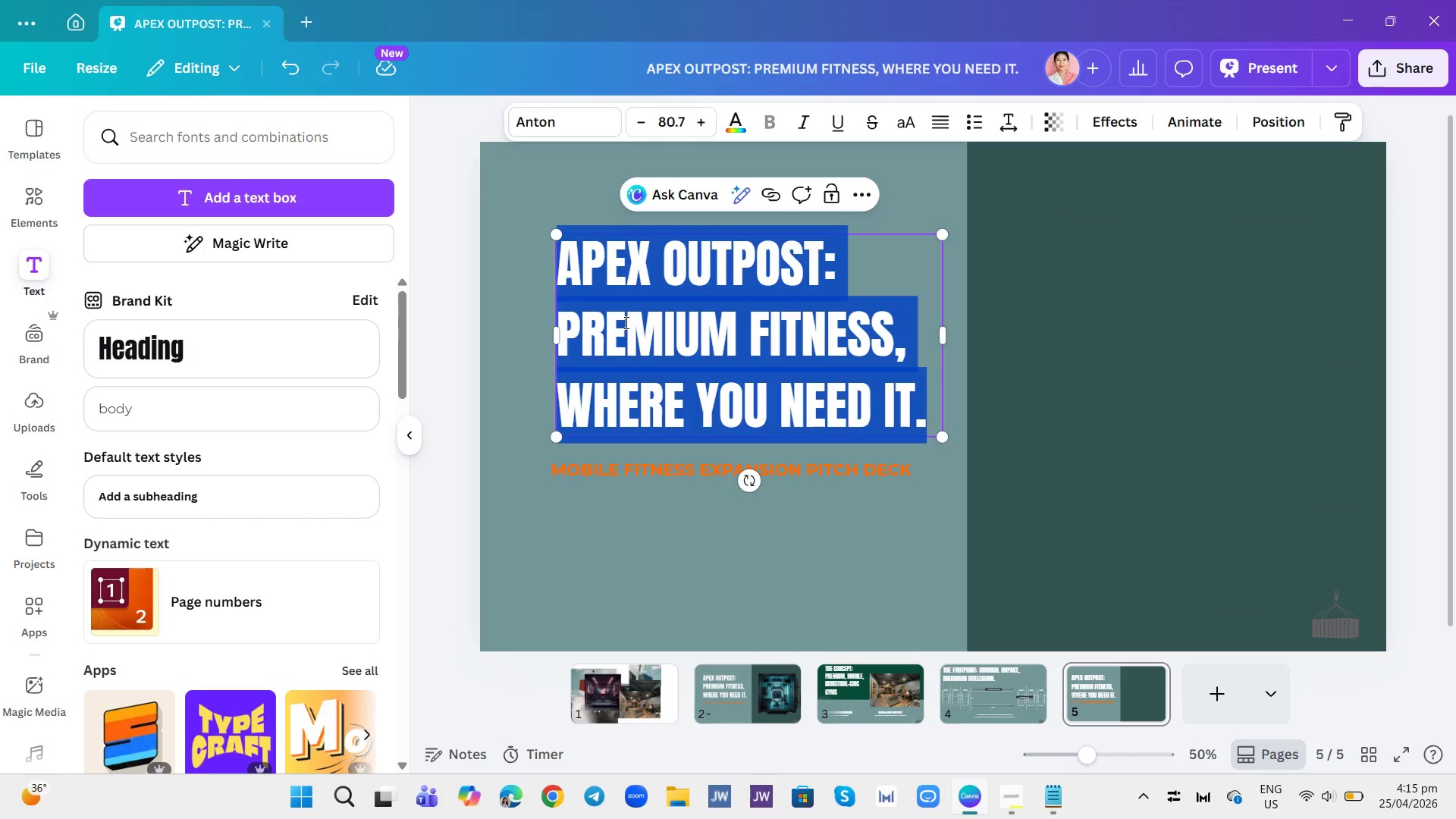 
type(VALUE ADD:)
 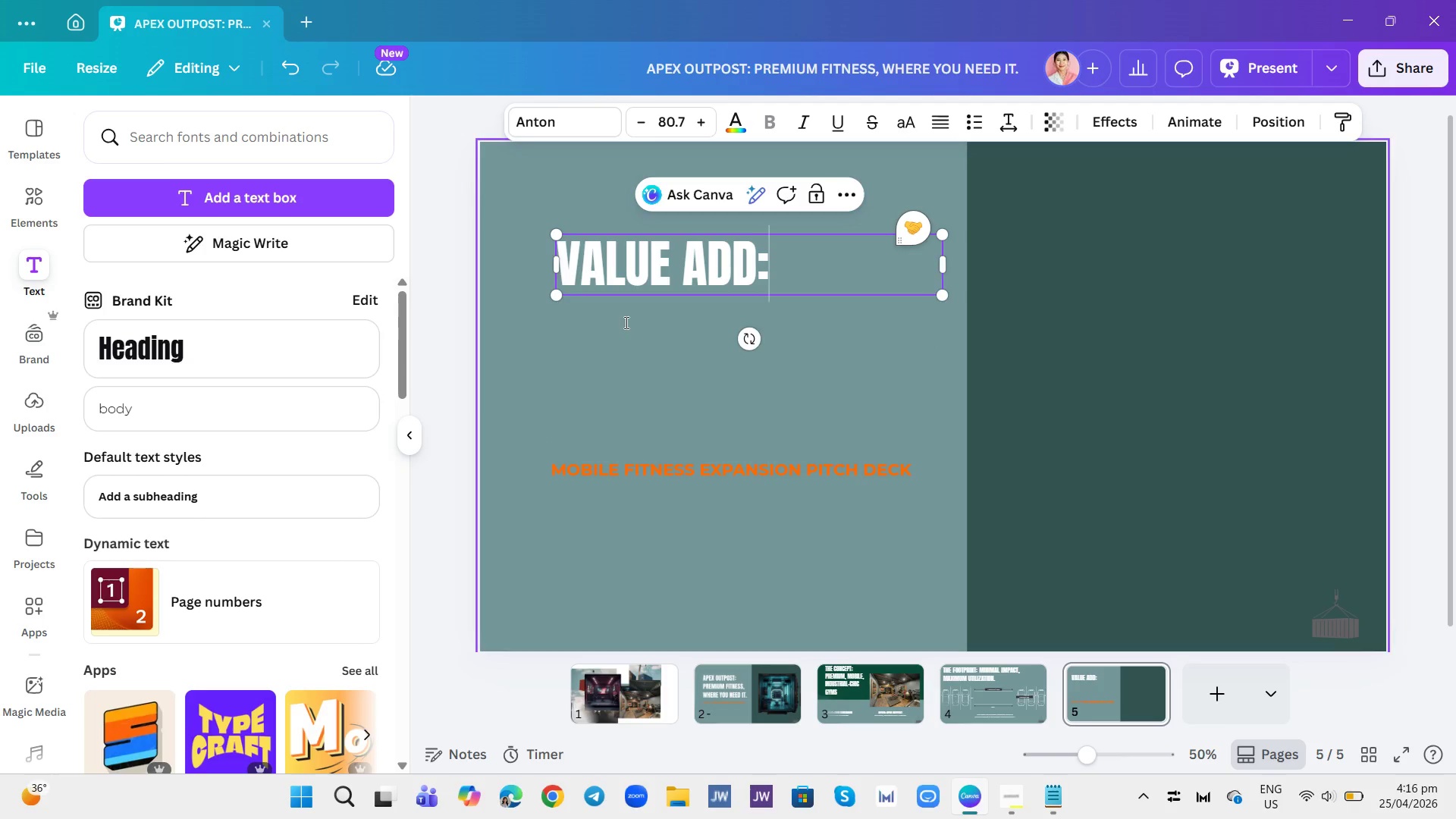 
key(Enter)
 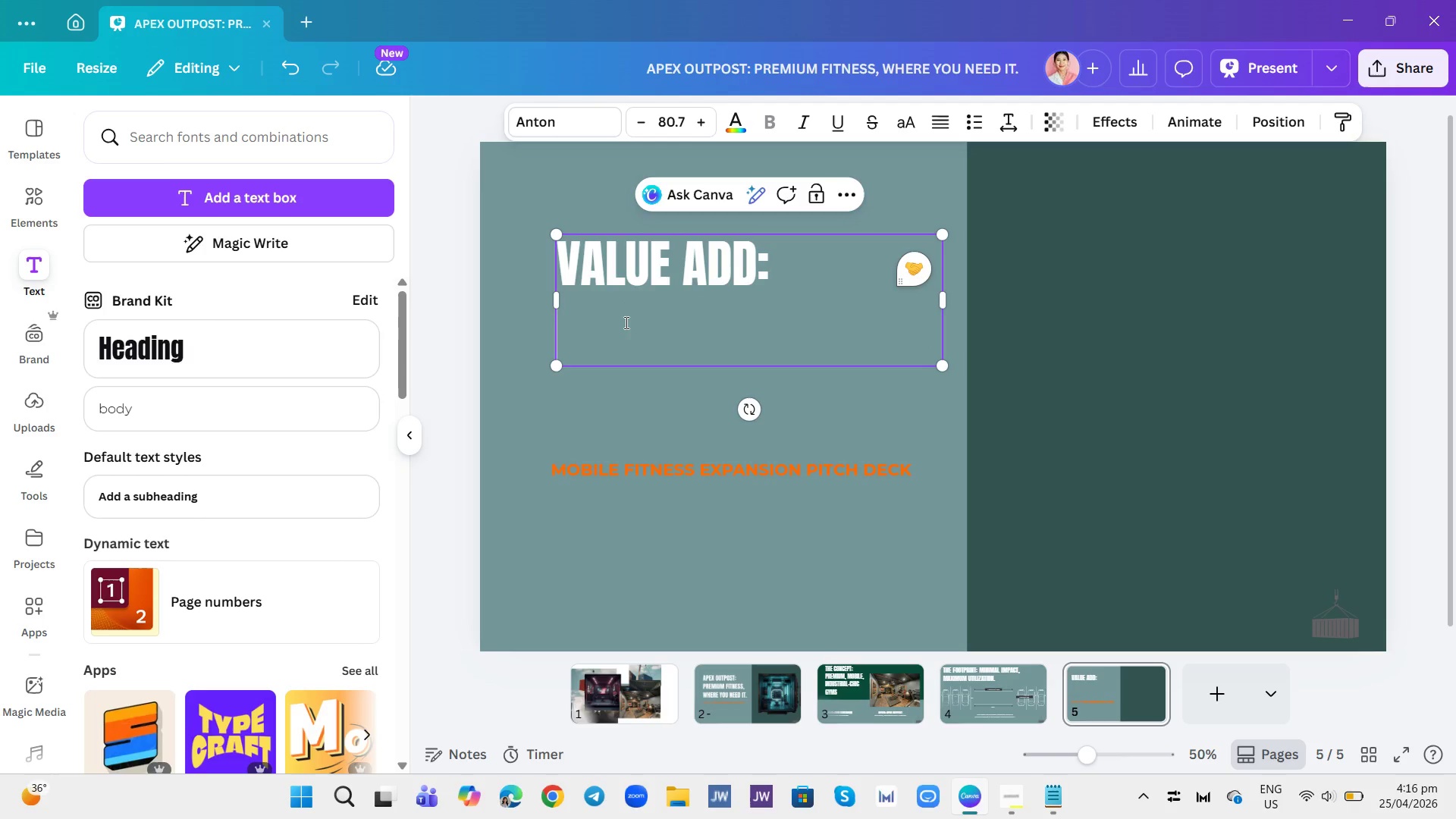 
type(INCREASING)
 